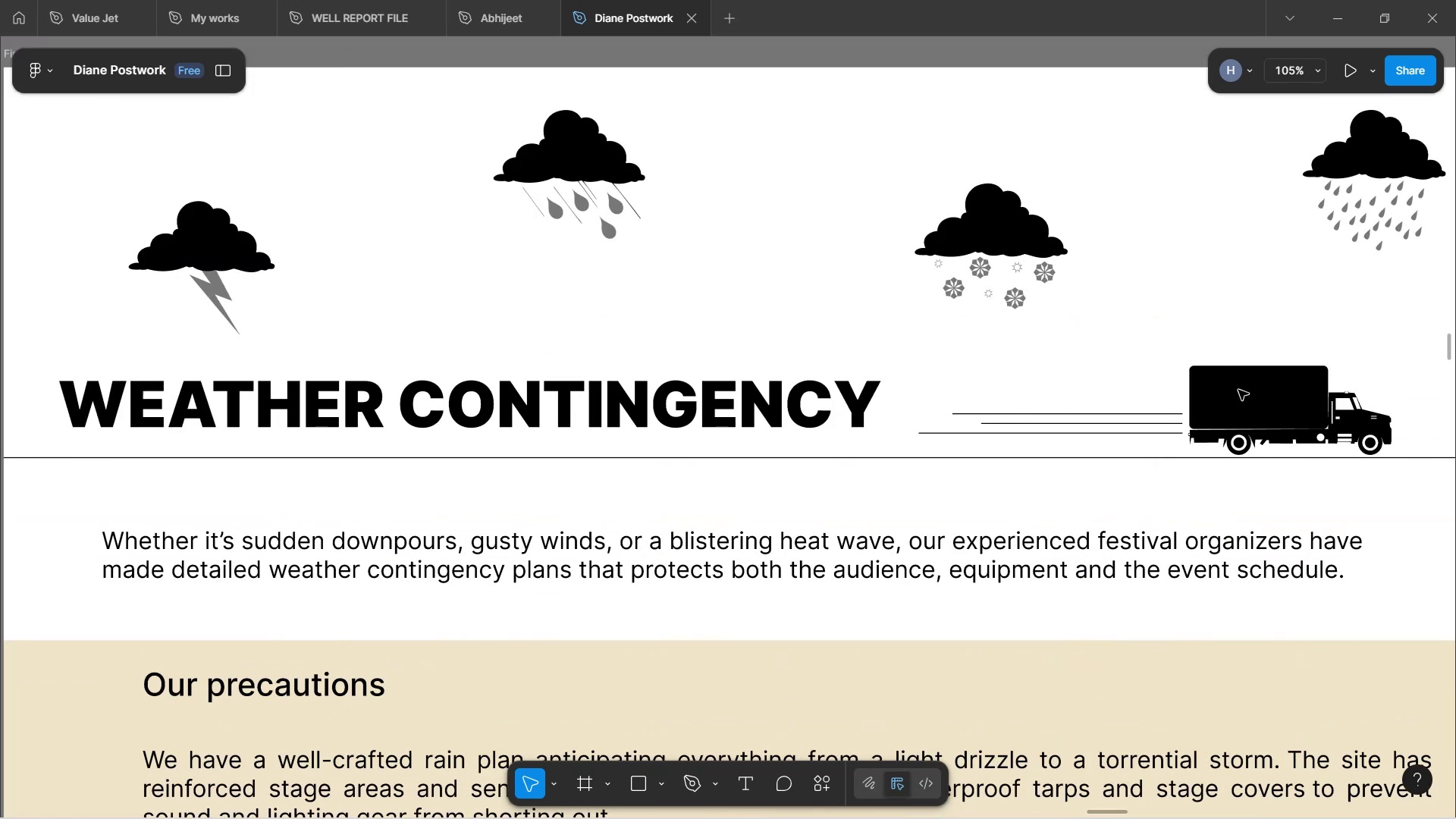 
key(Shift+ShiftLeft)
 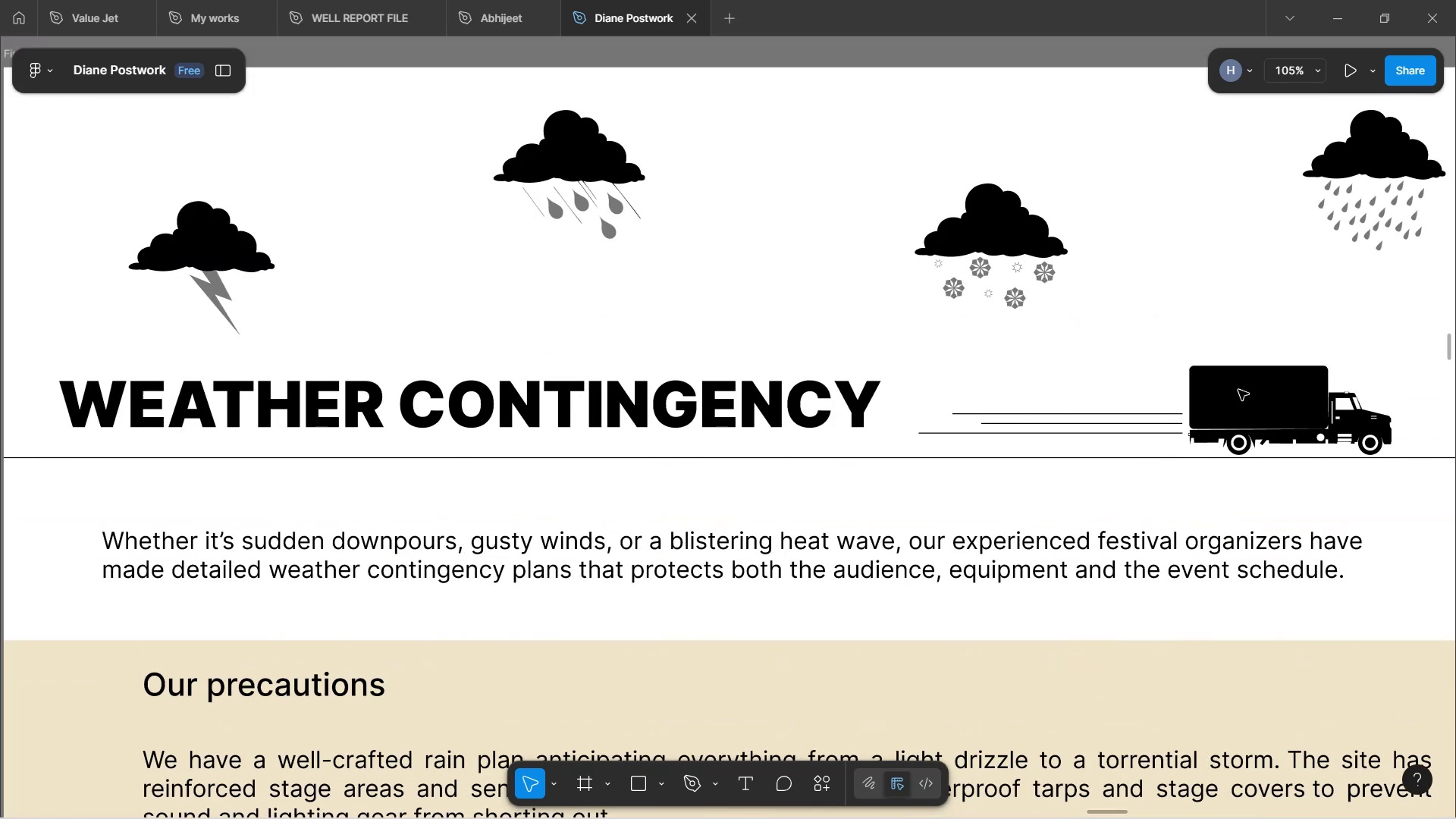 
key(Shift+ShiftLeft)
 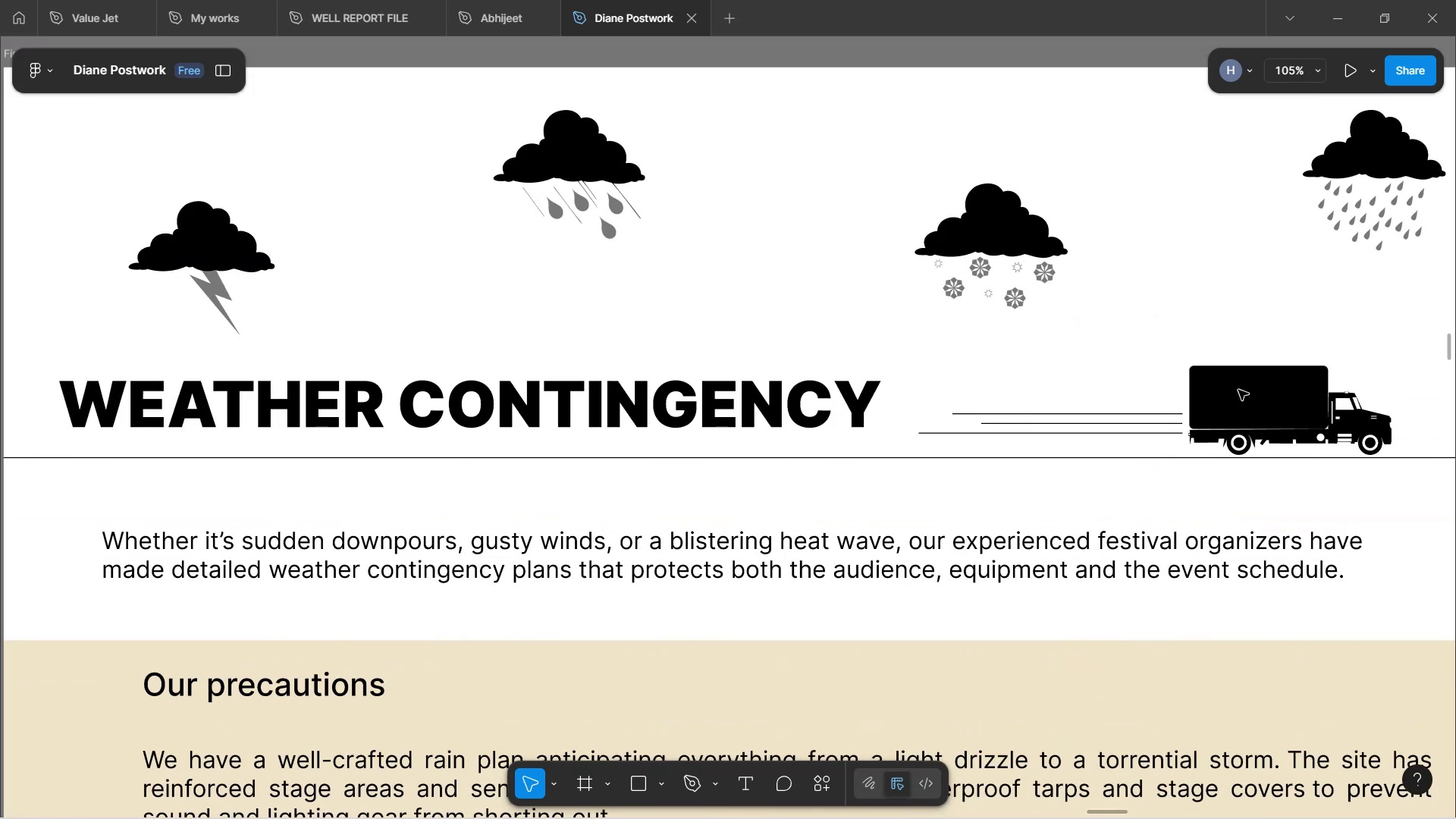 
key(Shift+ShiftLeft)
 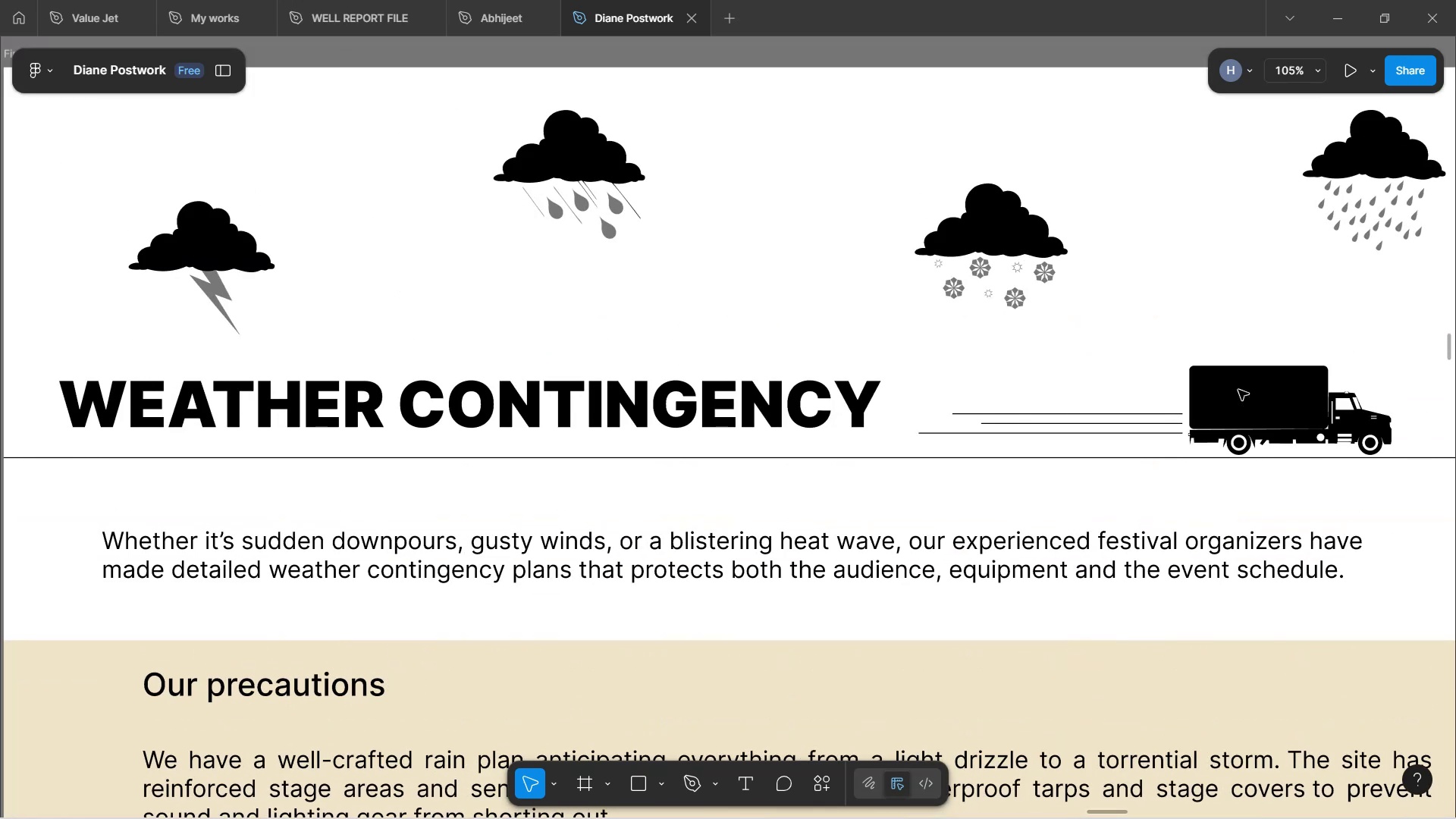 
key(Shift+ShiftLeft)
 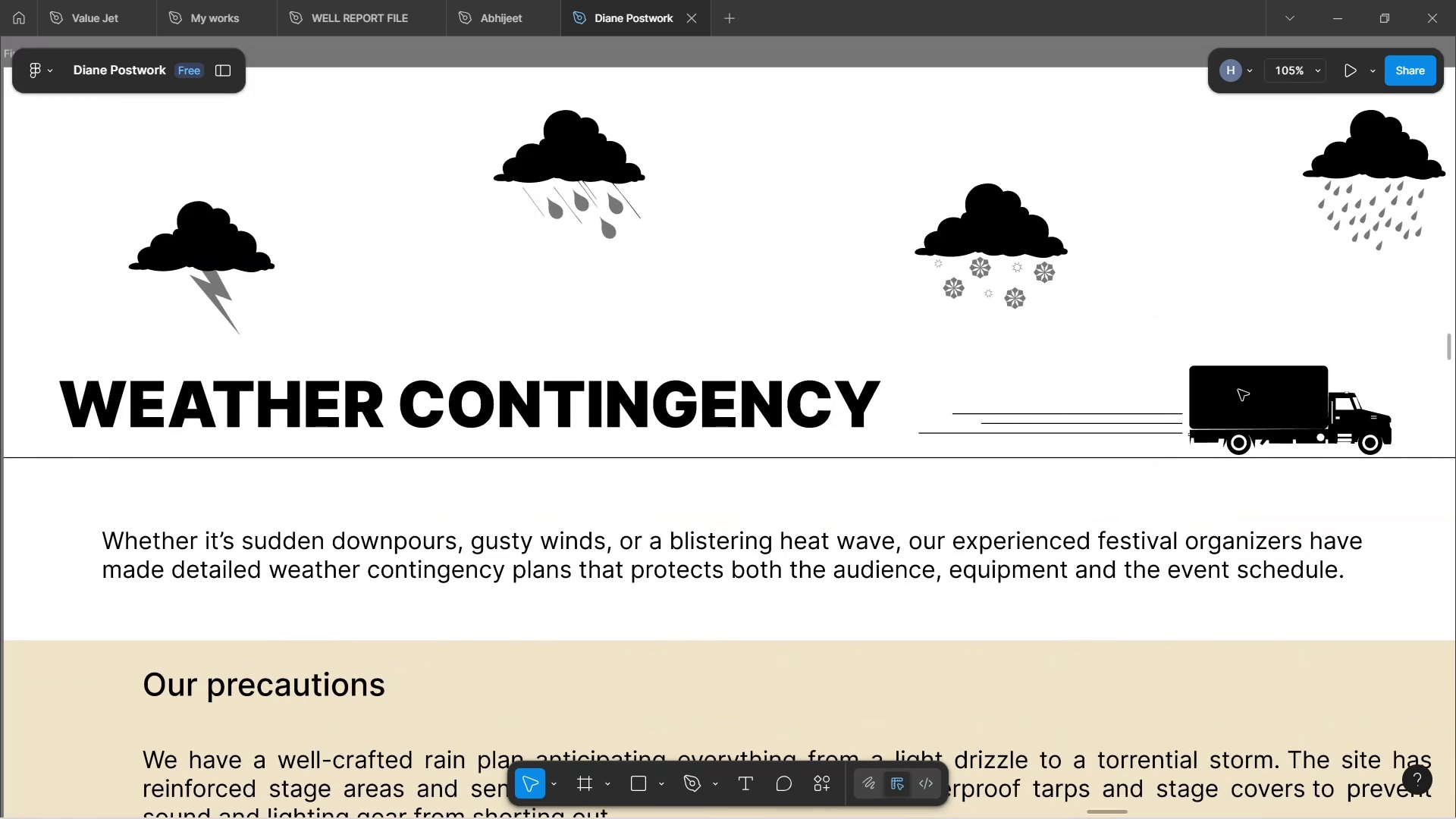 
hold_key(key=ShiftLeft, duration=0.94)
scroll: coordinate [1238, 390], scroll_direction: down, amount: 1.0
 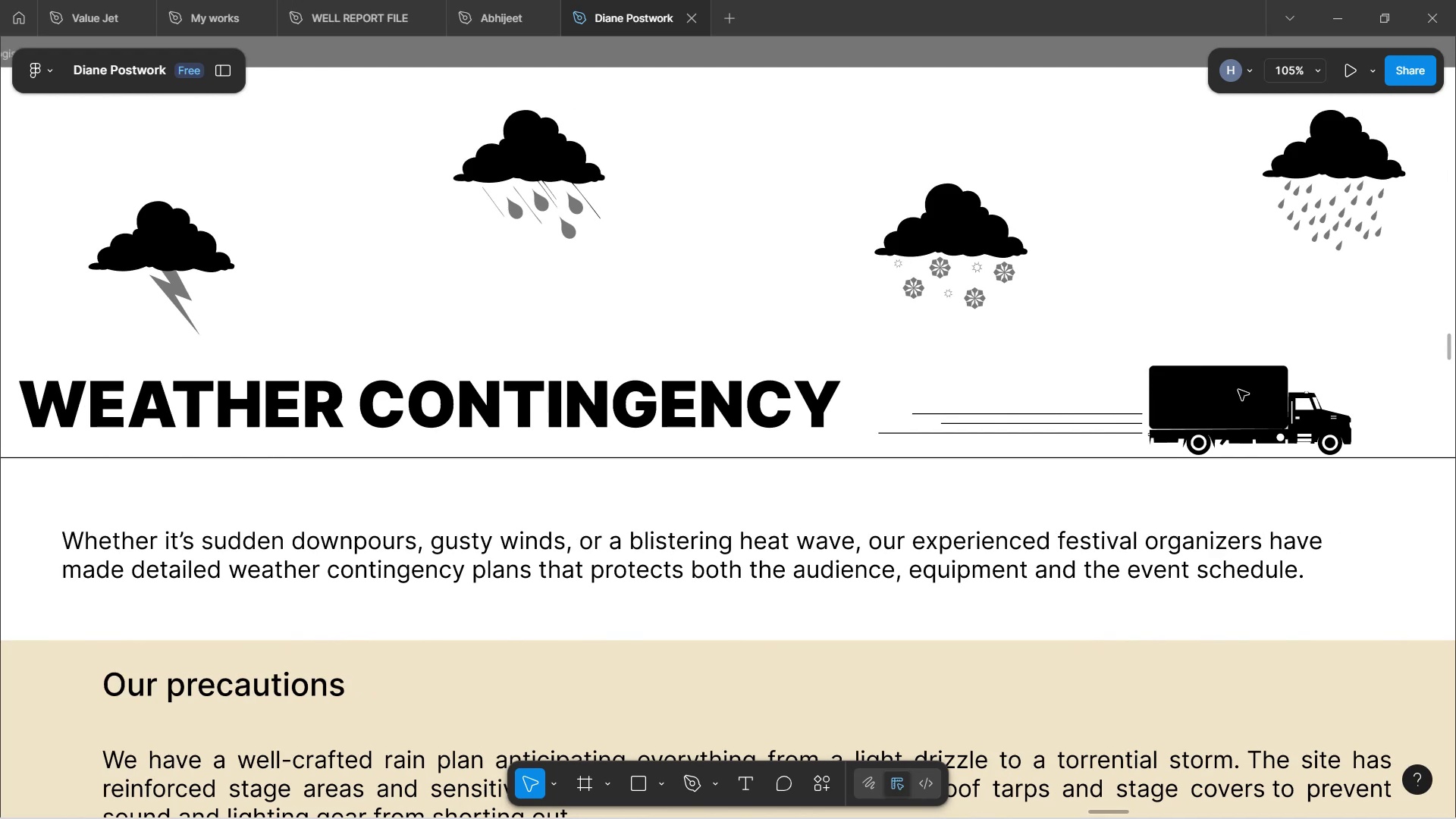 
hold_key(key=ControlLeft, duration=0.92)
scroll: coordinate [1238, 390], scroll_direction: down, amount: 1.0
 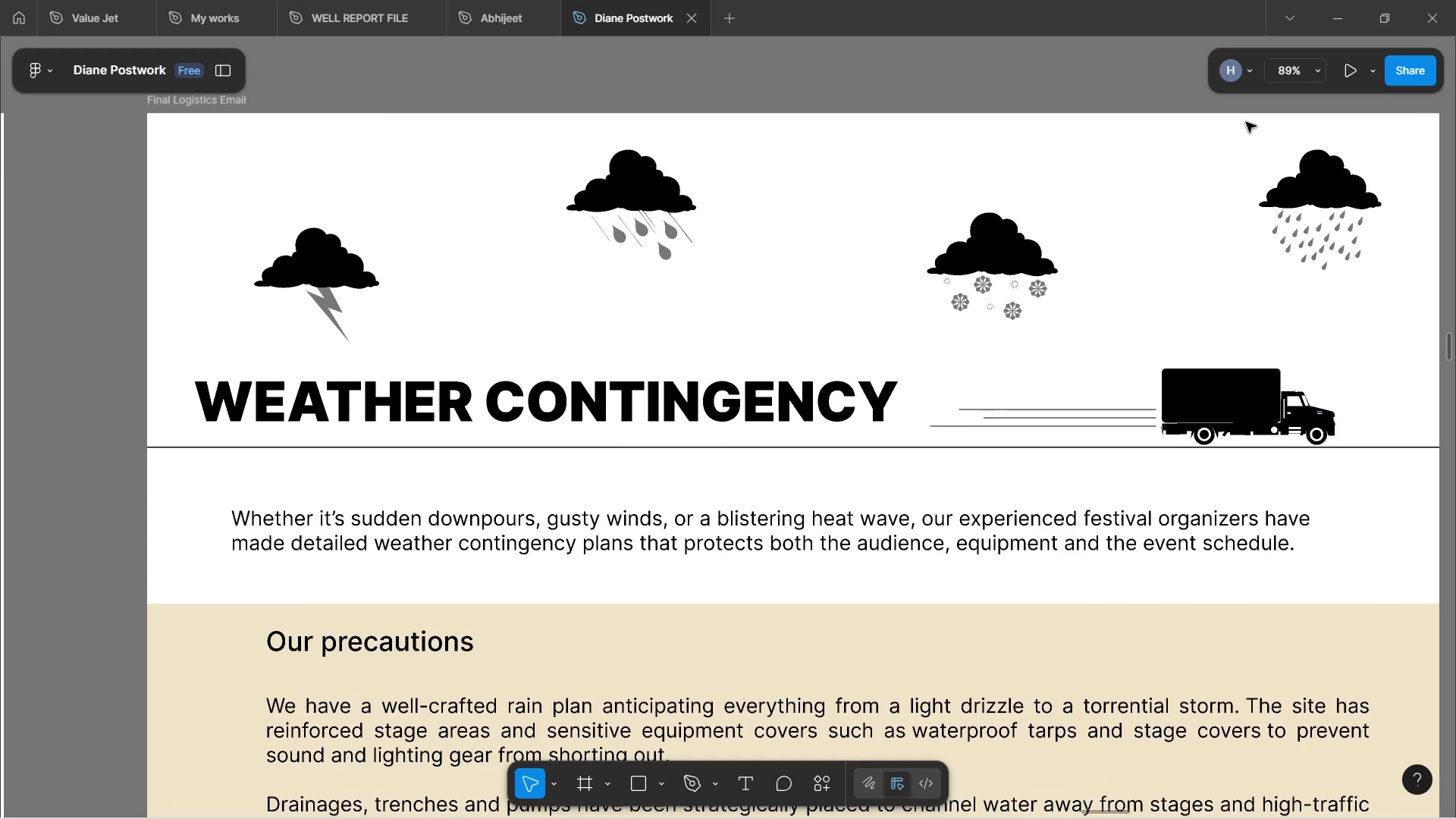 
left_click([1294, 68])
 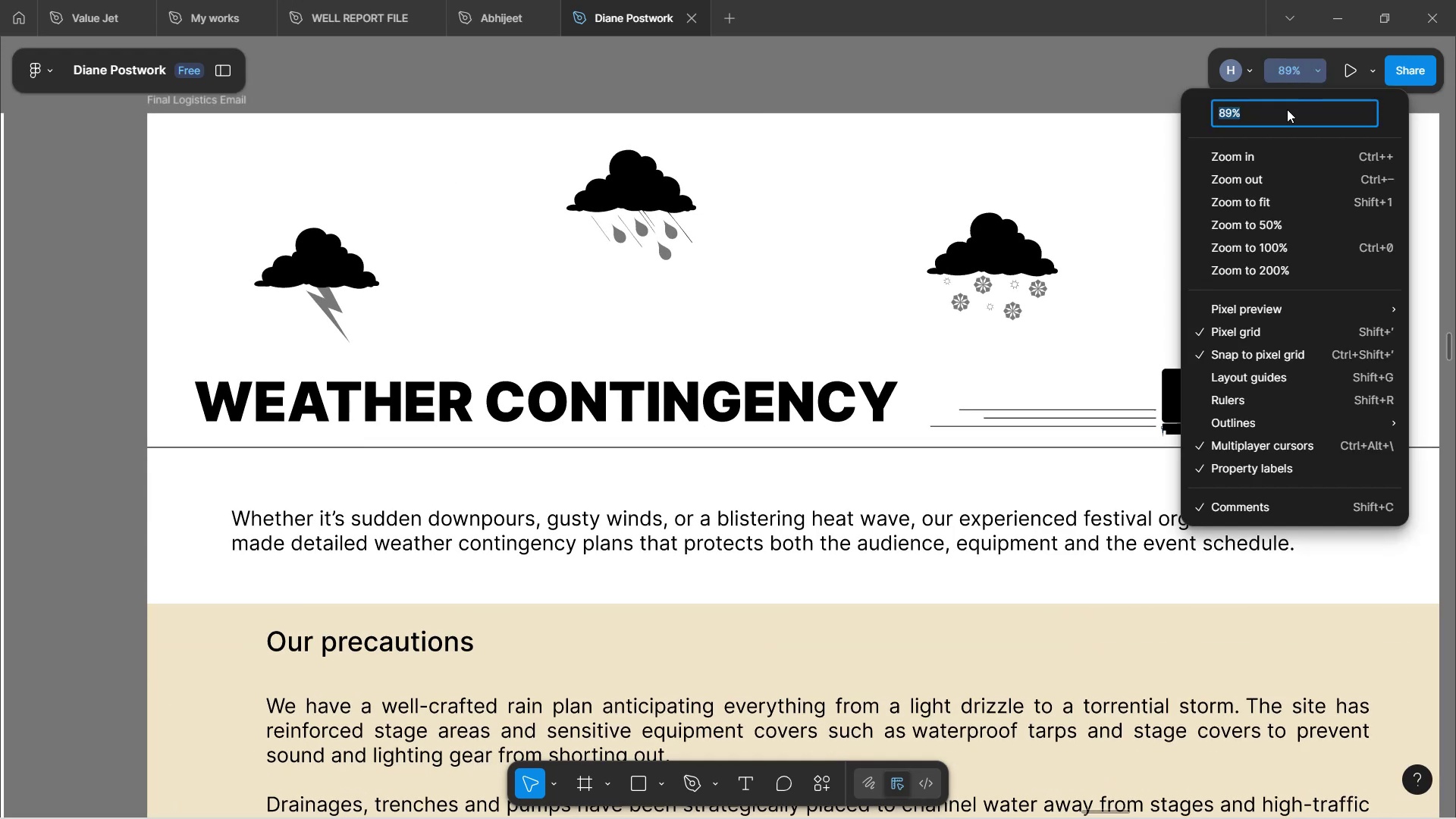 
left_click([1290, 118])
 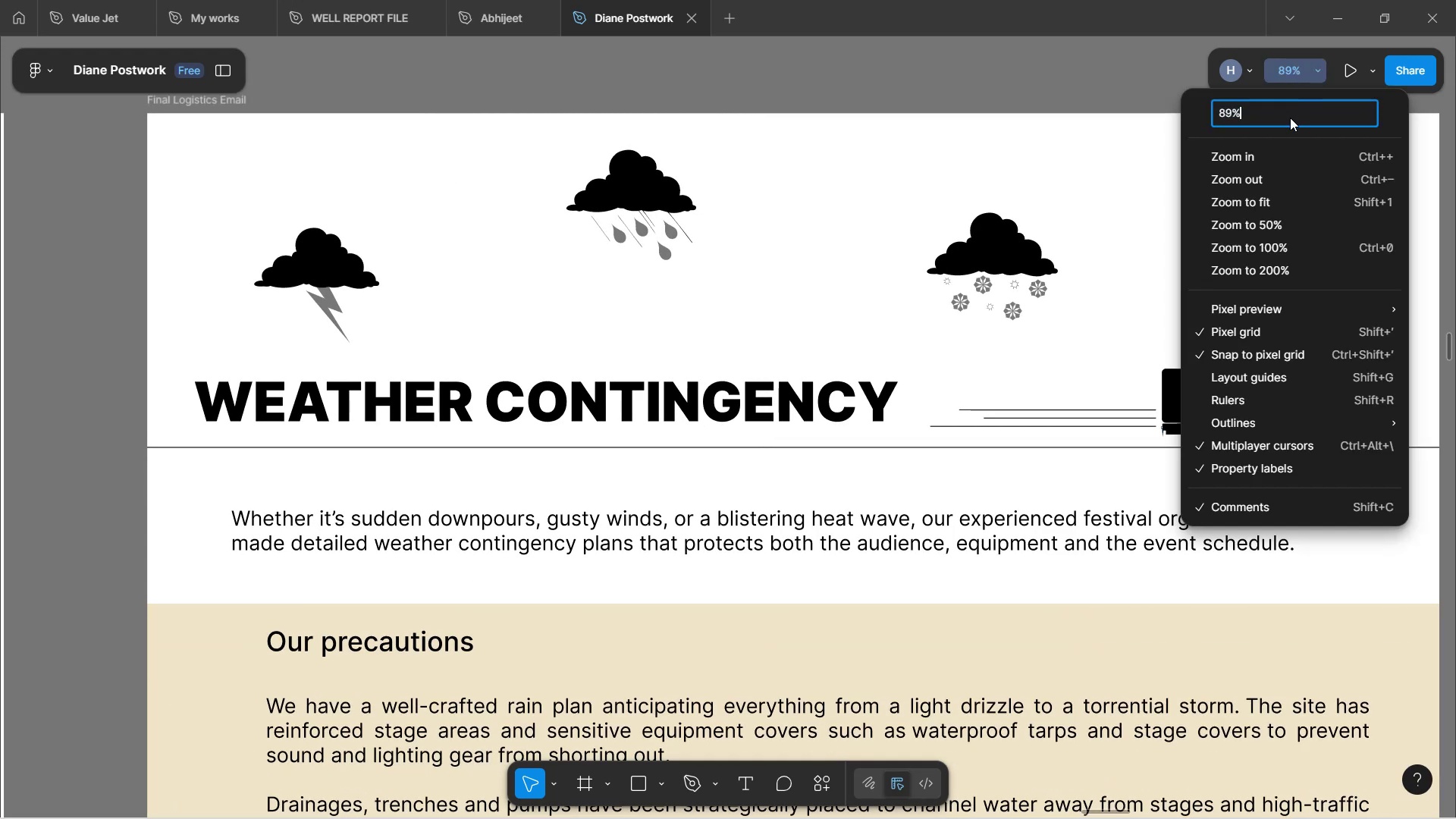 
type(100100)
 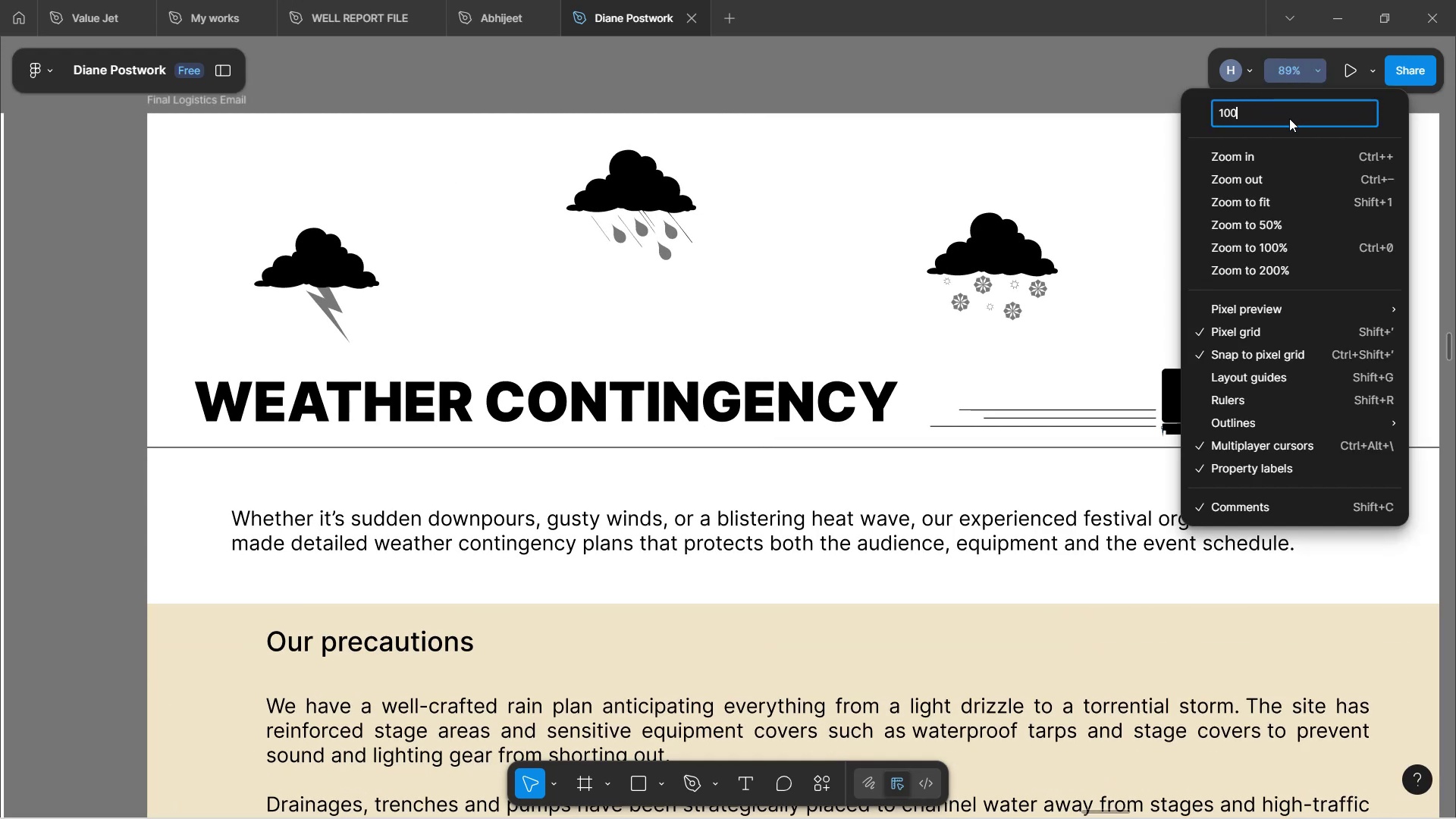 
hold_key(key=Backspace, duration=0.8)
 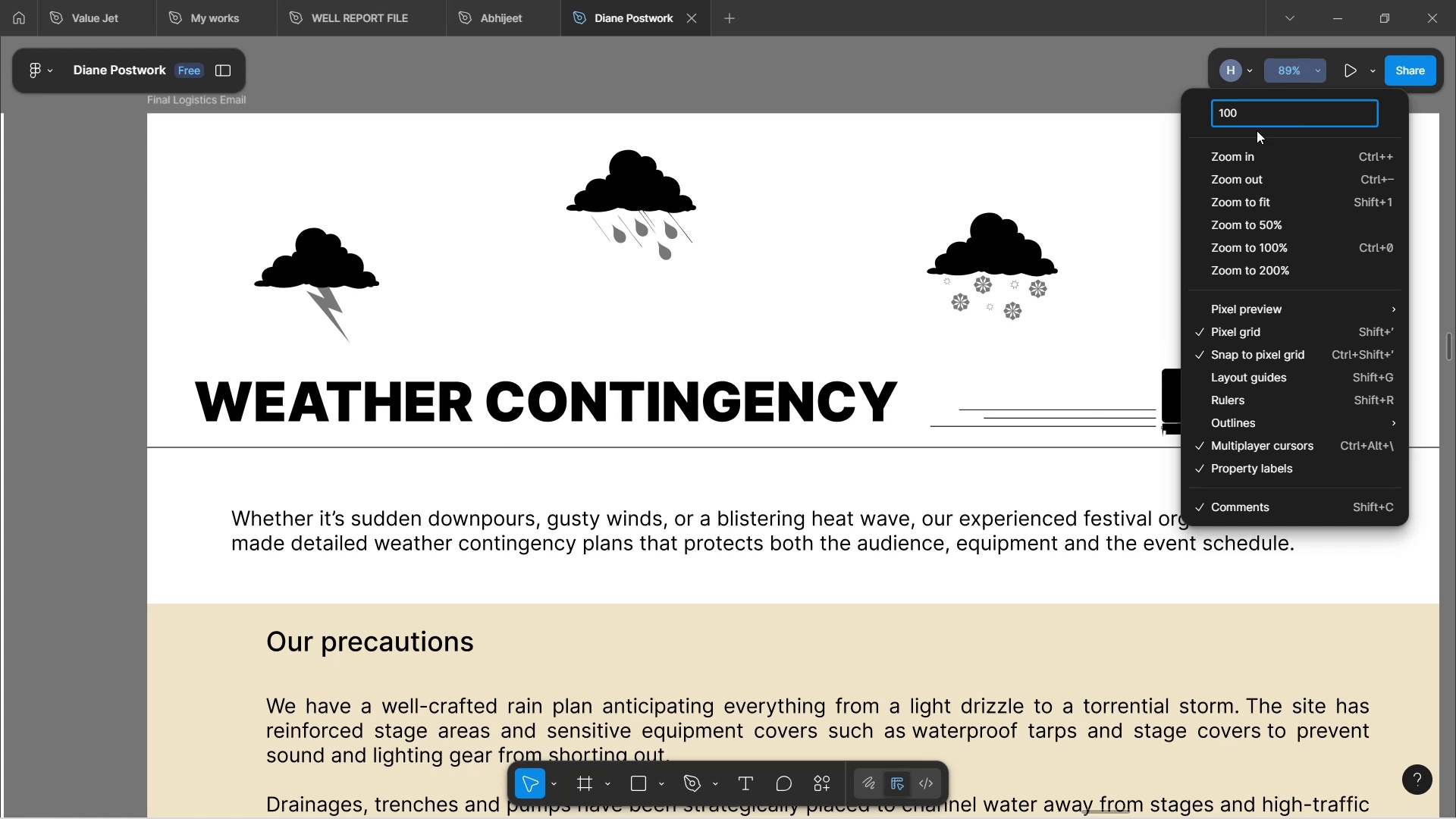 
left_click([1131, 158])
 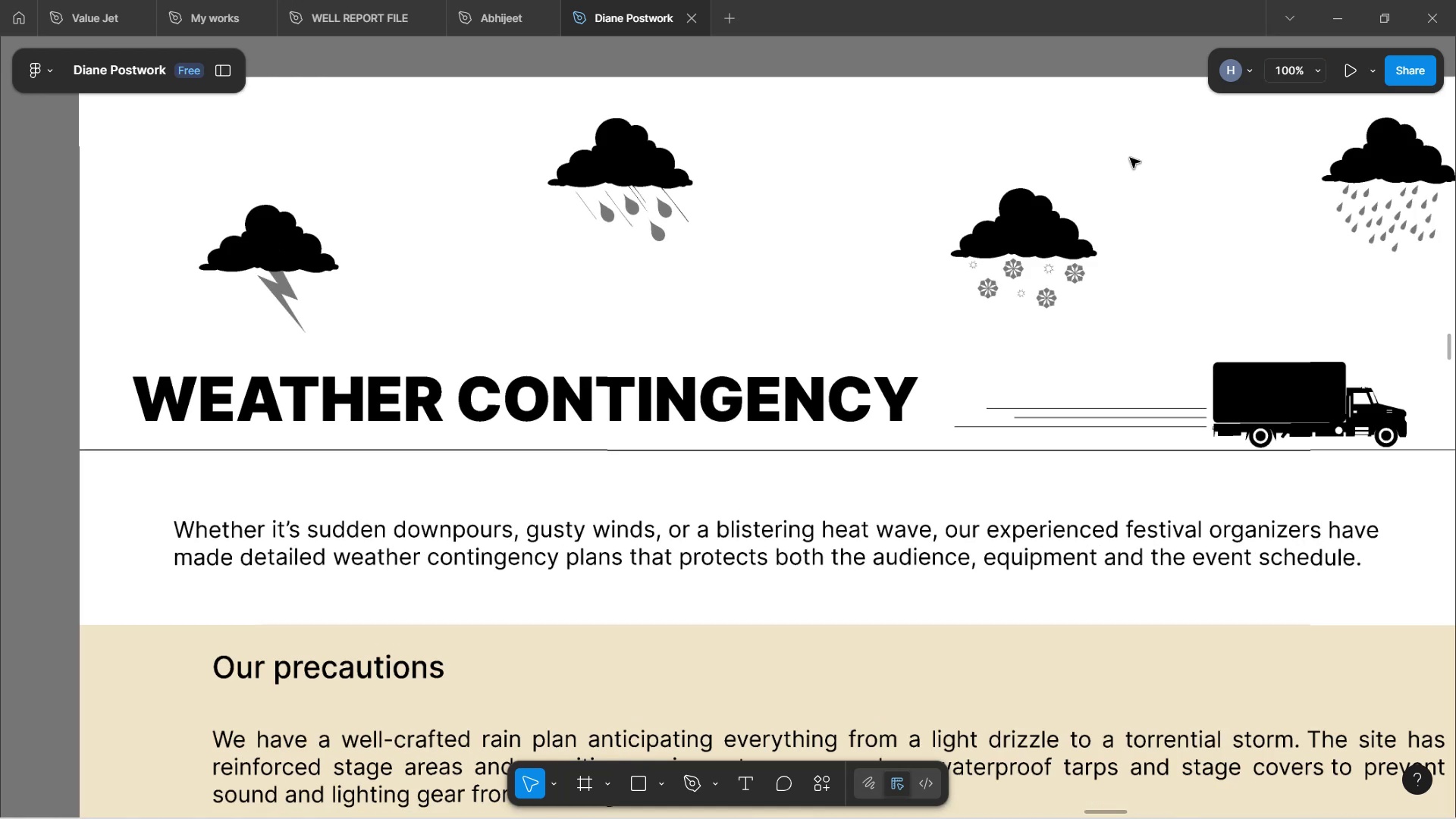 
hold_key(key=ShiftLeft, duration=1.13)
scroll: coordinate [1138, 371], scroll_direction: down, amount: 17.0
 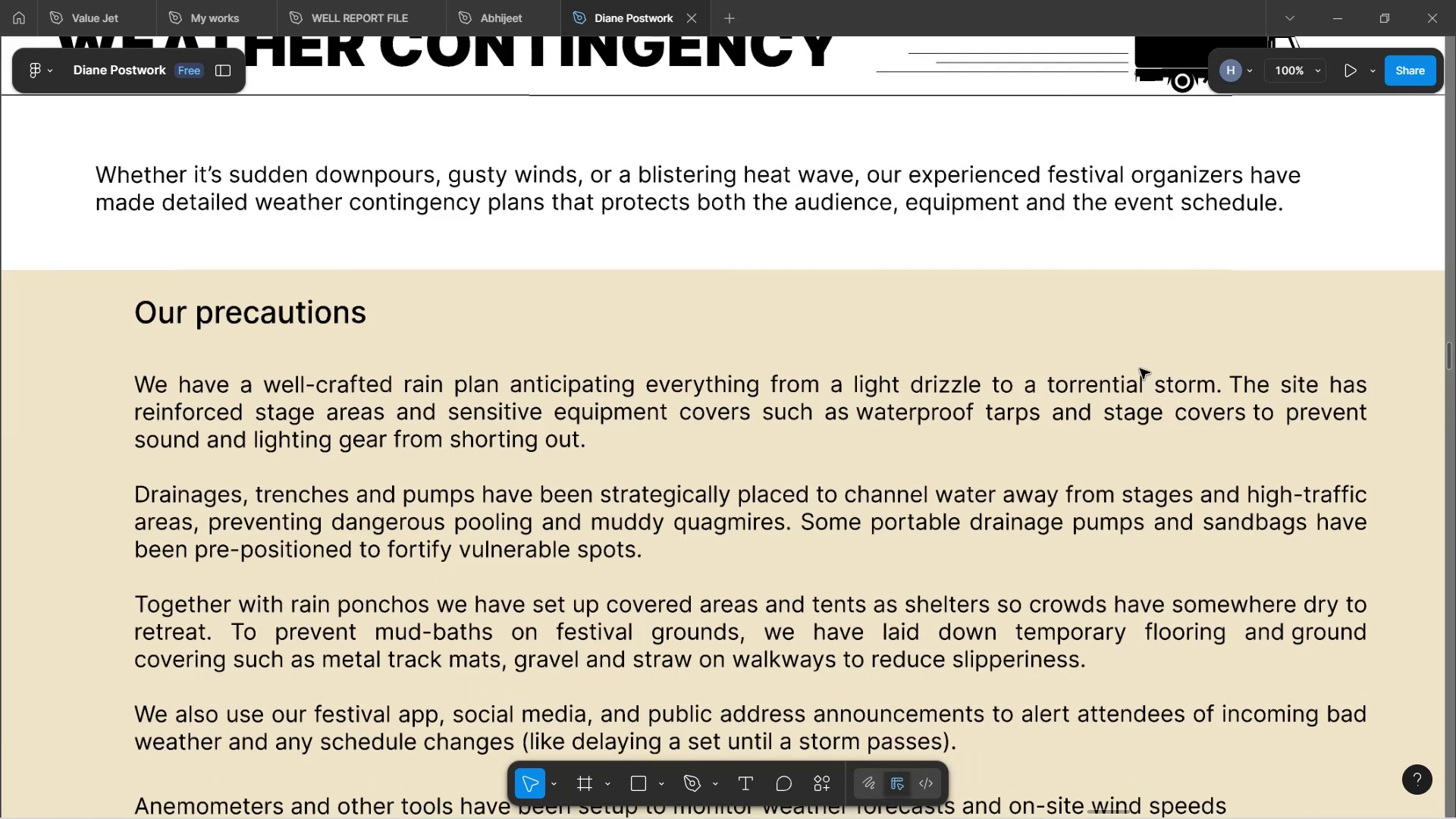 
hold_key(key=ShiftLeft, duration=1.06)
 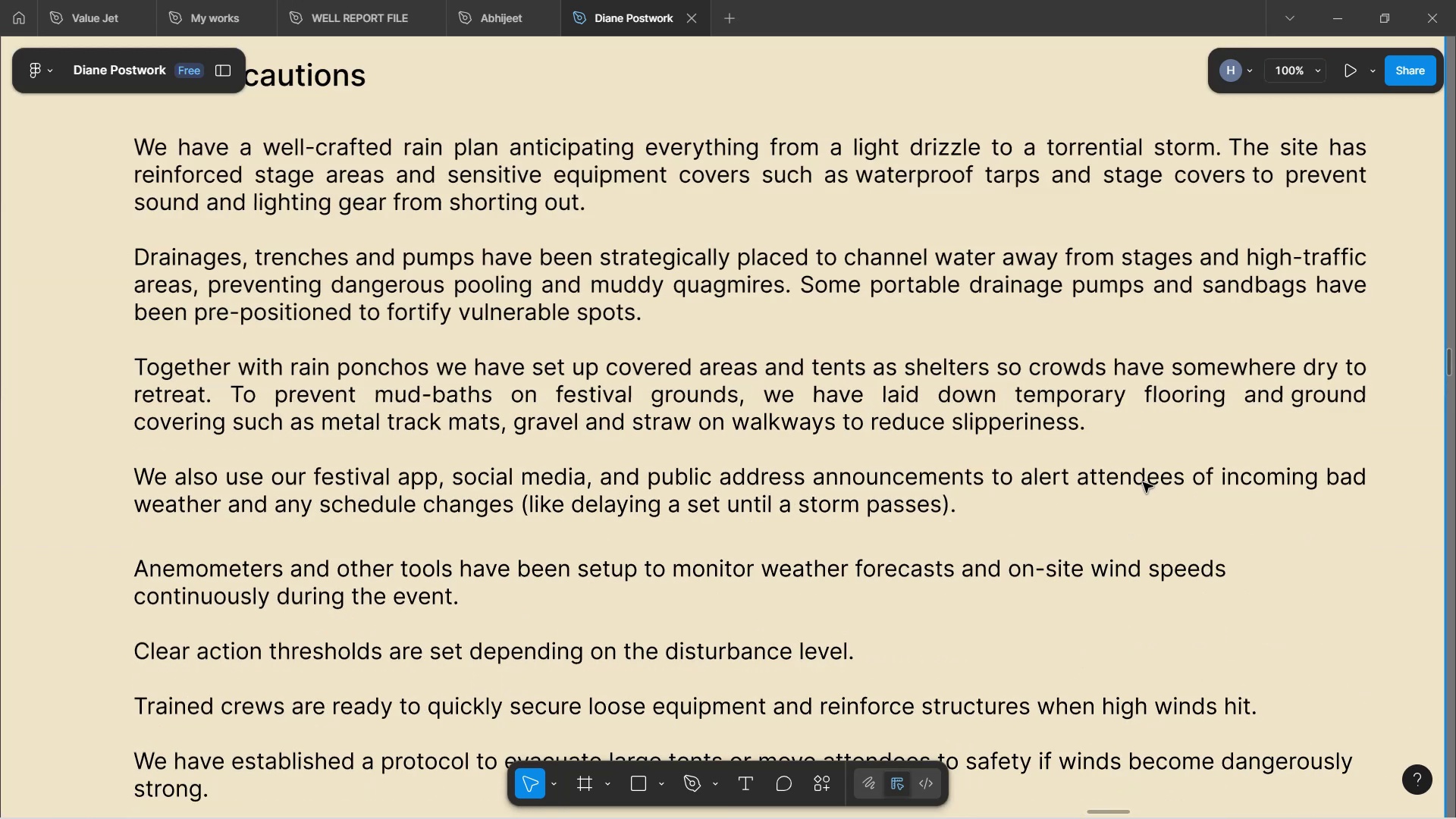 
hold_key(key=Space, duration=1.56)
 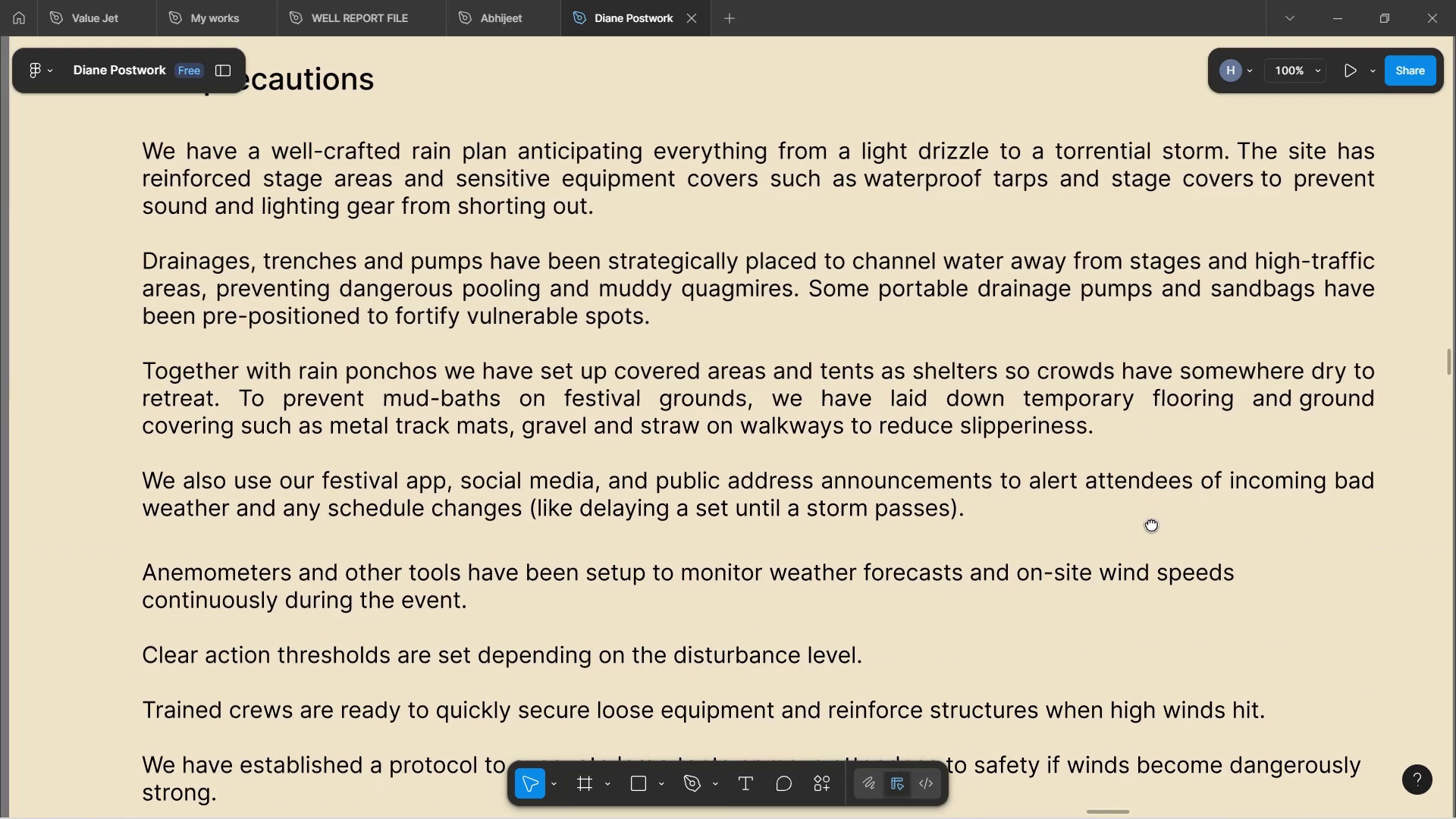 
left_click_drag(start_coordinate=[1143, 519], to_coordinate=[1151, 524])
 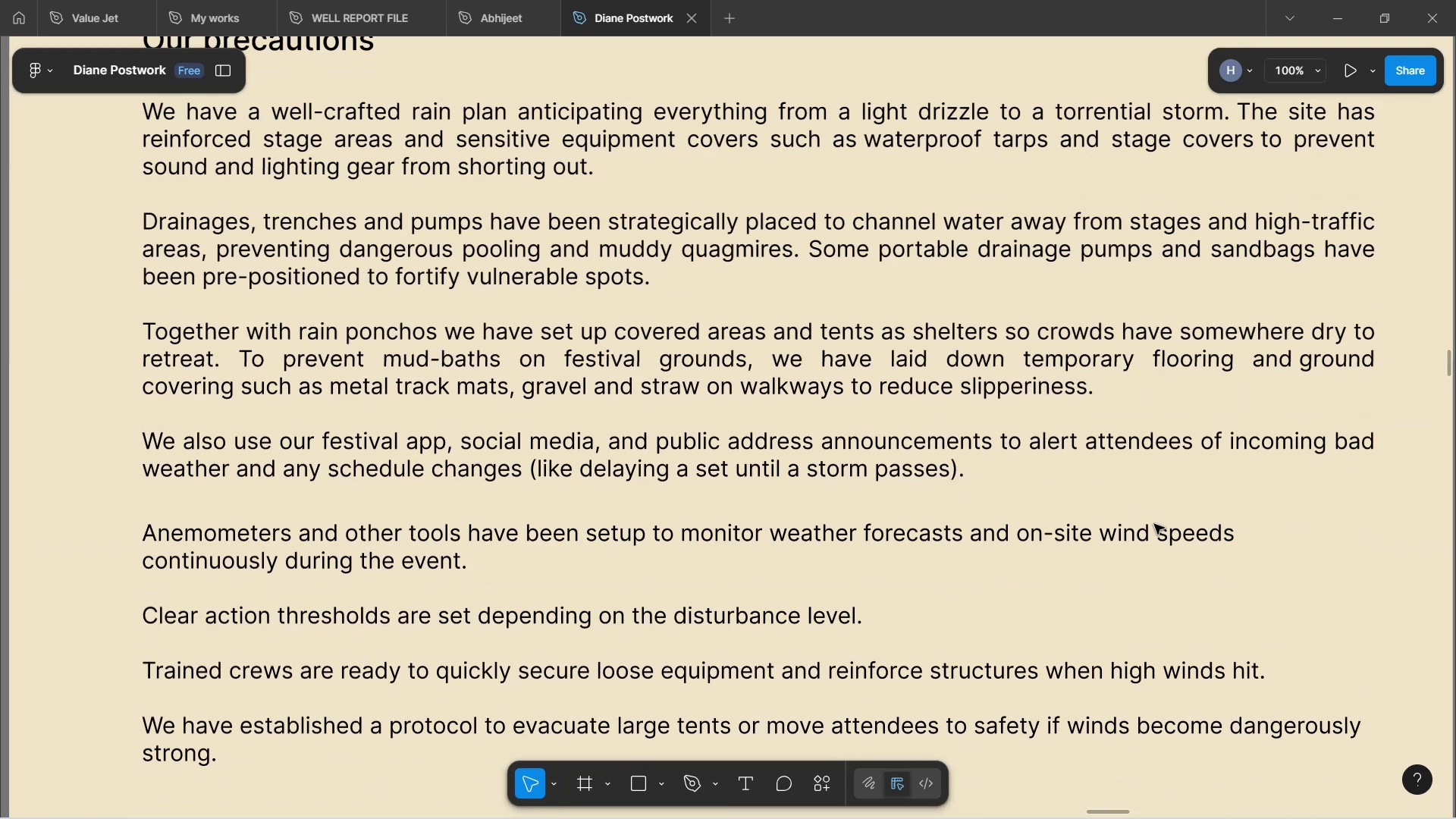 
hold_key(key=Space, duration=1.3)
 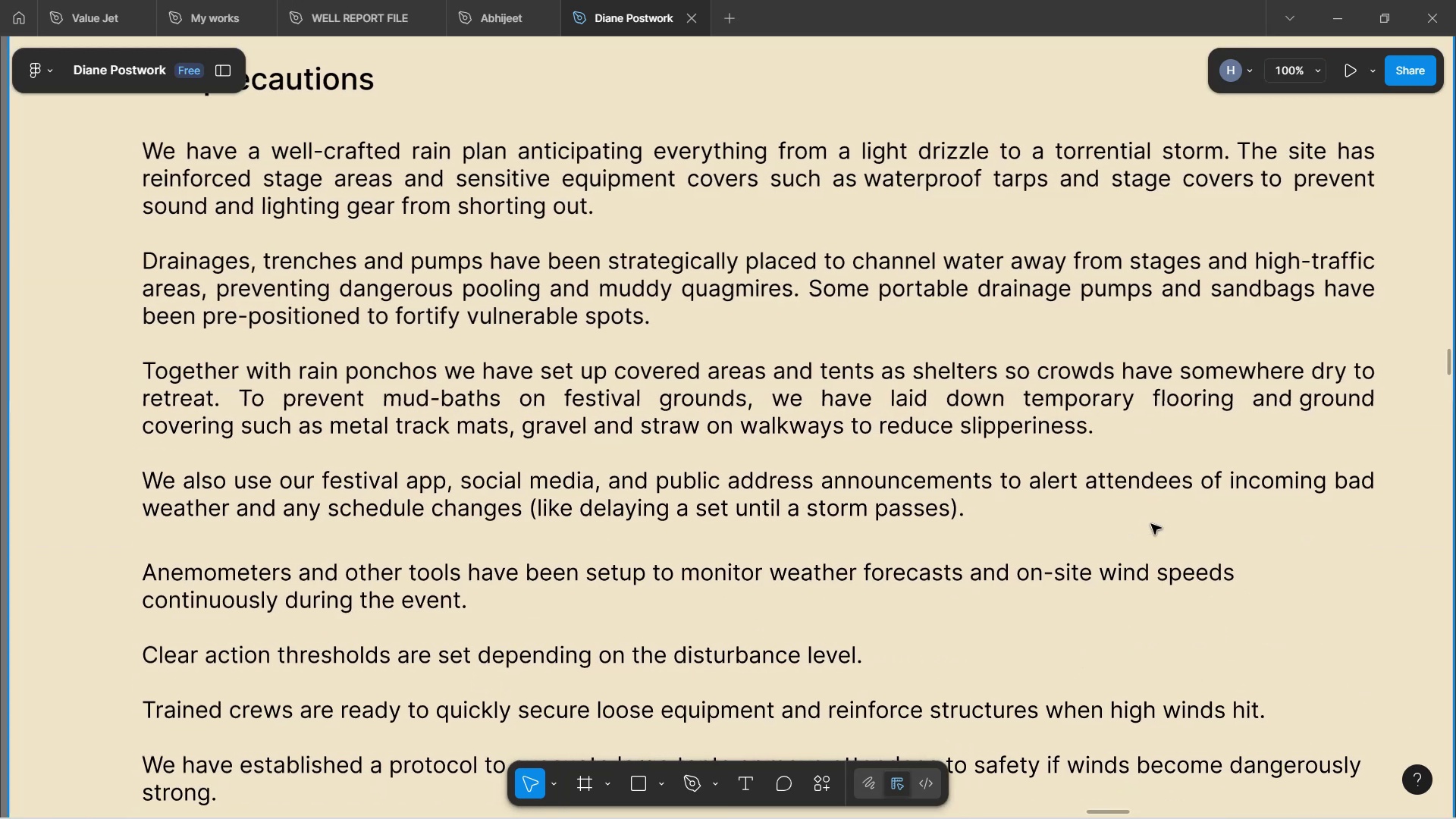 
scroll: coordinate [1153, 510], scroll_direction: down, amount: 16.0
 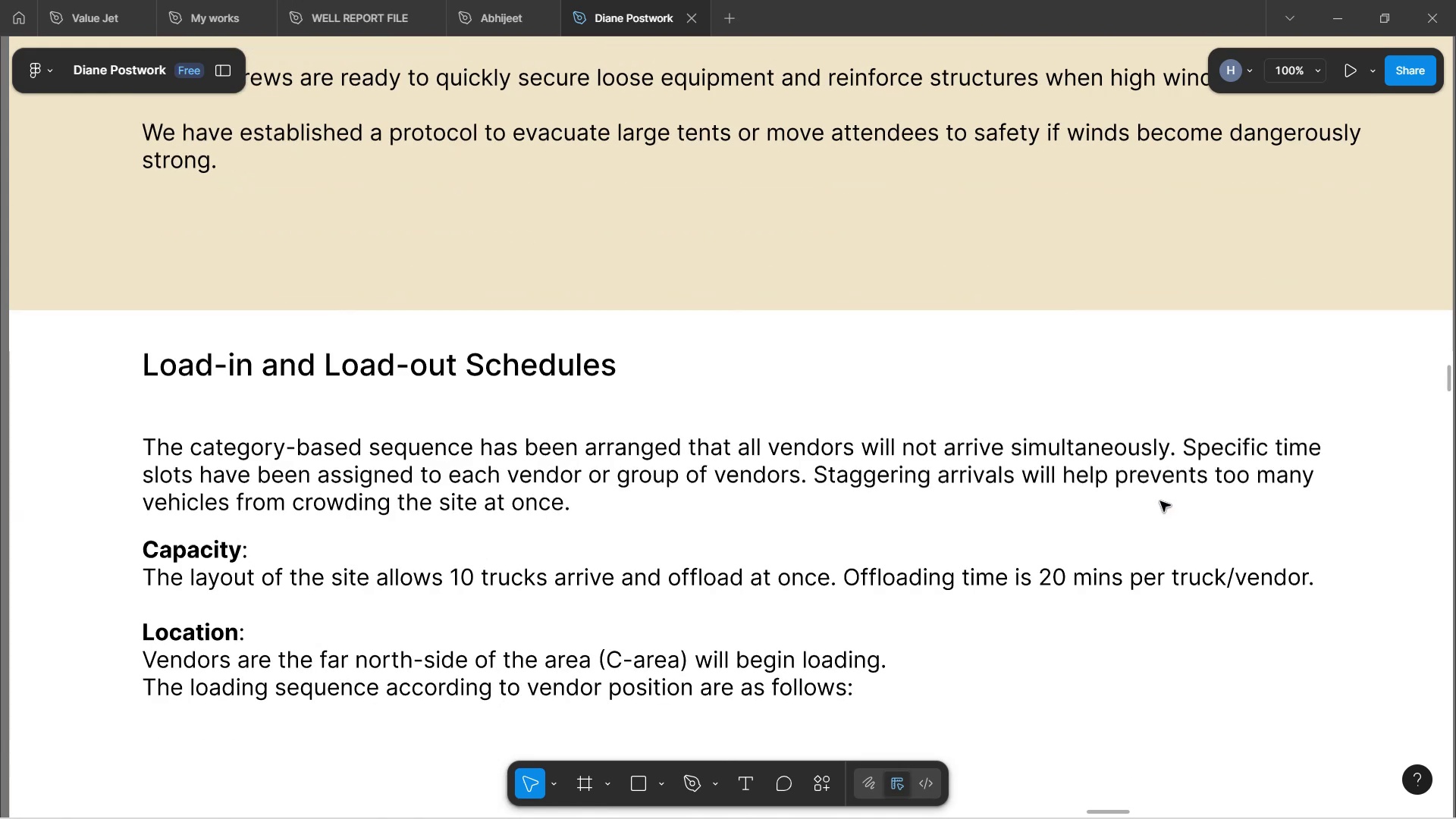 
left_click([1163, 501])
 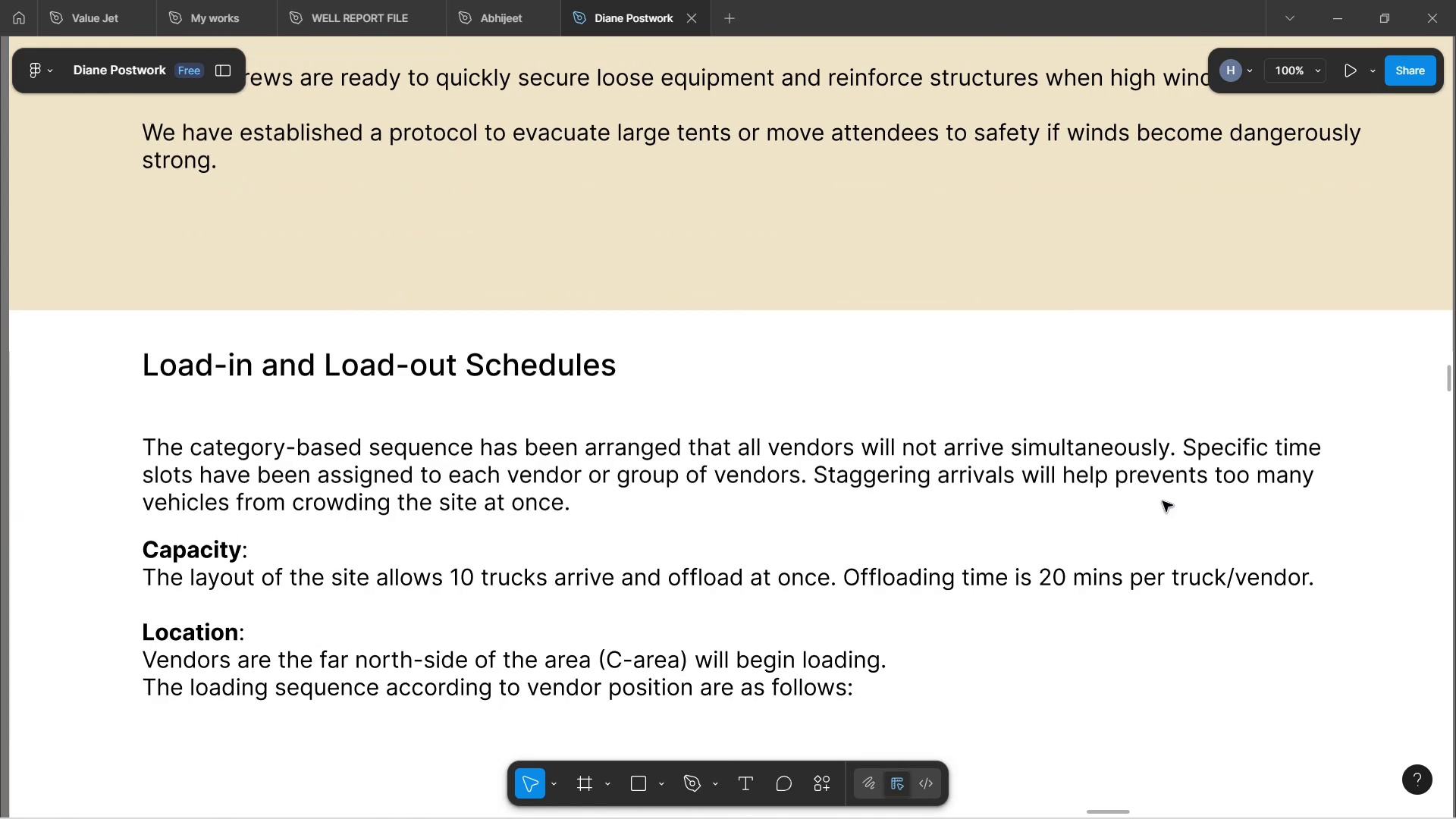 
scroll: coordinate [1165, 501], scroll_direction: down, amount: 26.0
 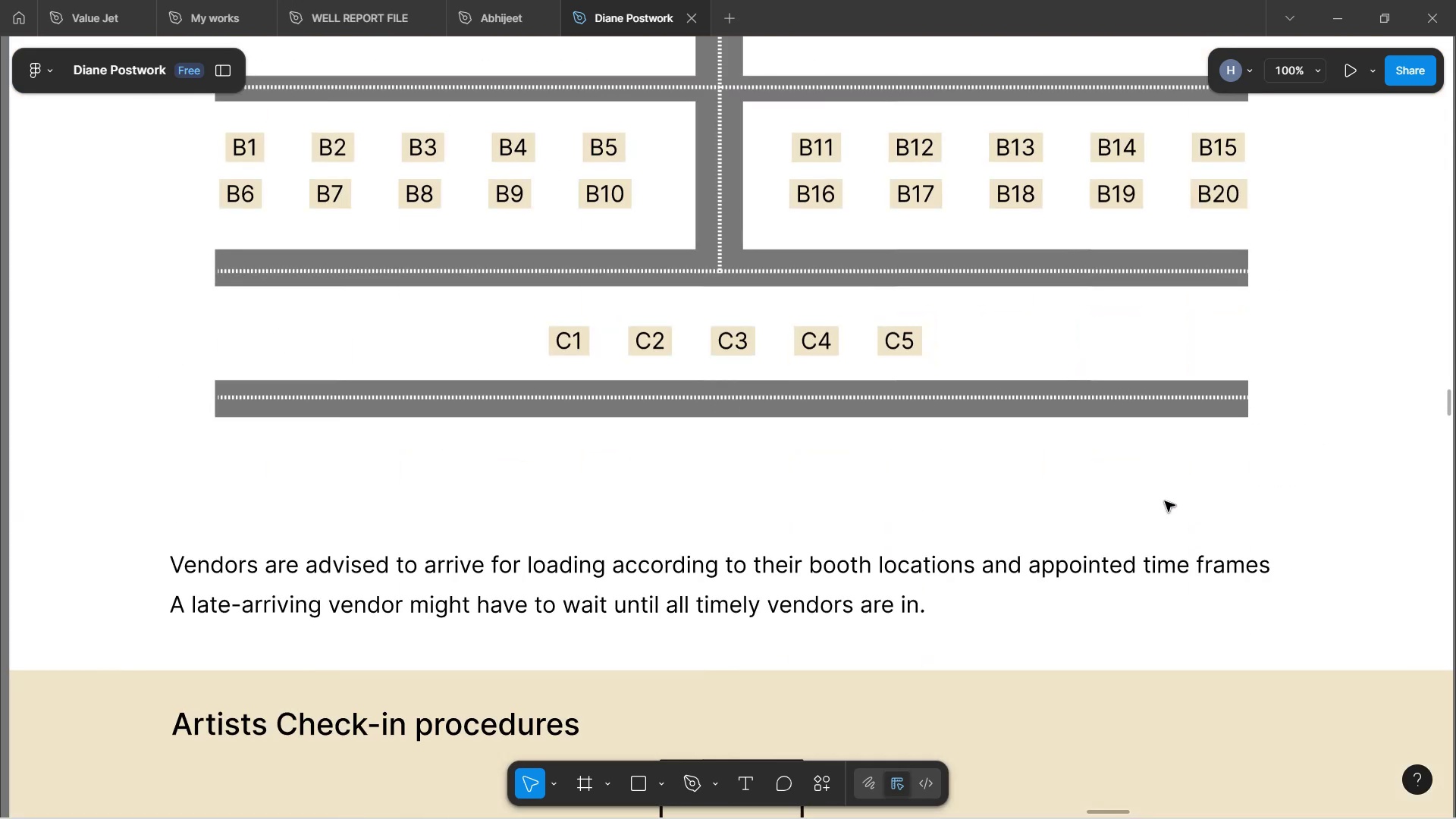 
hold_key(key=ControlLeft, duration=1.47)
scroll: coordinate [1165, 501], scroll_direction: down, amount: 14.0
 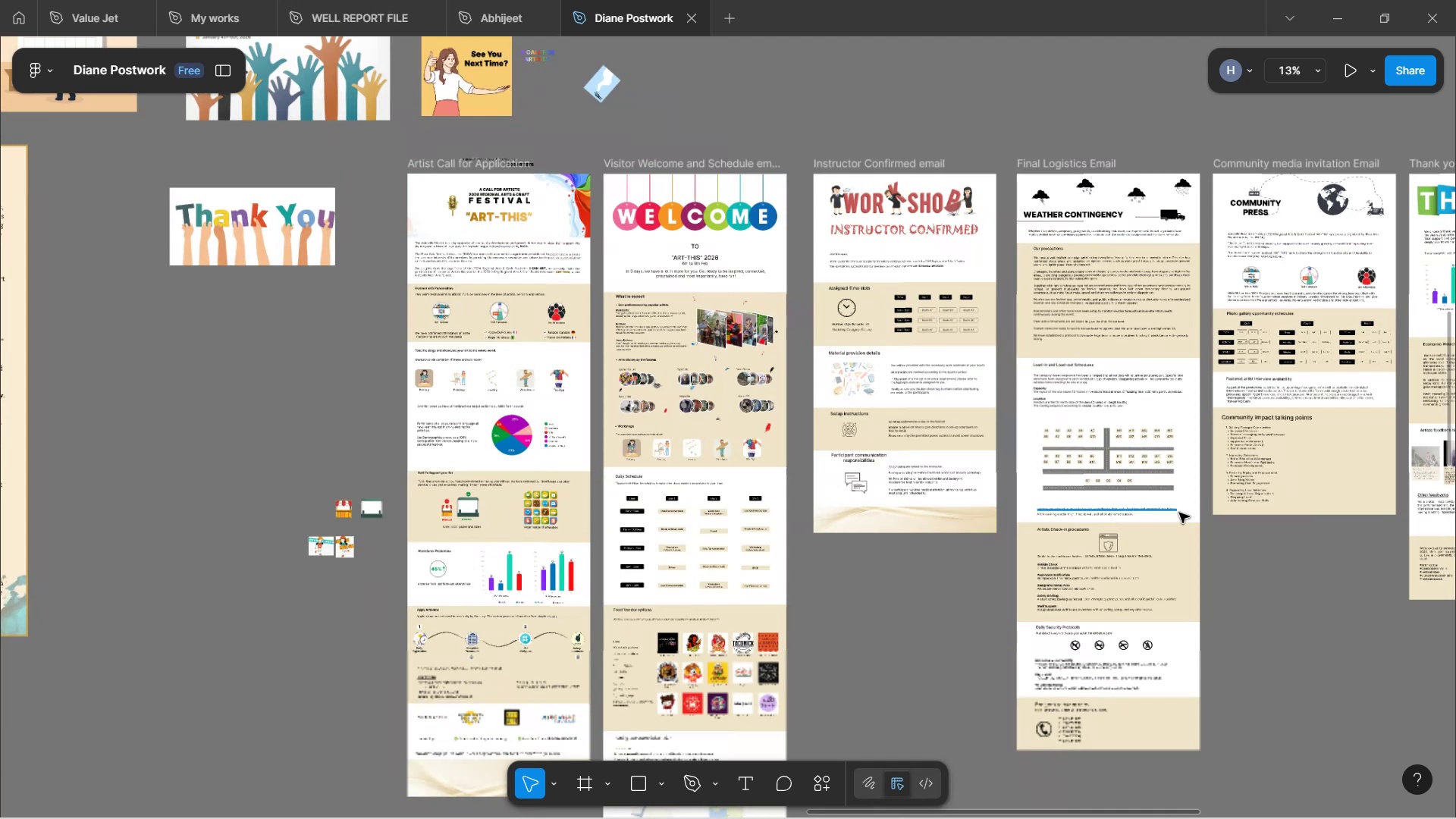 
hold_key(key=Space, duration=1.5)
 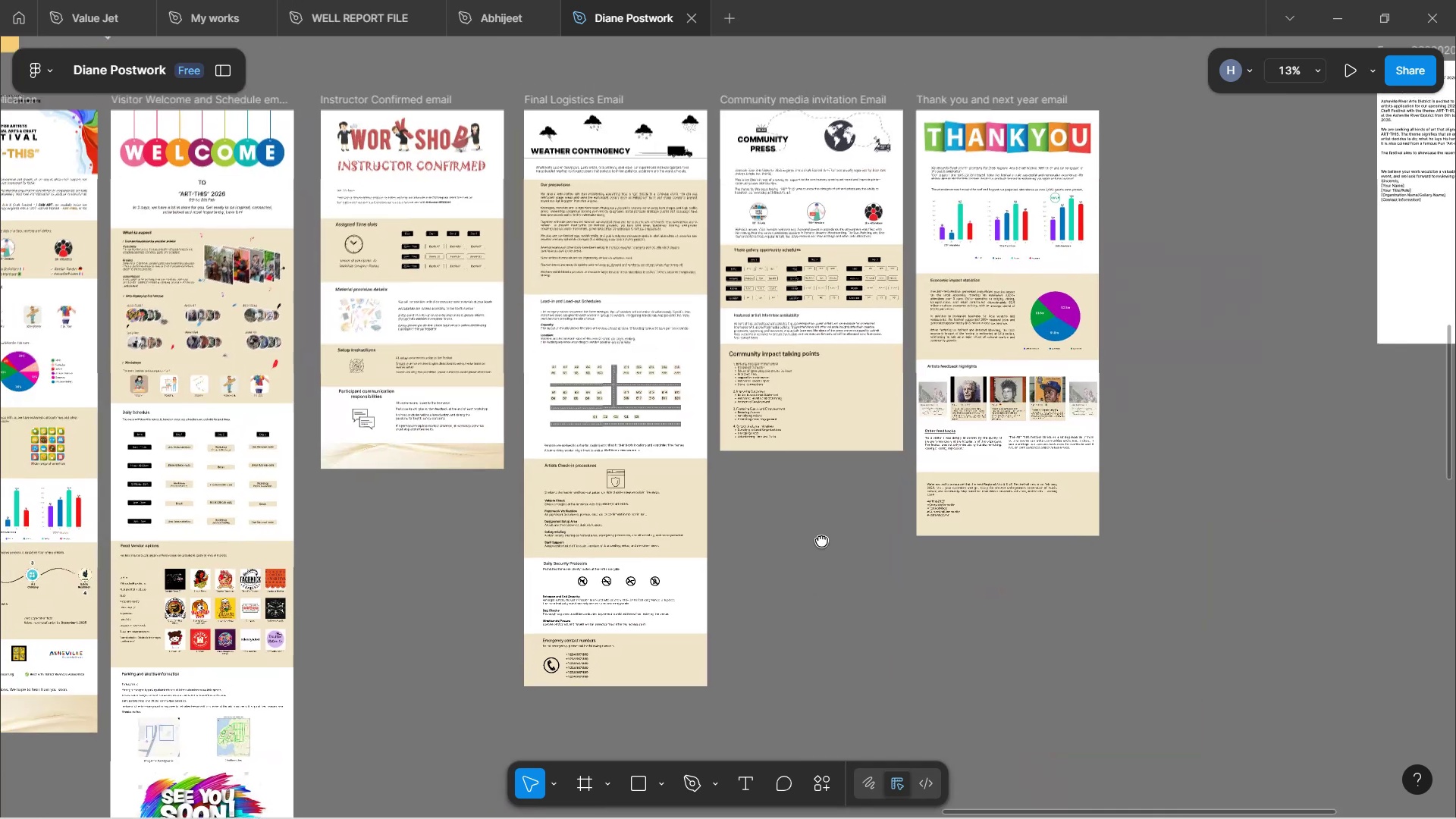 
left_click_drag(start_coordinate=[1314, 603], to_coordinate=[821, 540])
 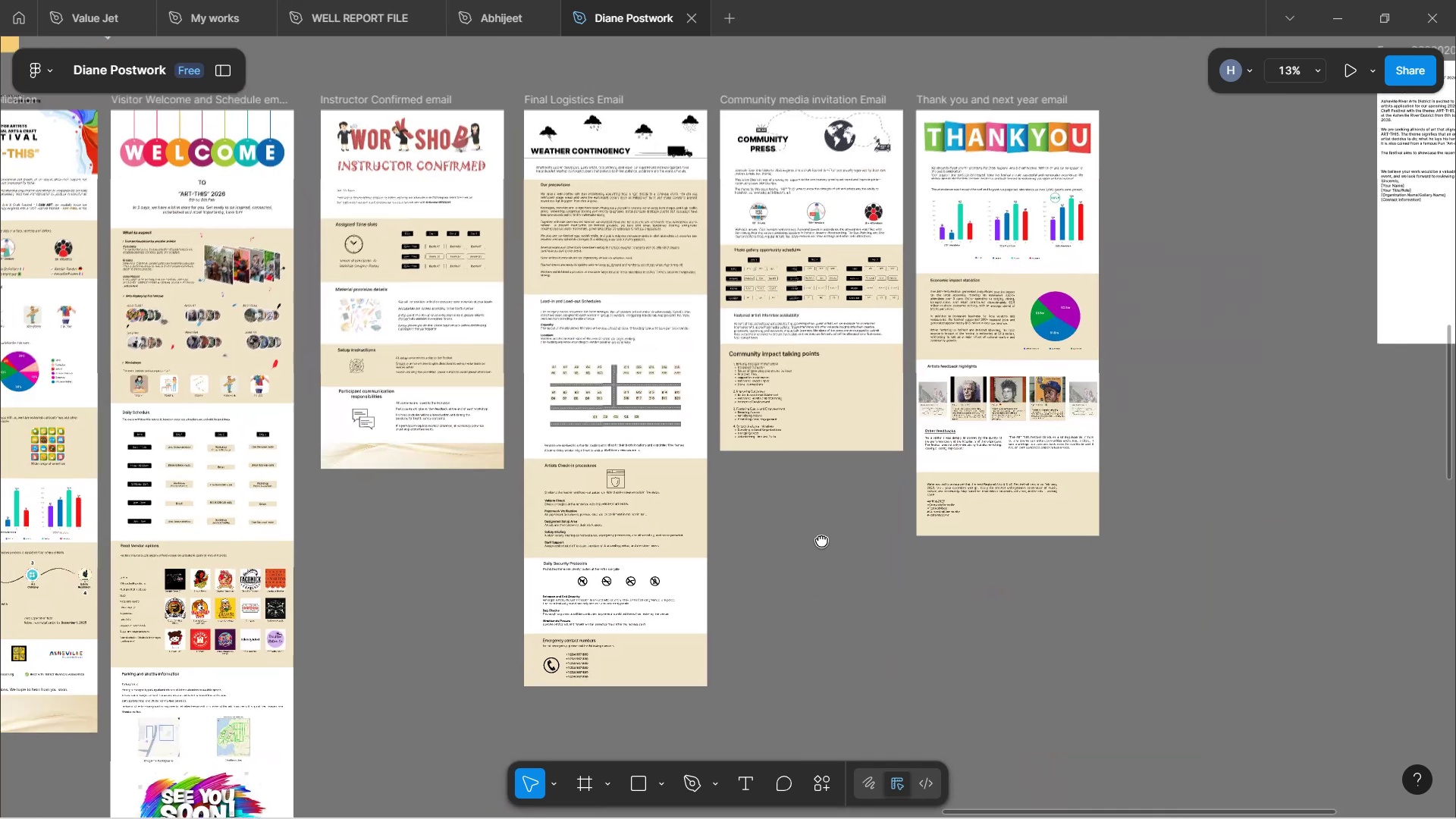 
hold_key(key=Space, duration=1.07)
 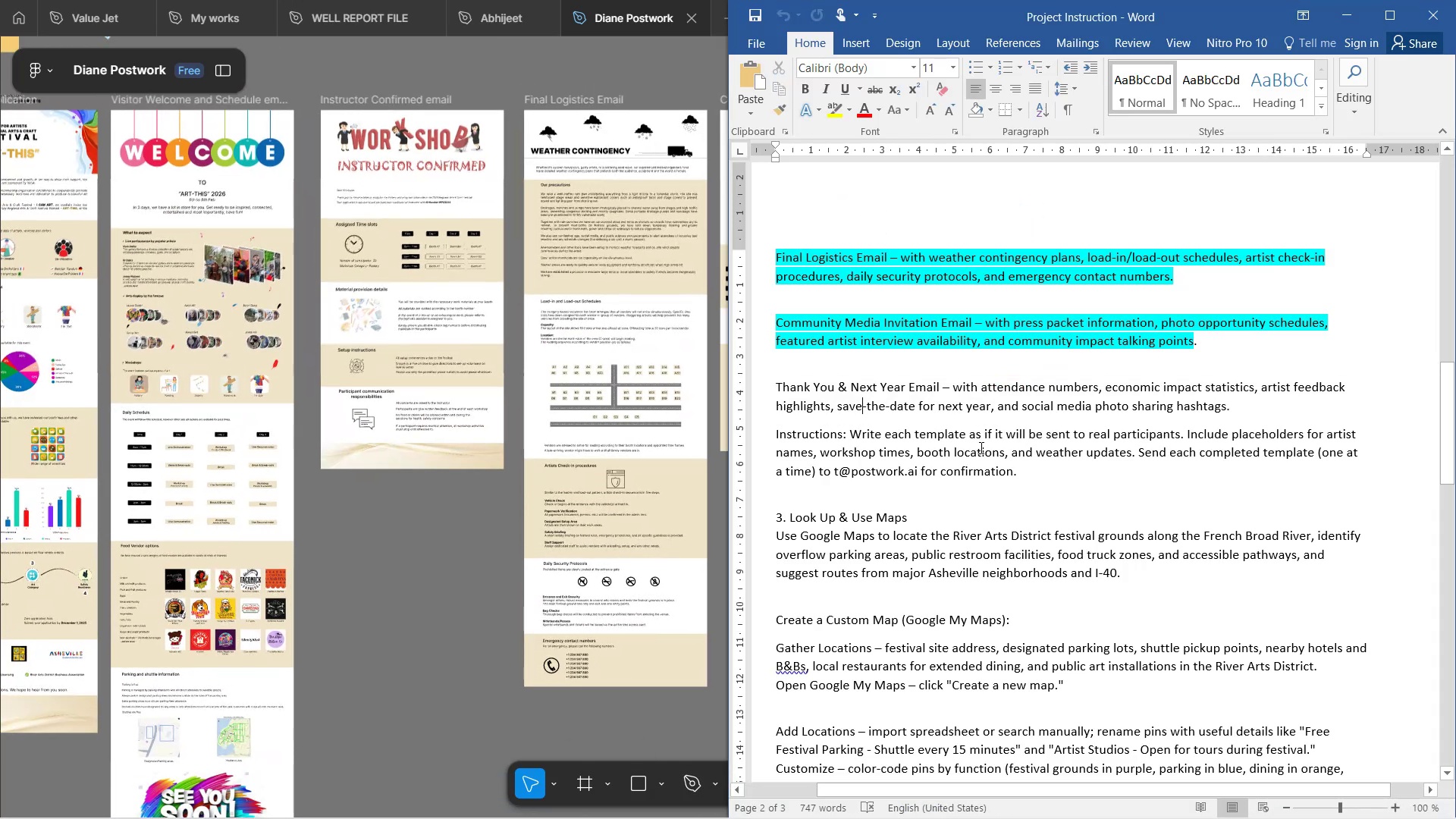 
wait(7.08)
 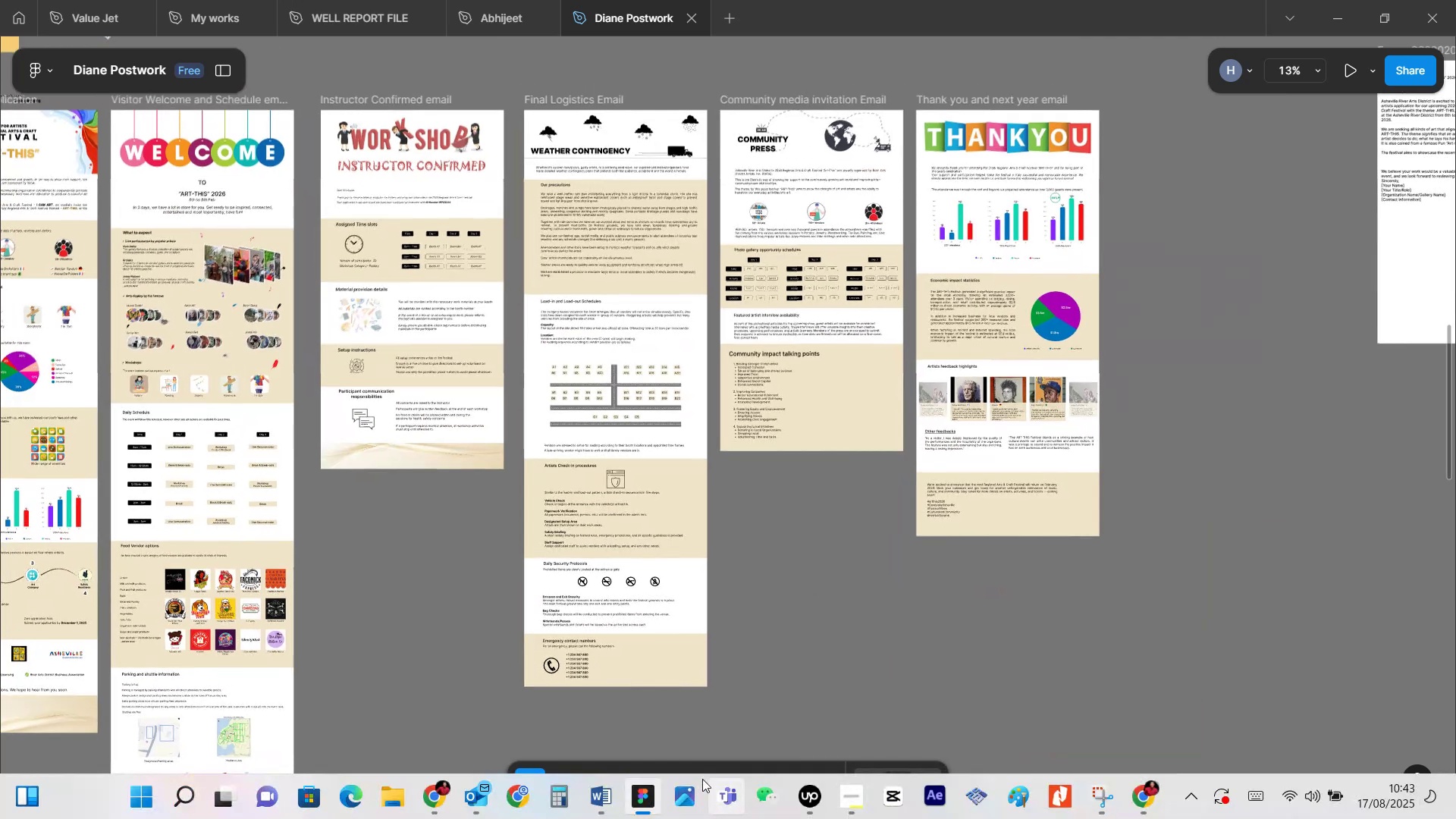 
hold_key(key=ShiftLeft, duration=0.64)
scroll: coordinate [526, 537], scroll_direction: down, amount: 7.0
 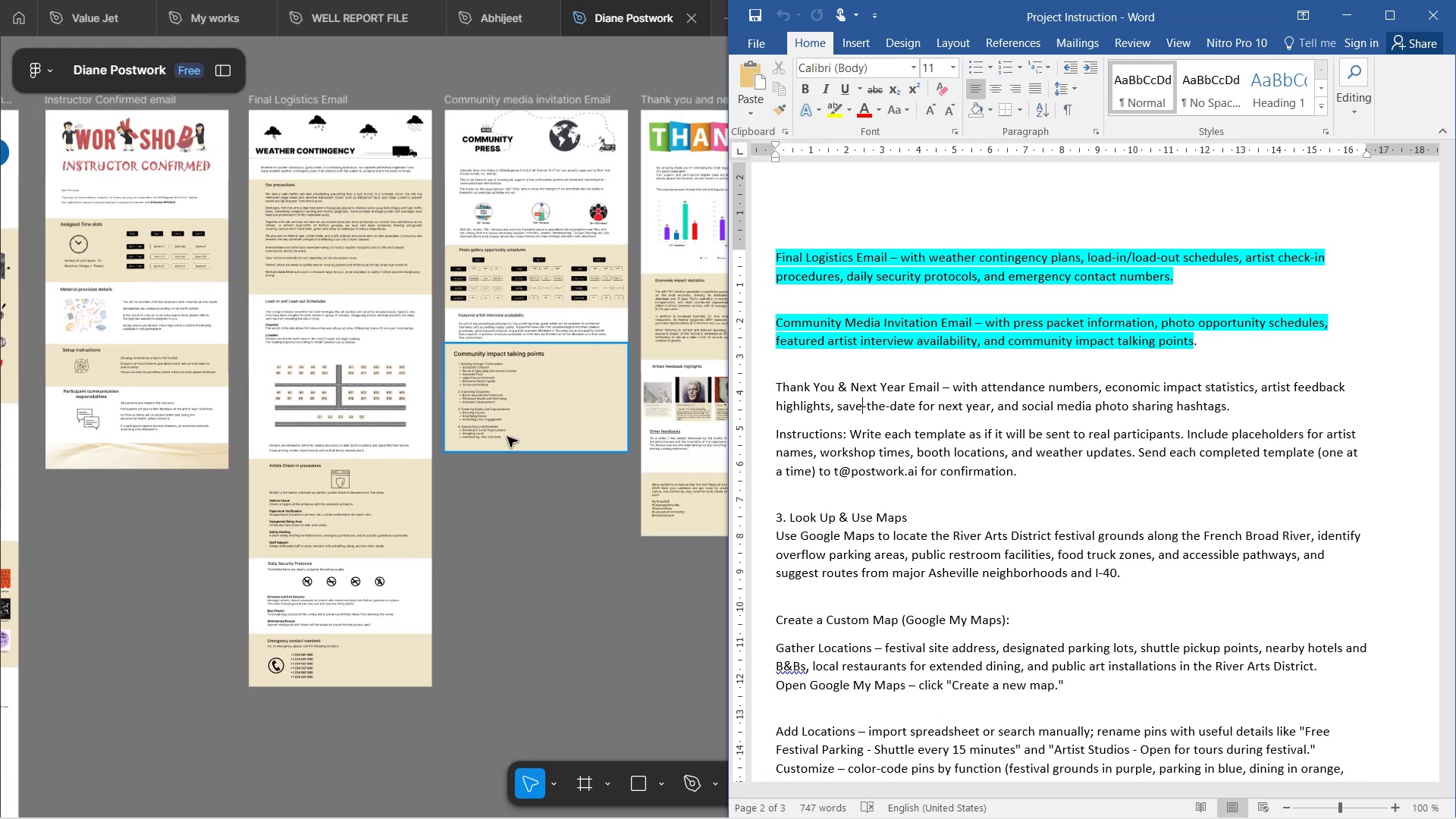 
hold_key(key=ShiftLeft, duration=0.55)
scroll: coordinate [509, 441], scroll_direction: down, amount: 5.0
 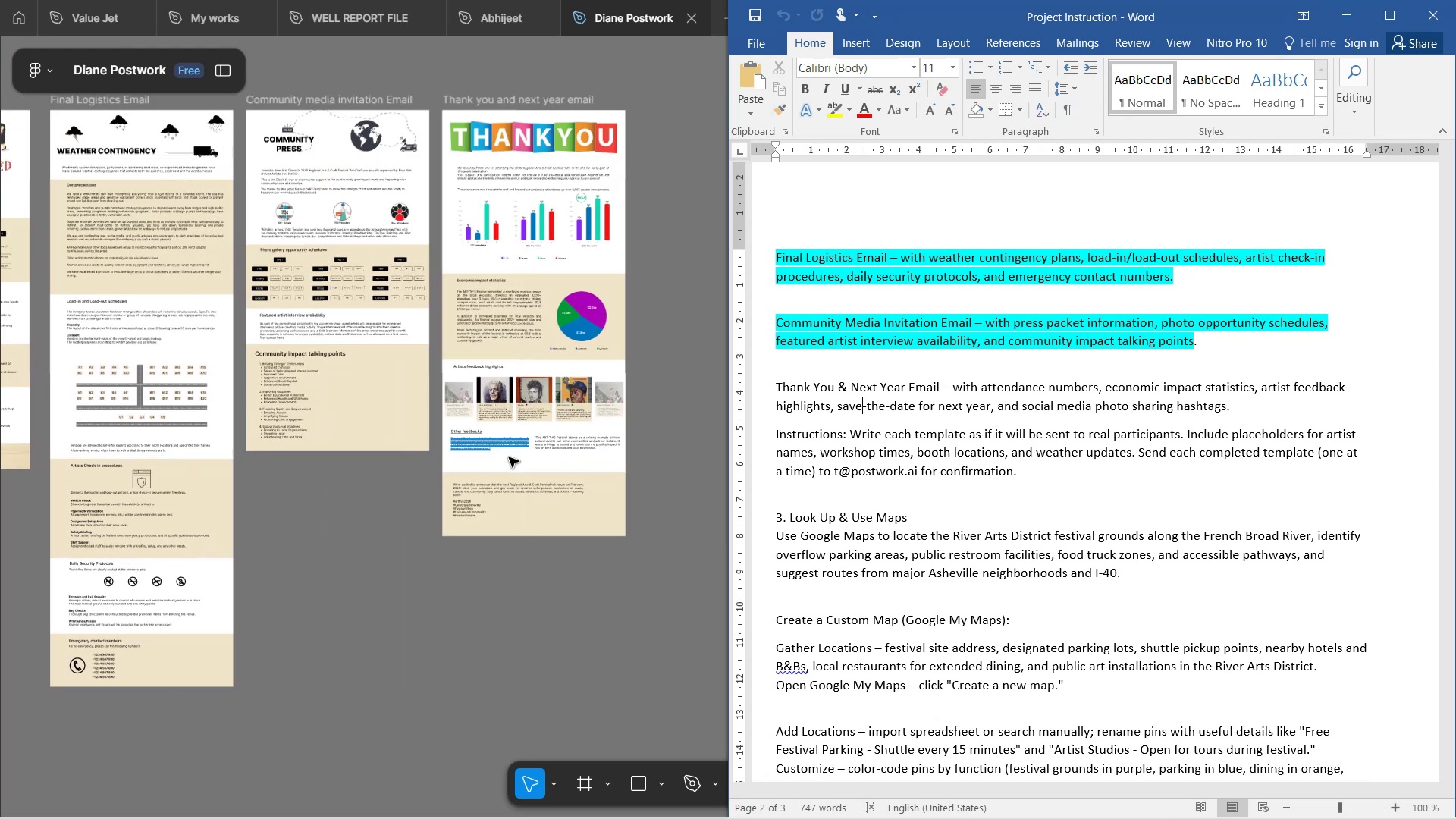 
hold_key(key=ControlLeft, duration=1.19)
scroll: coordinate [488, 522], scroll_direction: up, amount: 8.0
 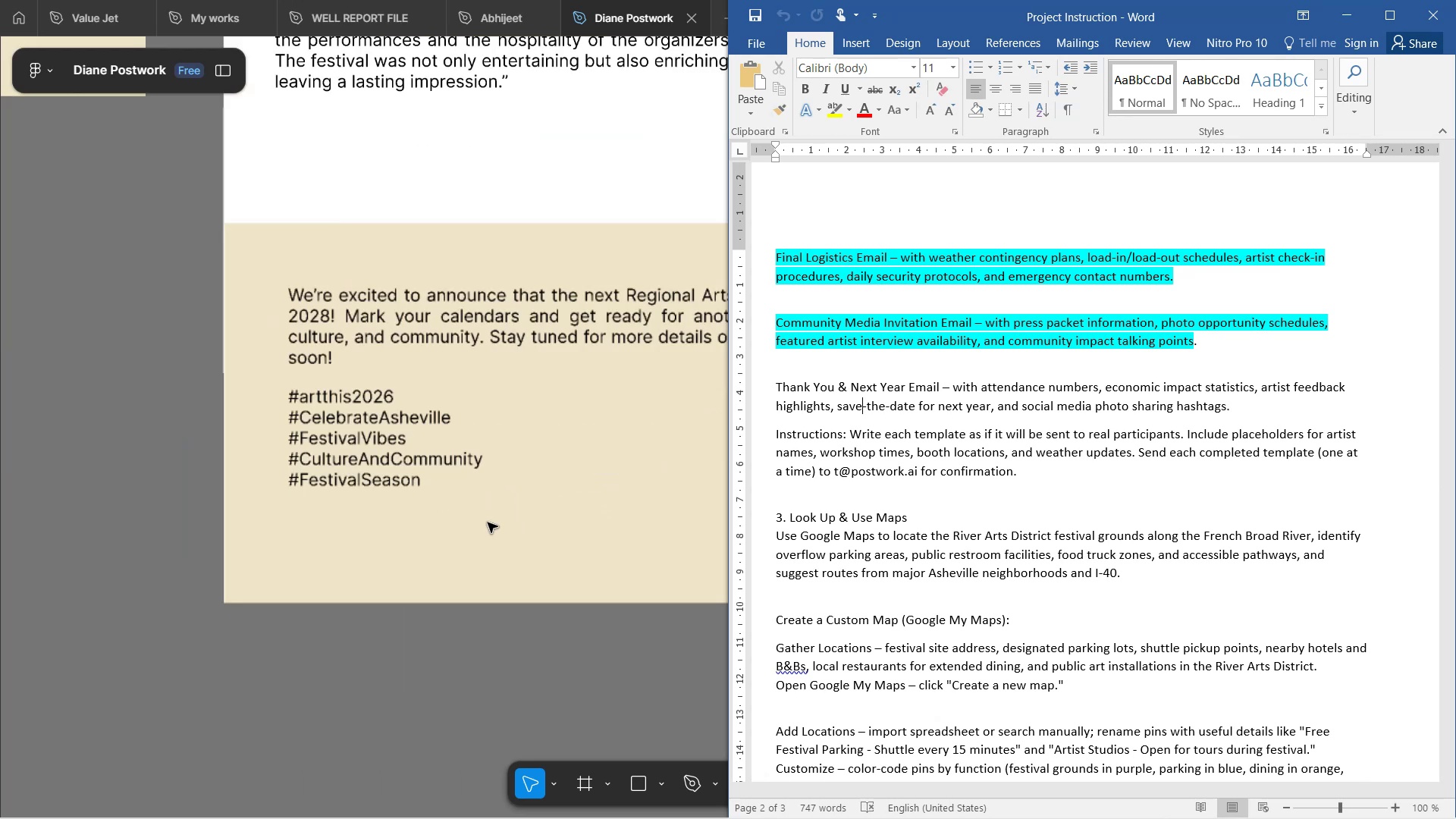 
scroll: coordinate [481, 405], scroll_direction: down, amount: 2.0
 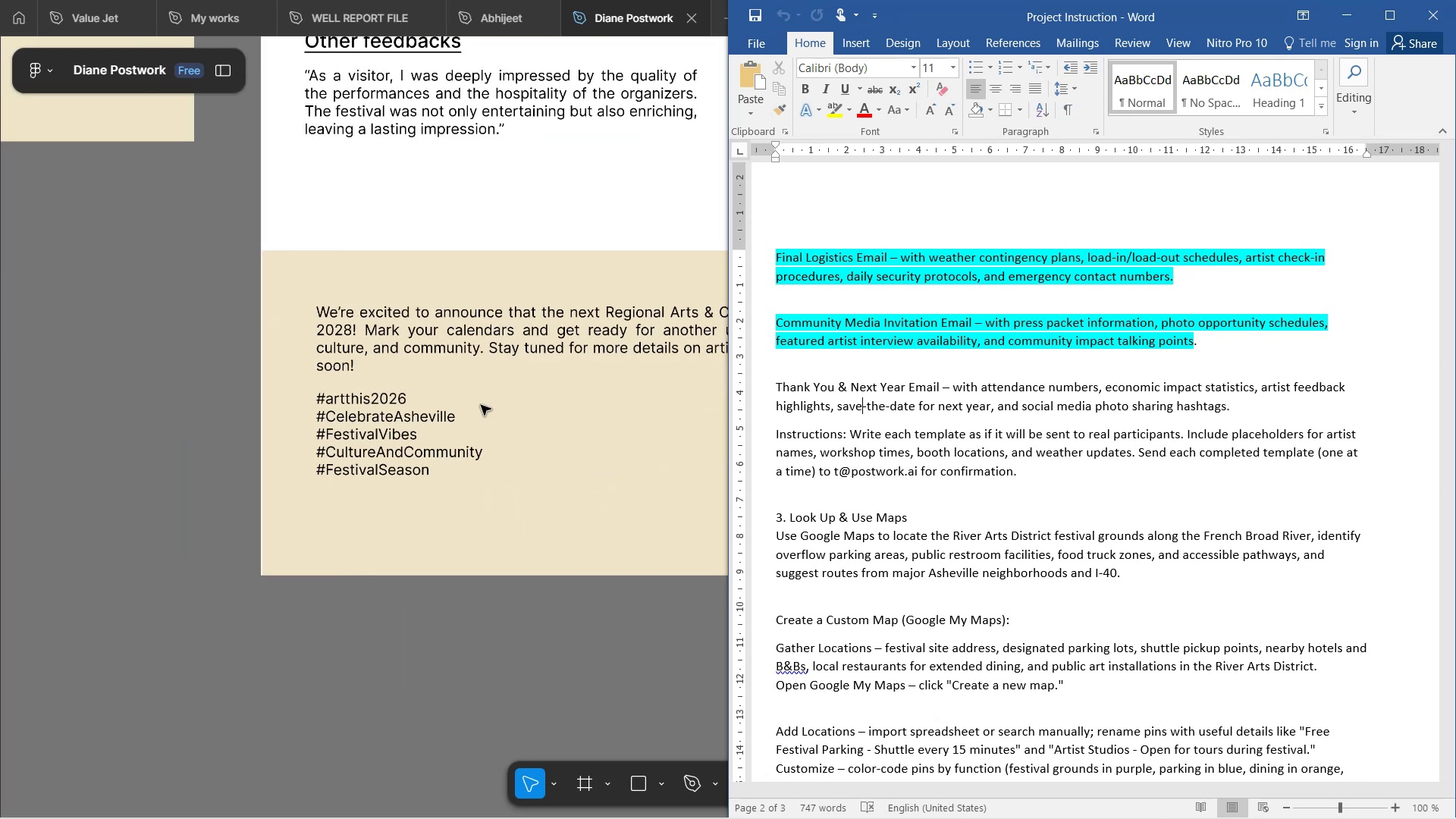 
hold_key(key=ShiftLeft, duration=1.5)
 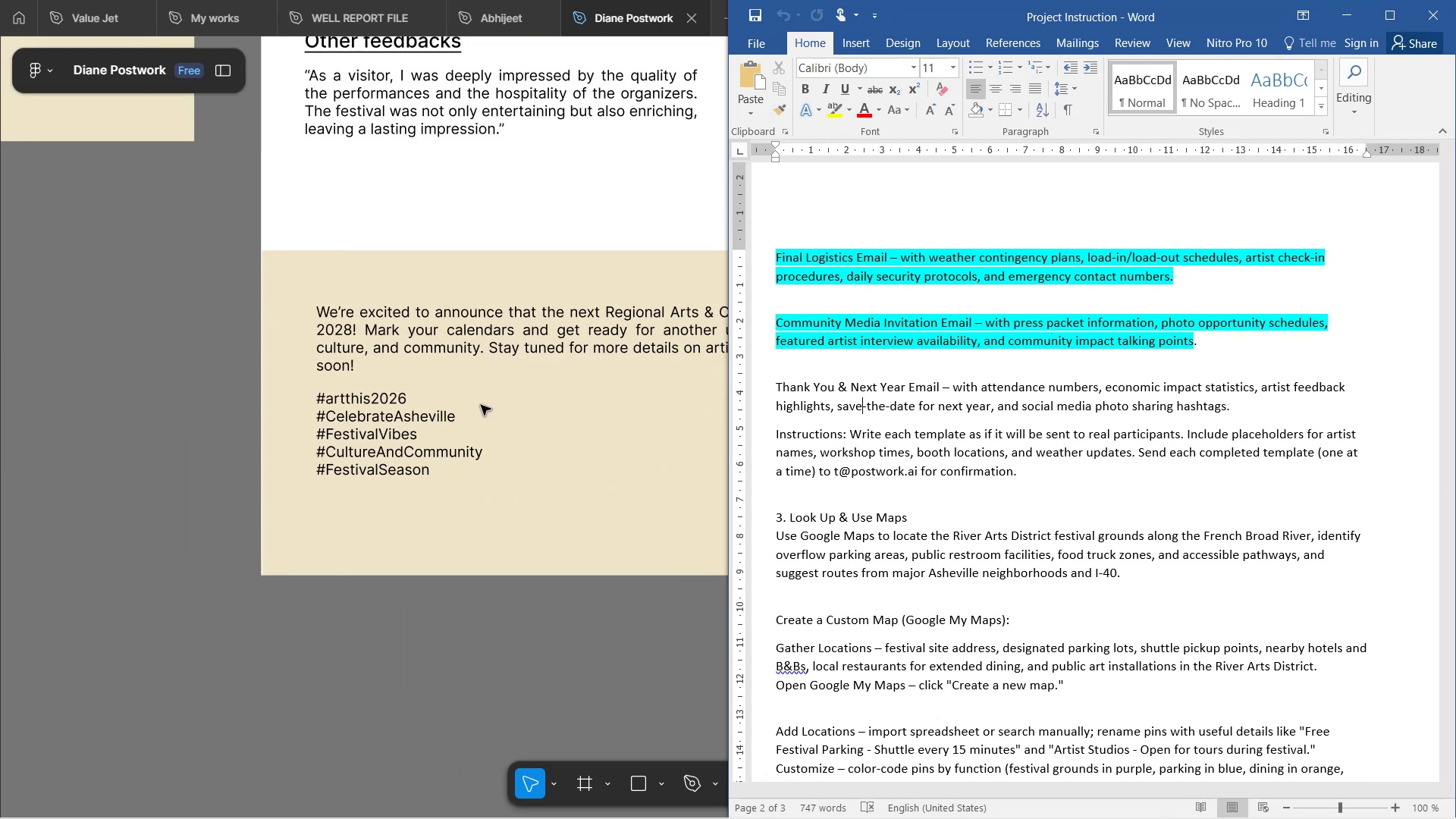 
hold_key(key=ShiftLeft, duration=1.53)
 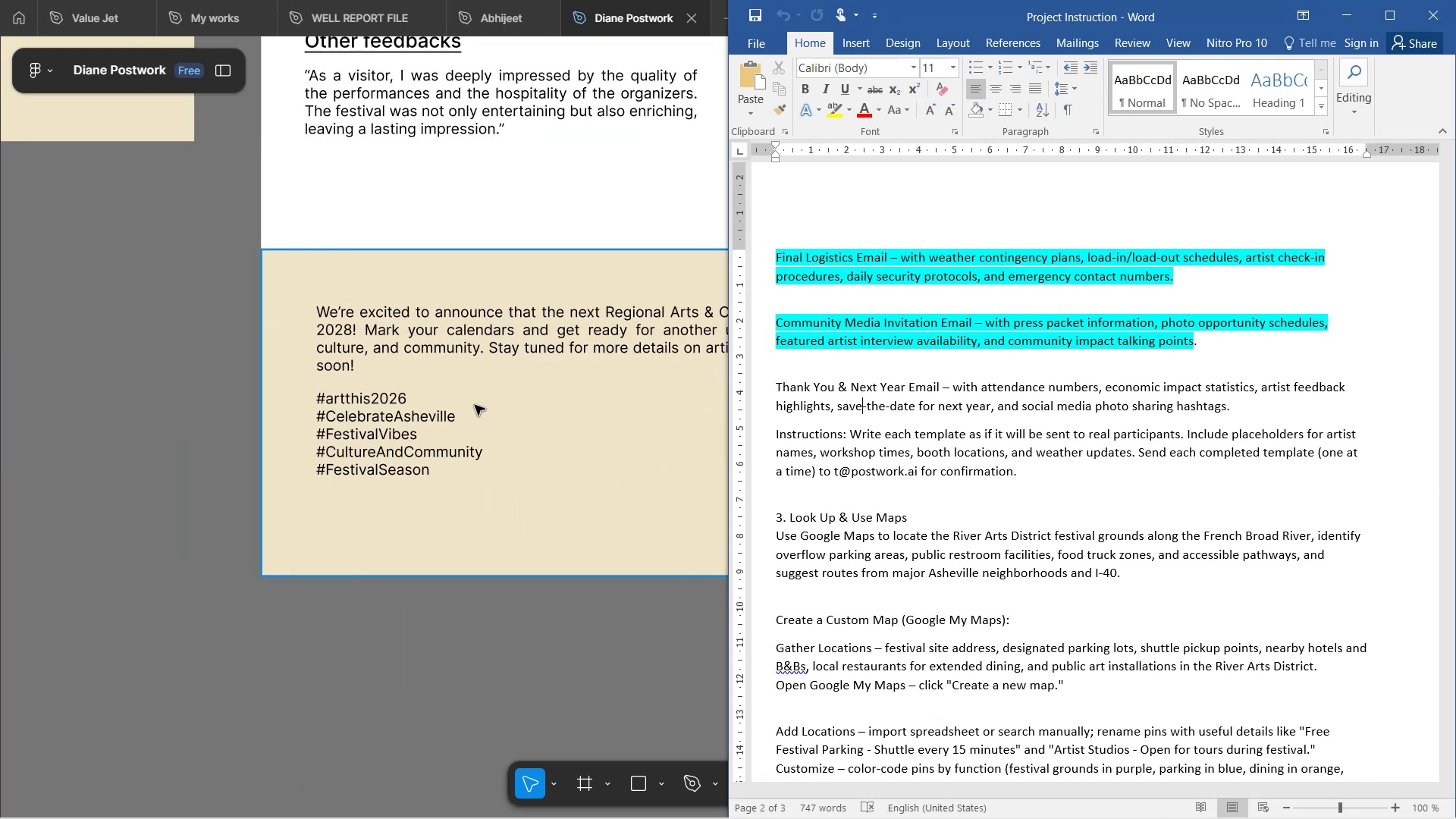 
hold_key(key=ShiftLeft, duration=1.5)
scroll: coordinate [475, 405], scroll_direction: down, amount: 7.0
 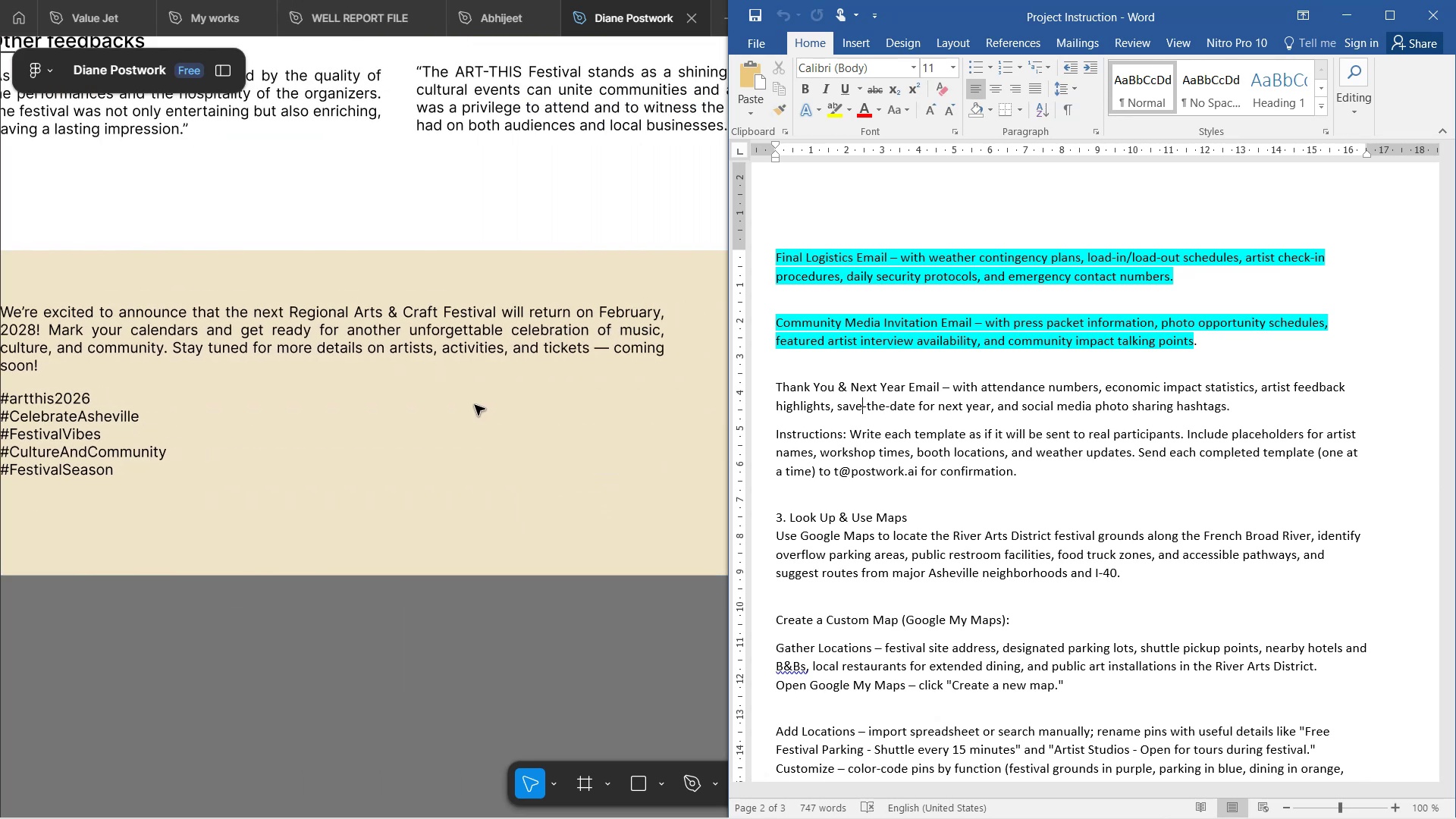 
hold_key(key=ShiftLeft, duration=1.5)
 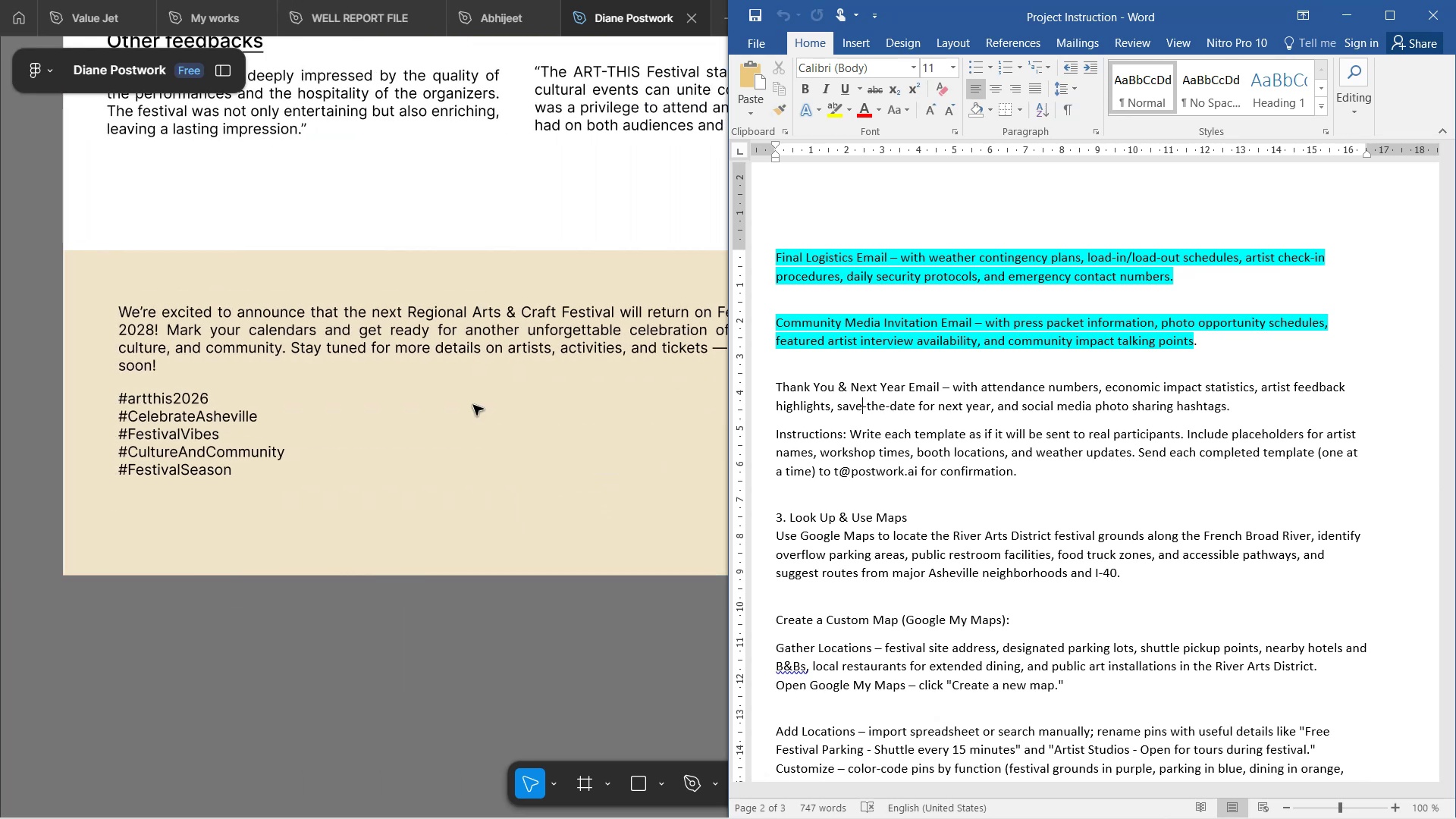 
hold_key(key=ShiftLeft, duration=0.65)
scroll: coordinate [473, 405], scroll_direction: up, amount: 3.0
 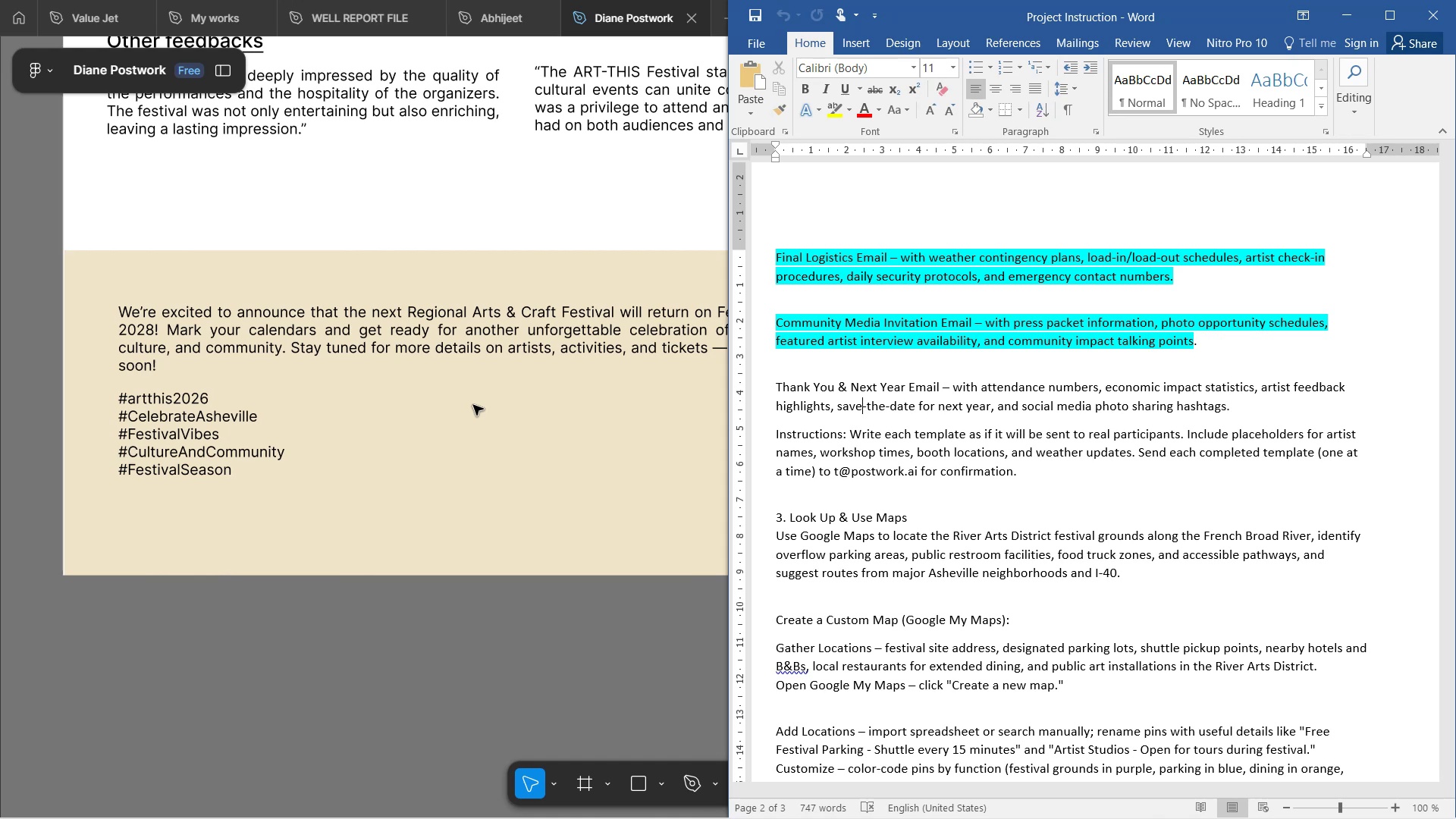 
hold_key(key=ShiftLeft, duration=1.06)
scroll: coordinate [473, 405], scroll_direction: down, amount: 2.0
 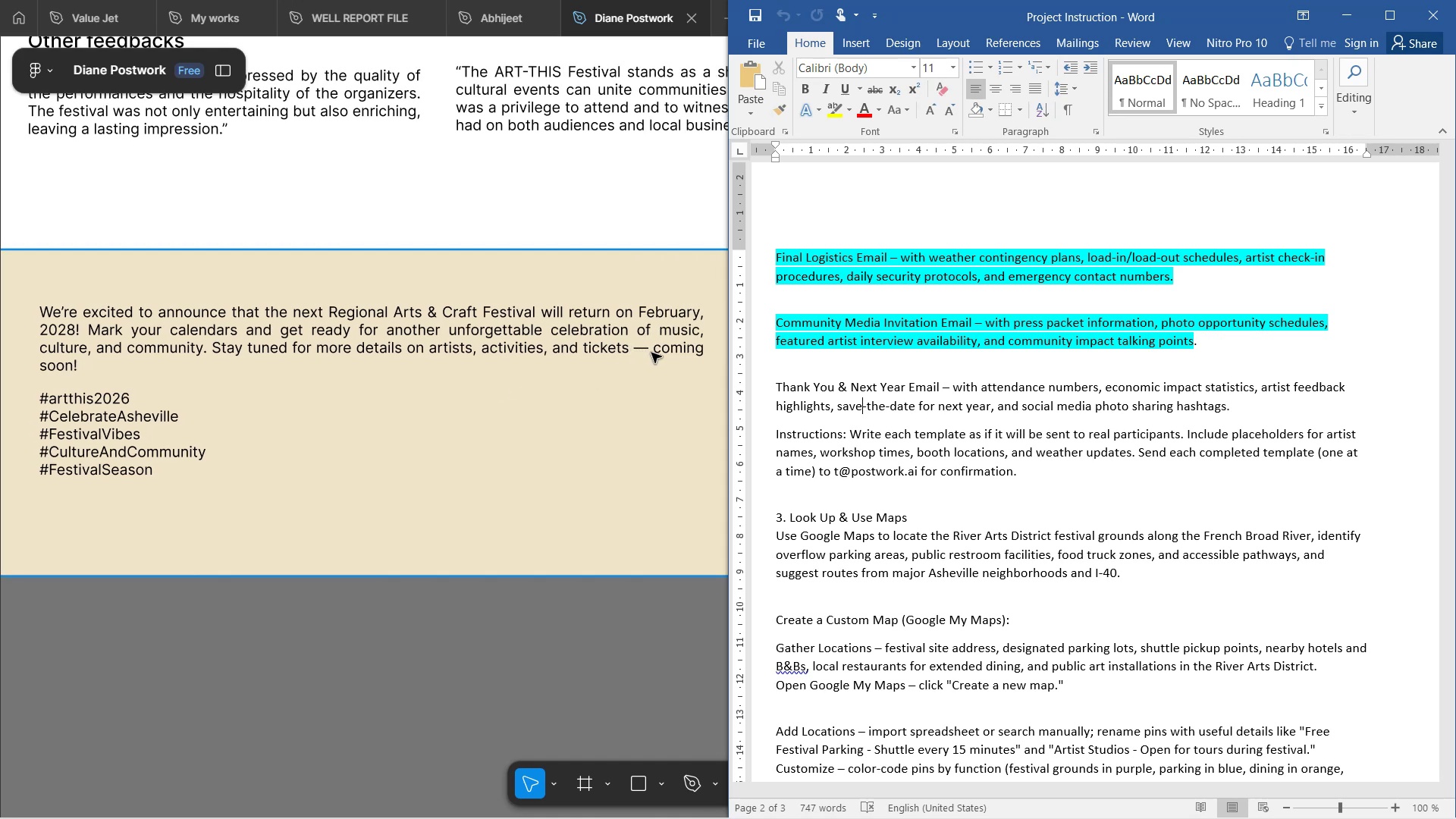 
double_click([661, 353])
 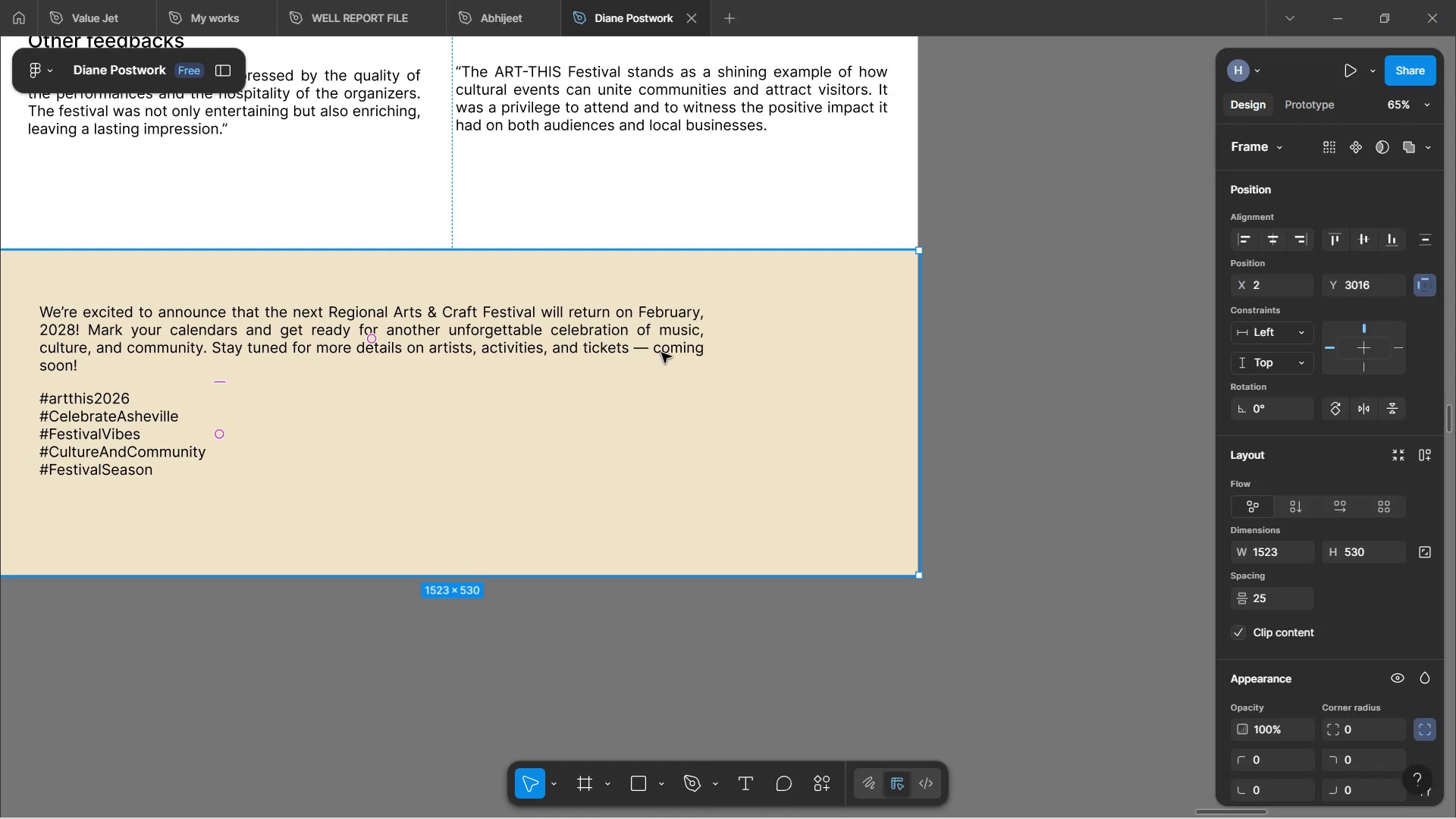 
double_click([661, 353])
 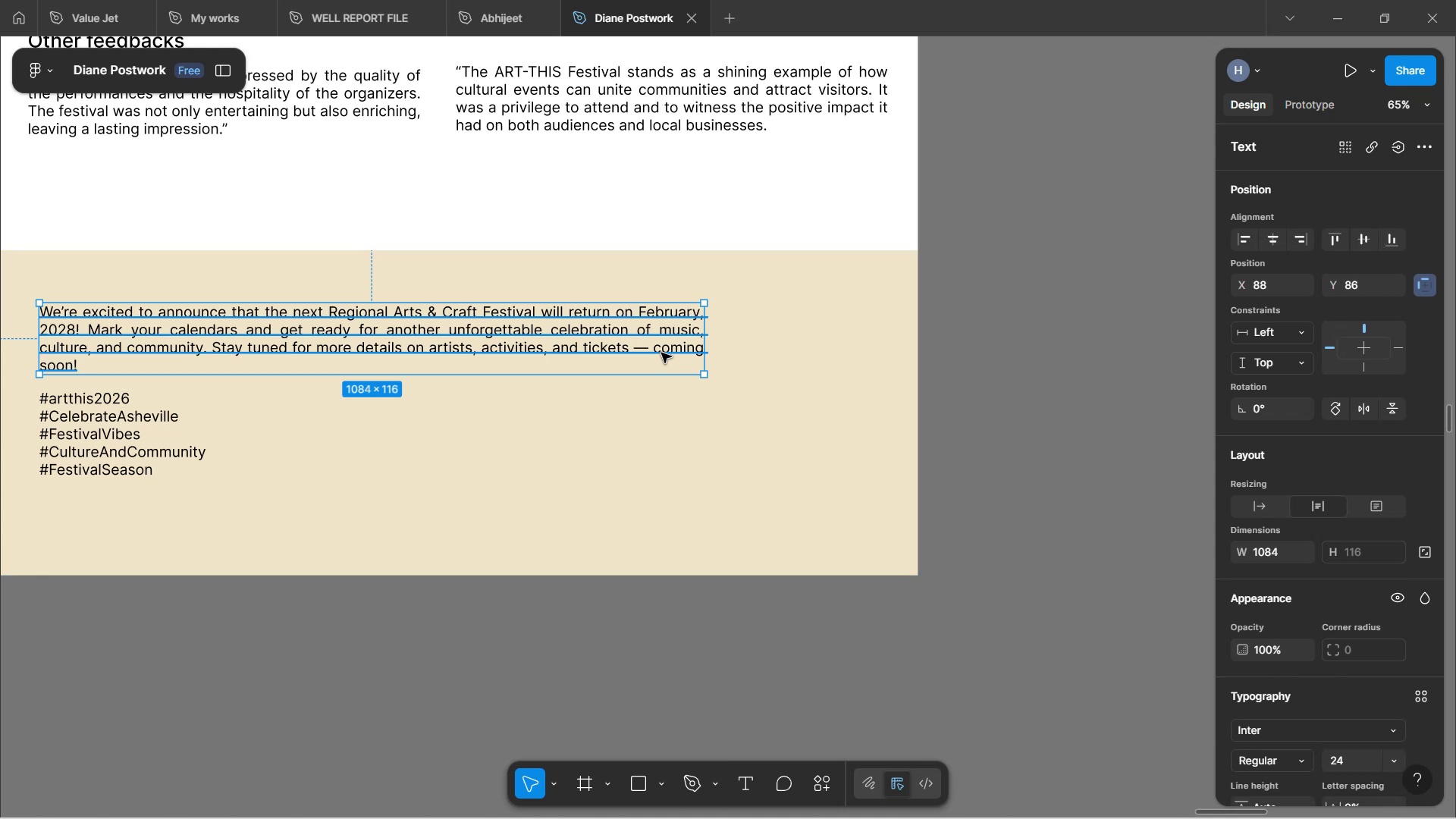 
double_click([661, 353])
 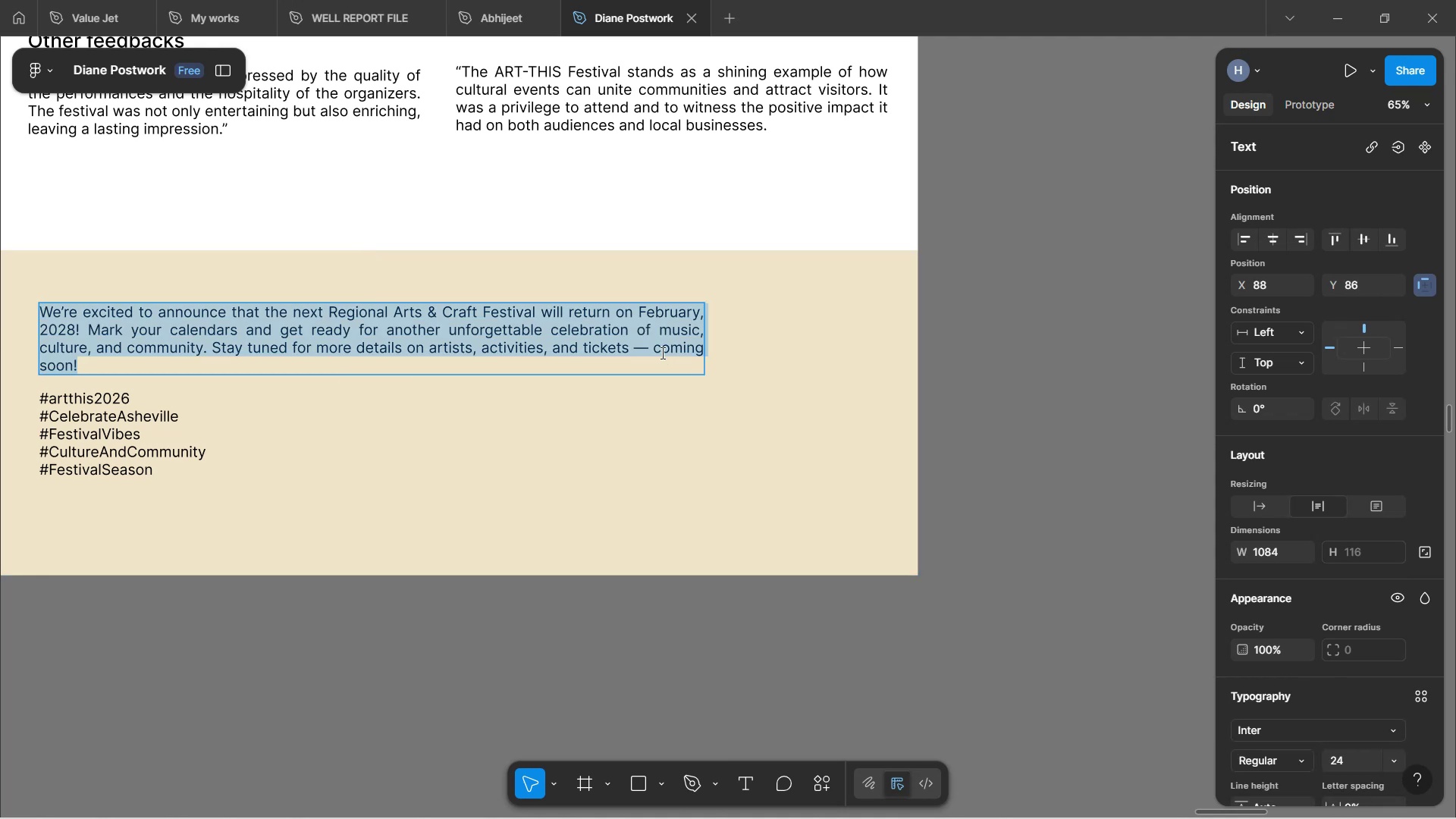 
left_click([661, 353])
 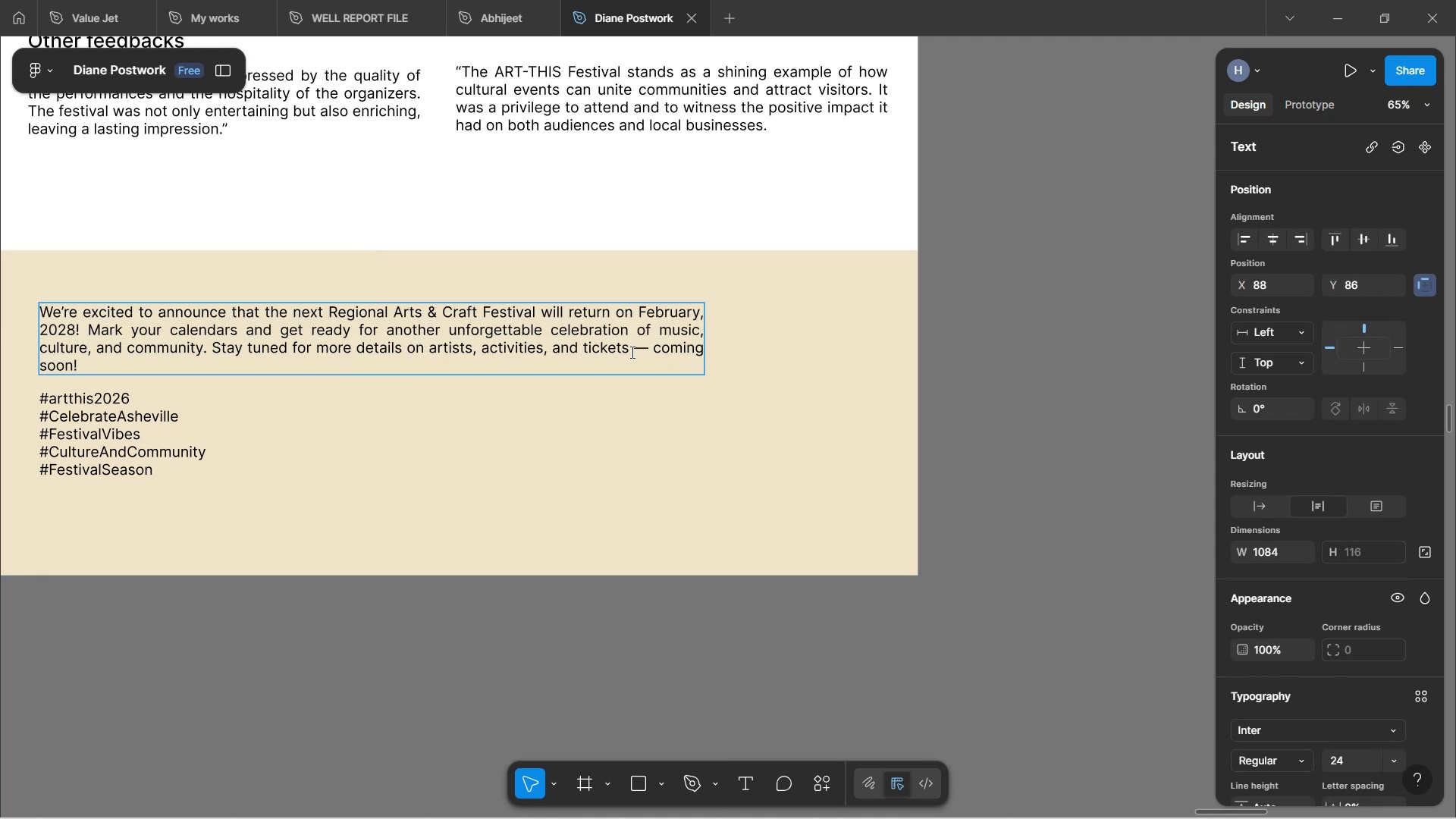 
left_click([631, 352])
 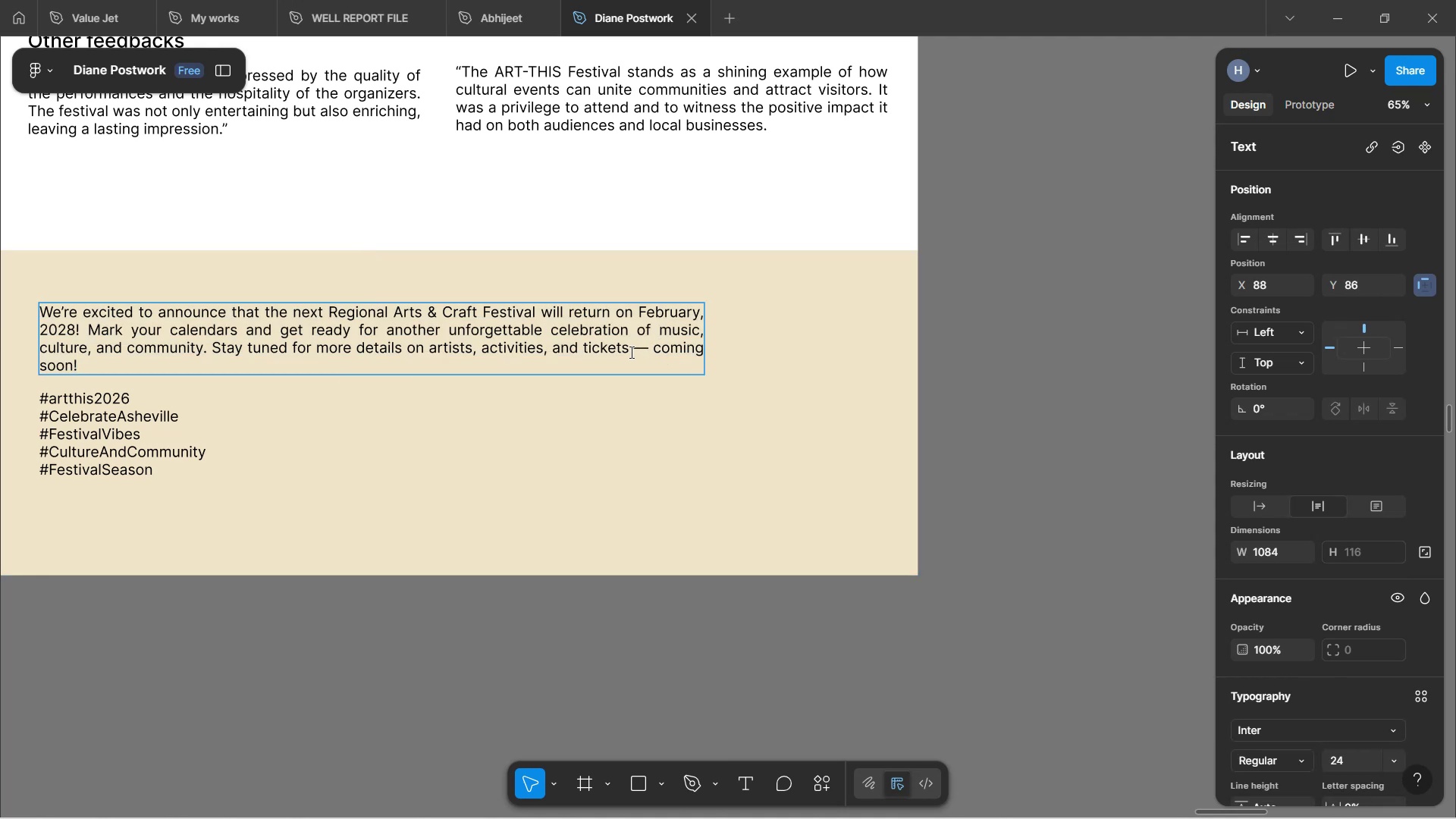 
hold_key(key=Delete, duration=1.0)
 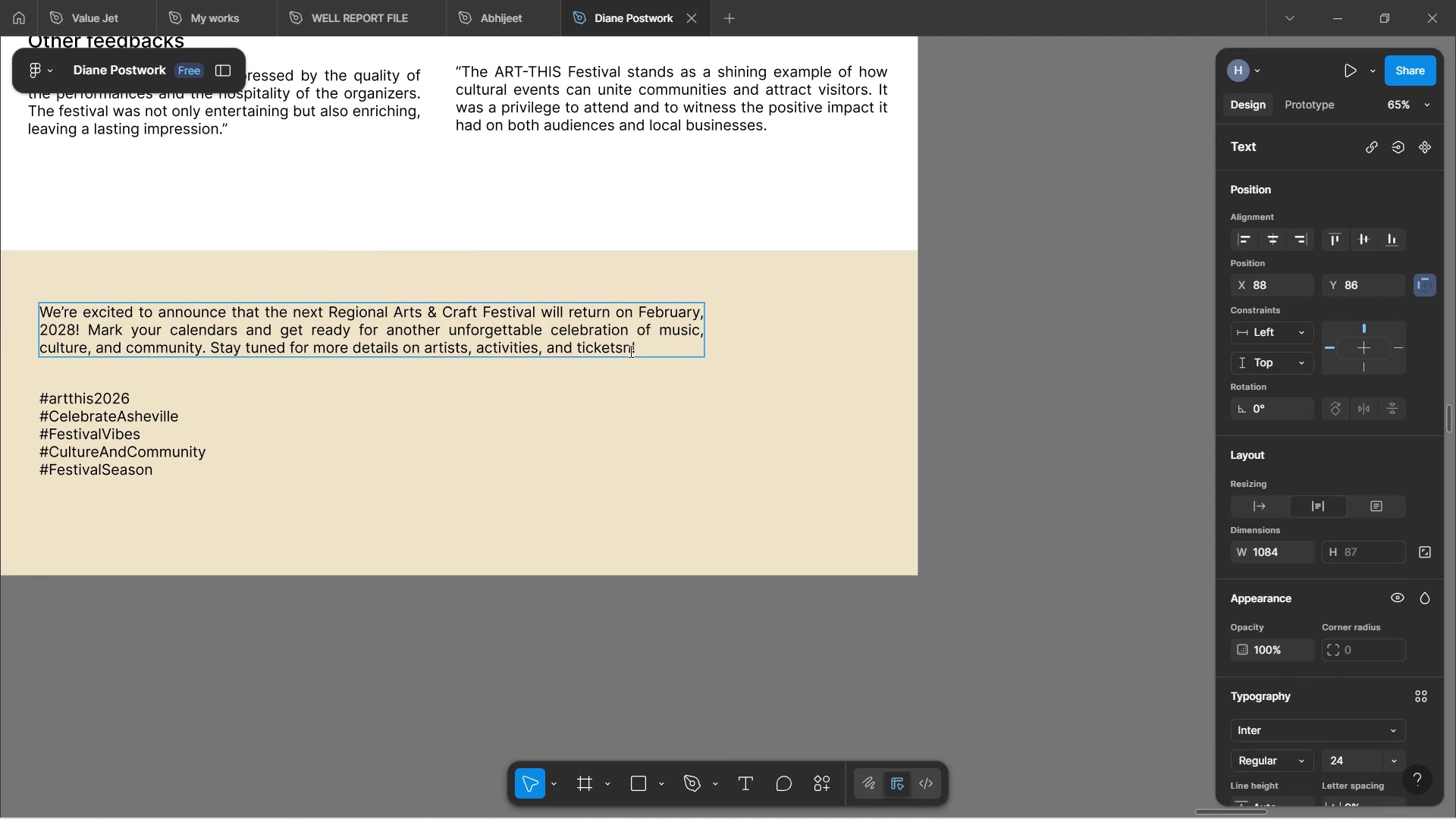 
key(Delete)
 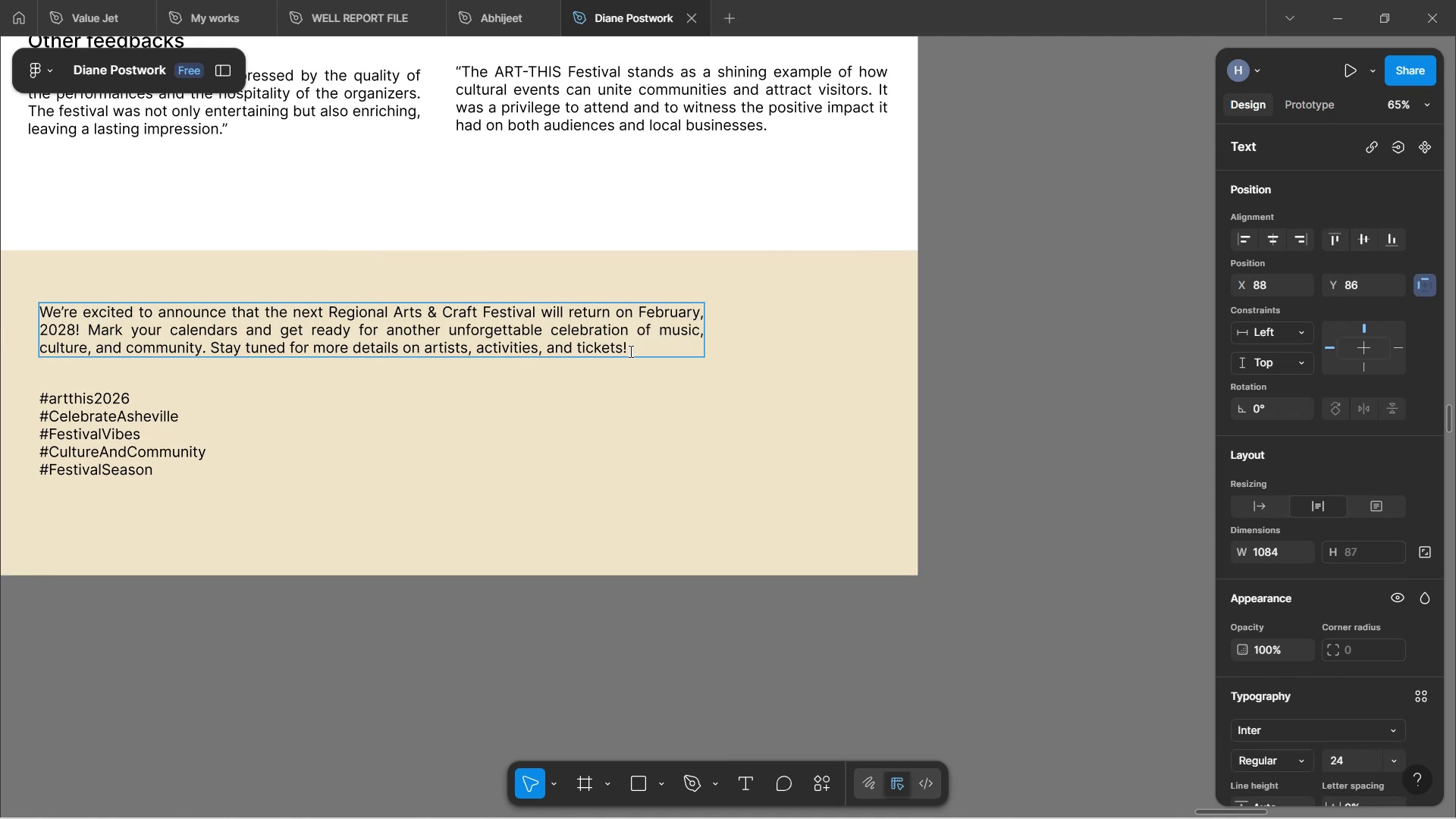 
left_click([573, 202])
 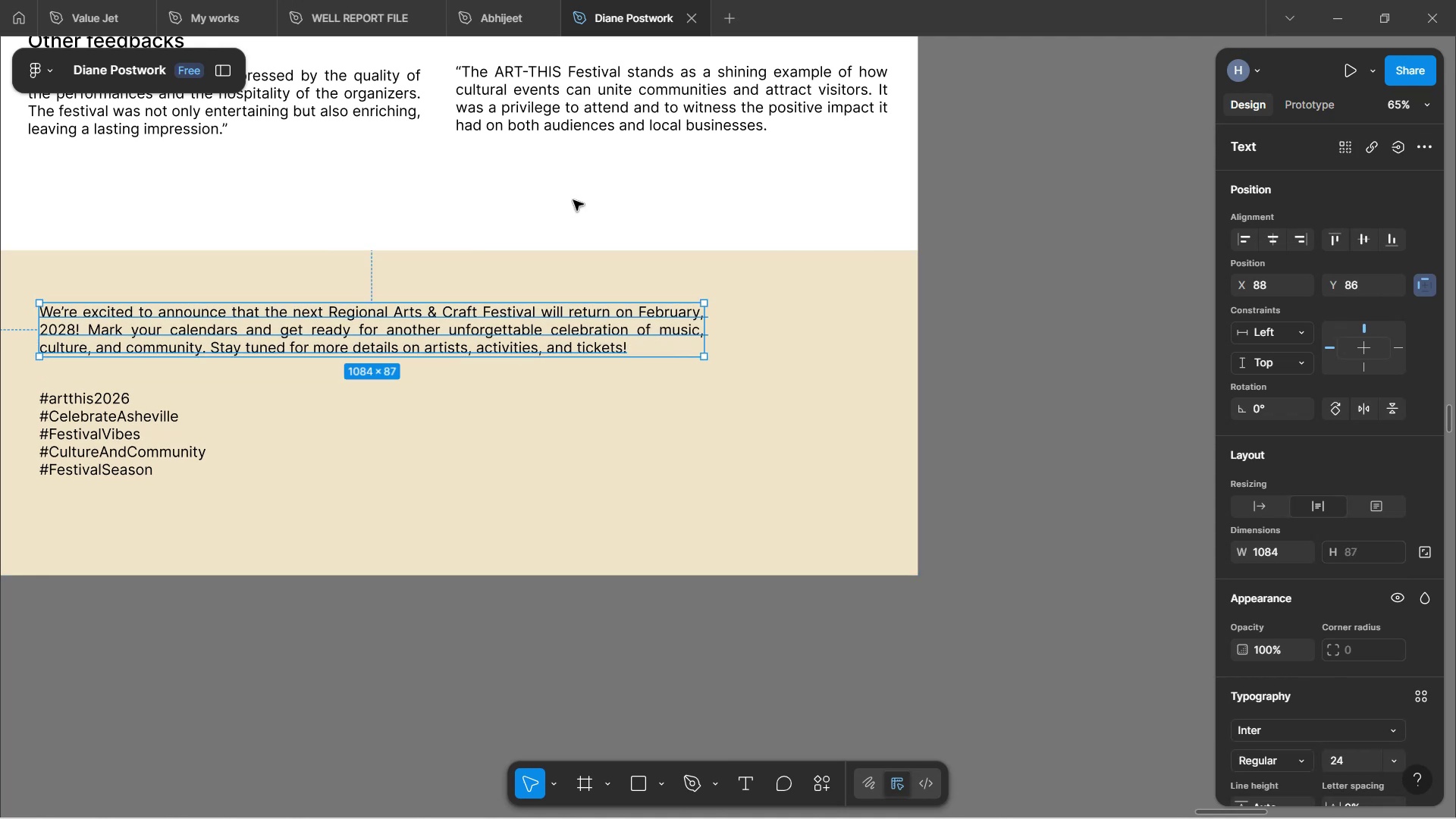 
left_click([573, 200])
 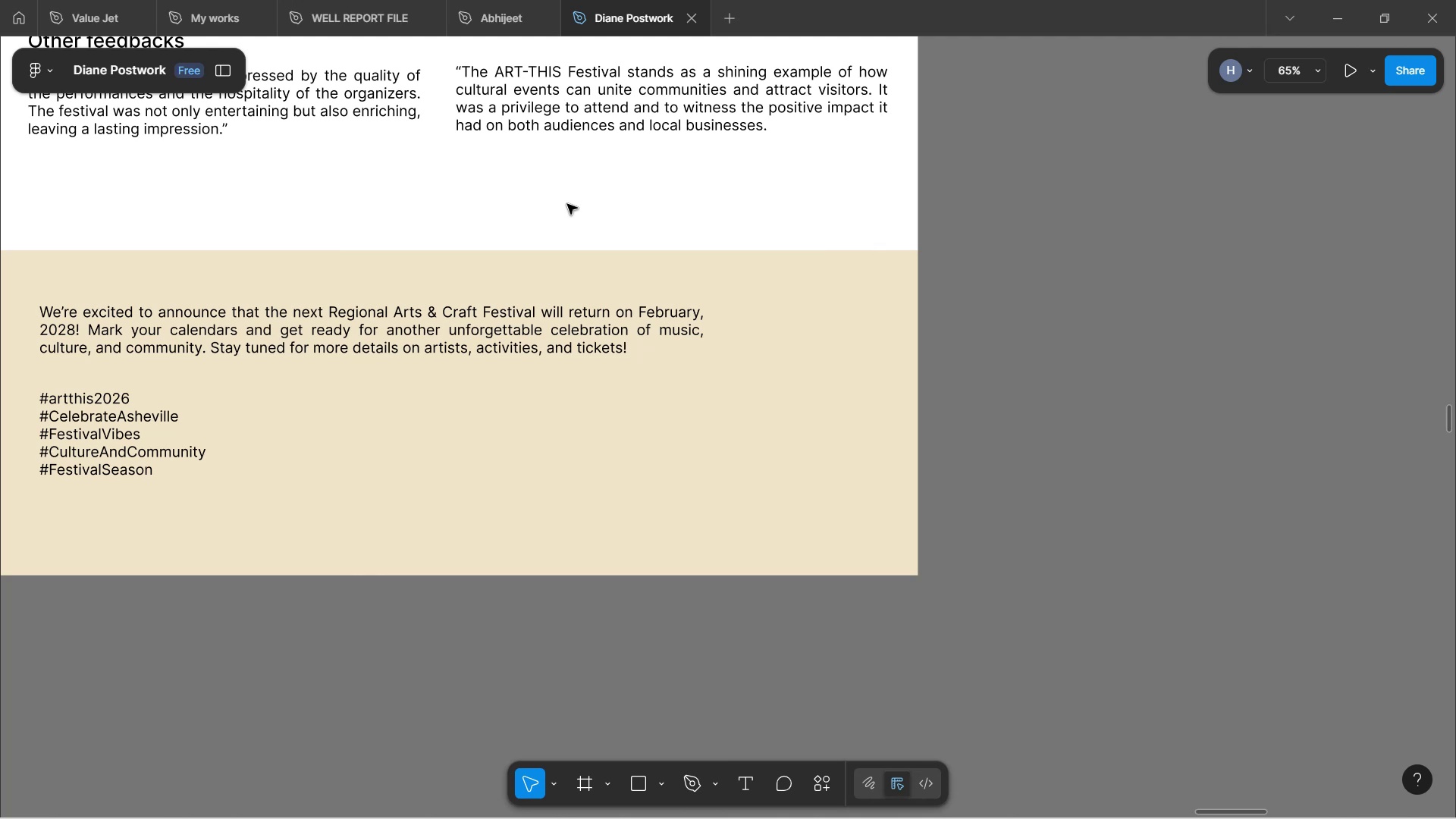 
hold_key(key=ShiftLeft, duration=1.46)
scroll: coordinate [563, 209], scroll_direction: up, amount: 5.0
 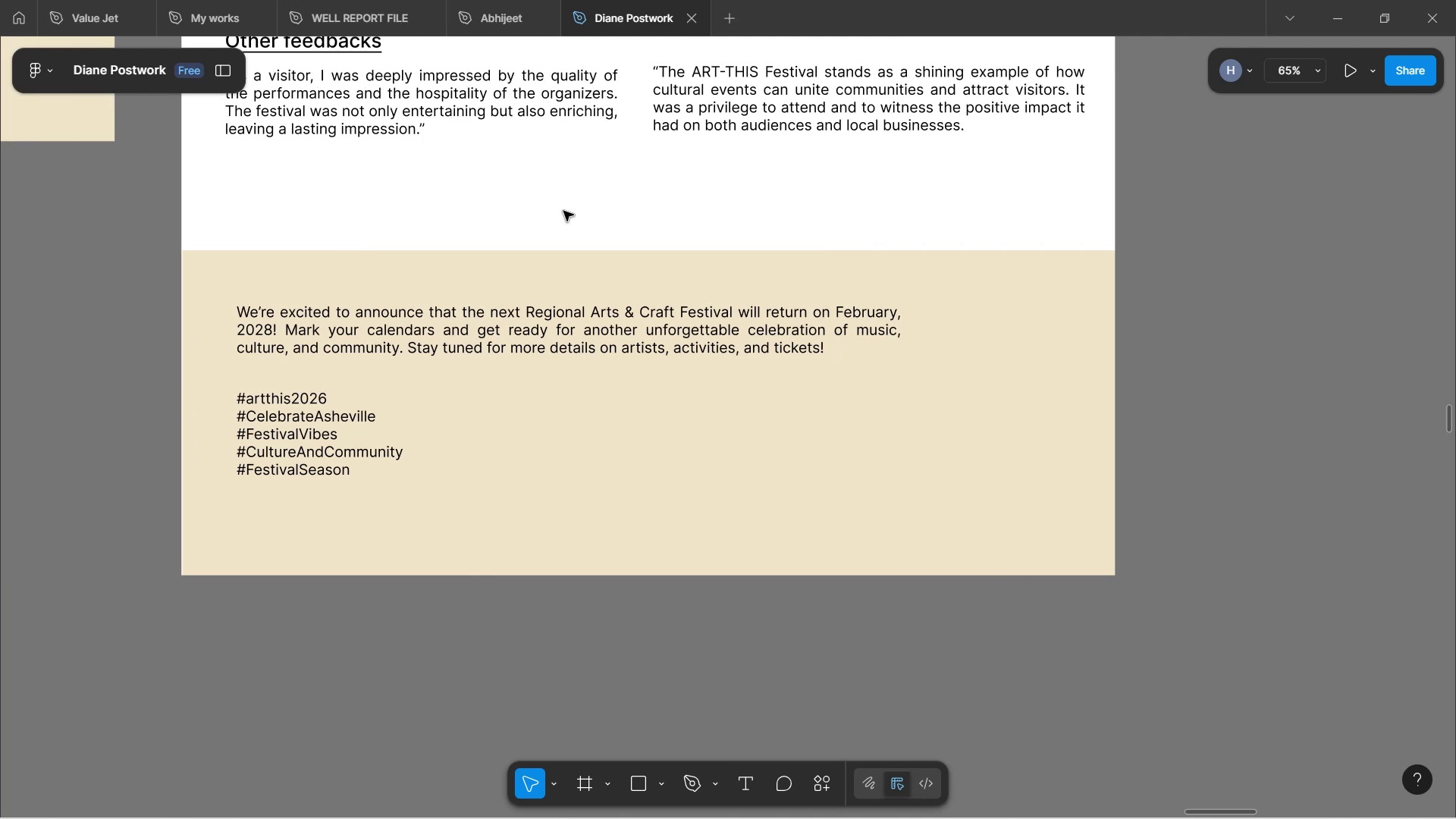 
hold_key(key=ControlLeft, duration=1.24)
scroll: coordinate [560, 213], scroll_direction: down, amount: 1.0
 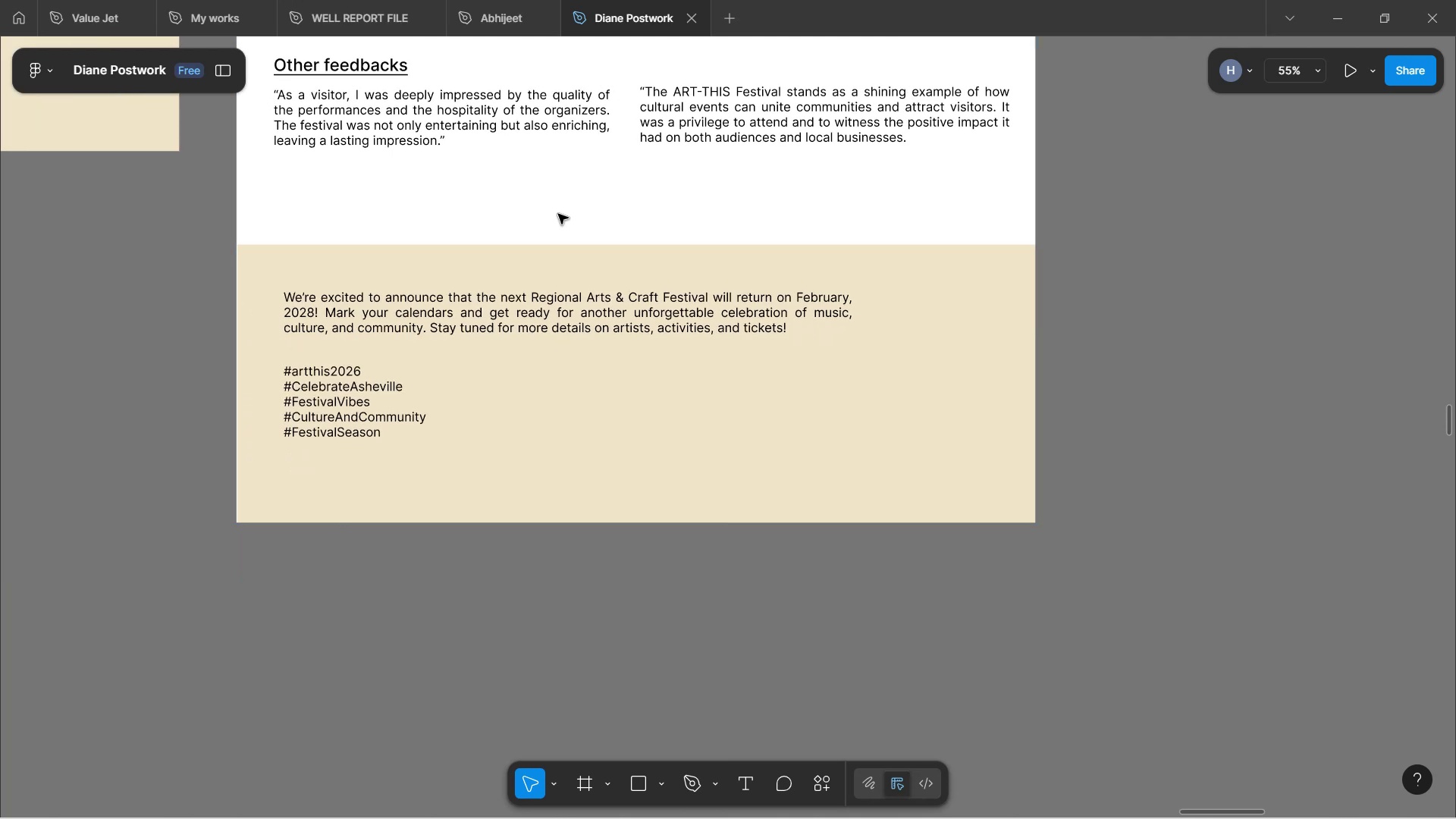 
hold_key(key=ControlLeft, duration=0.88)
scroll: coordinate [558, 214], scroll_direction: down, amount: 2.0
 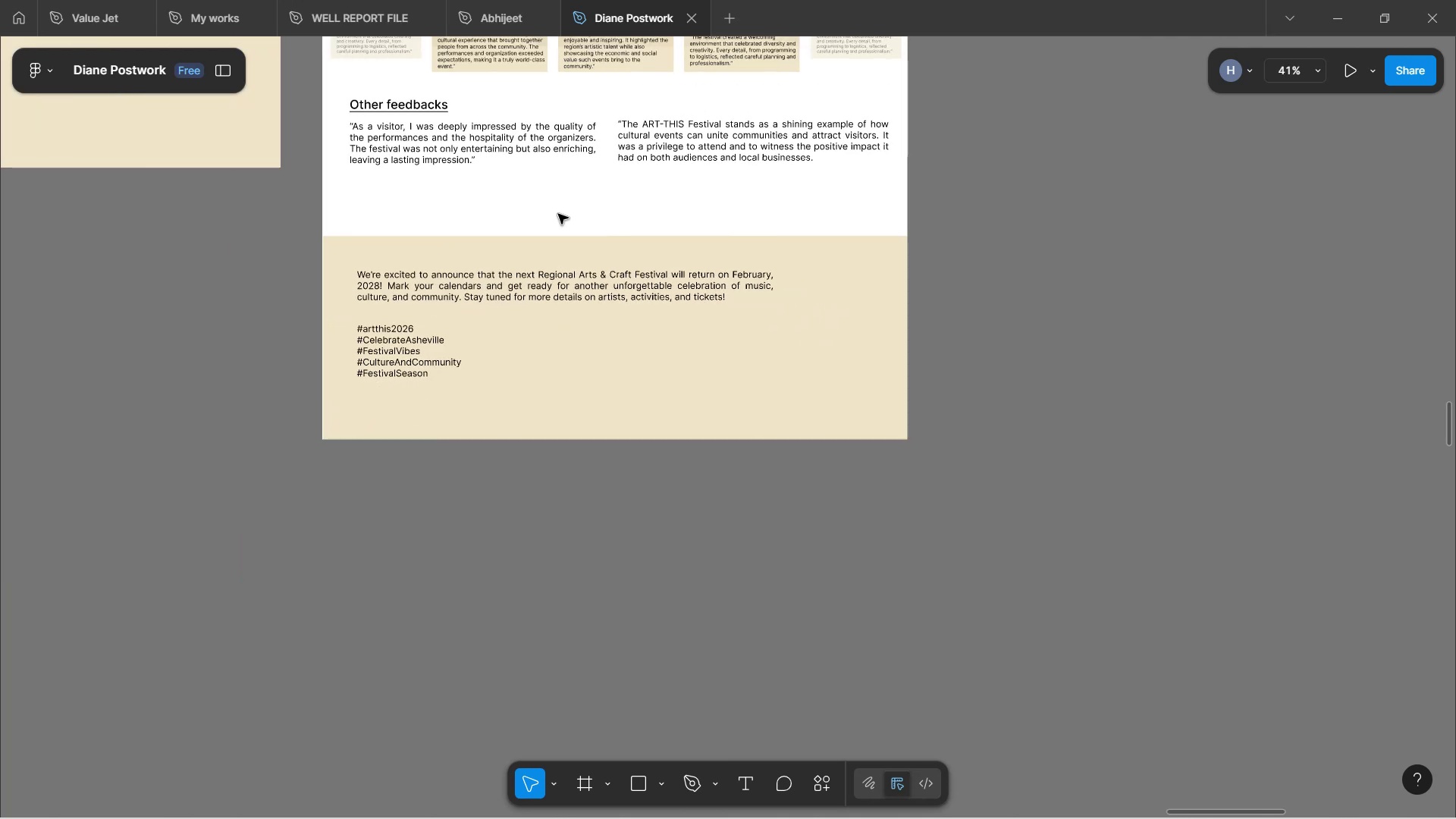 
scroll: coordinate [711, 177], scroll_direction: up, amount: 10.0
 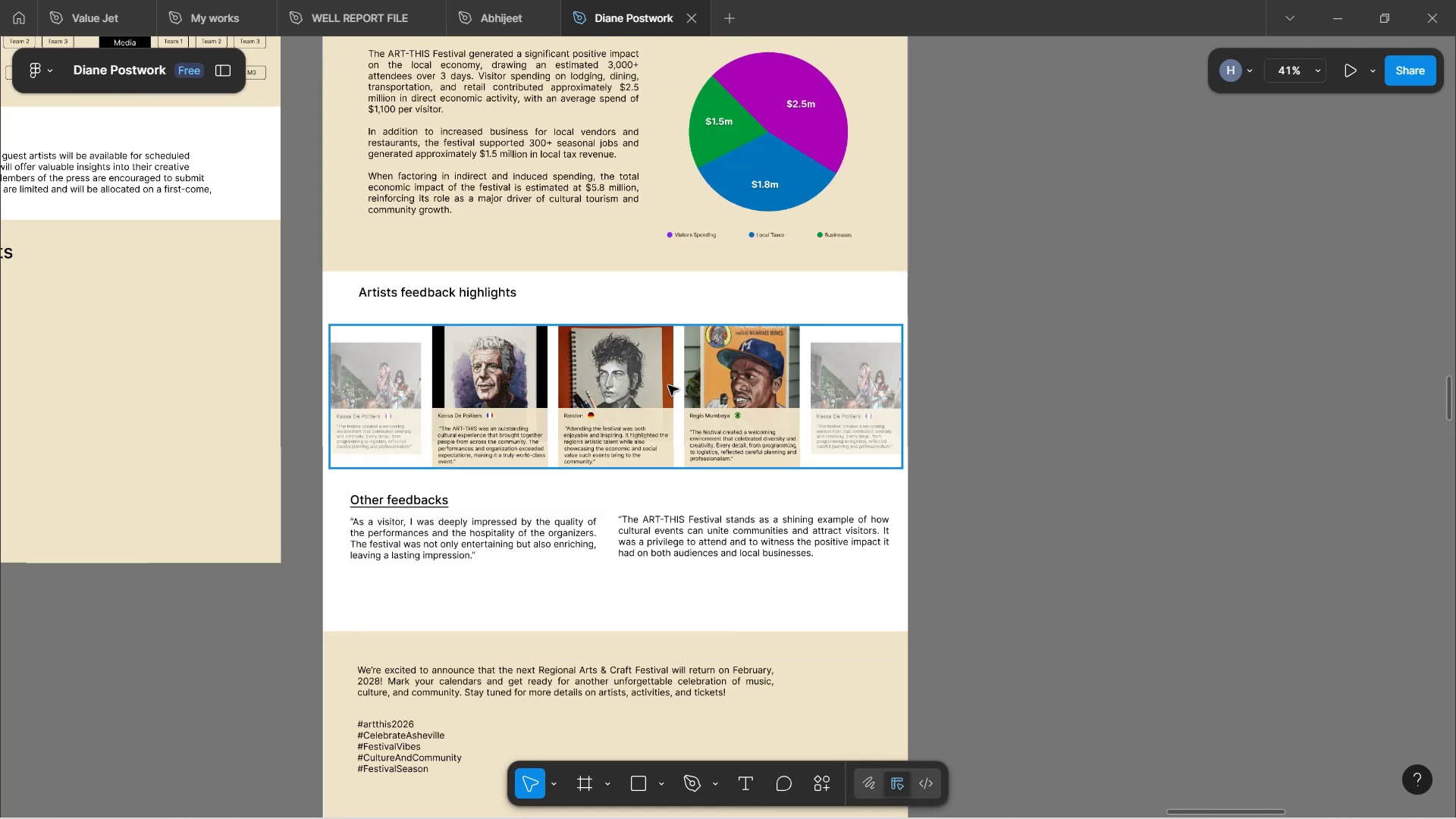 
hold_key(key=ControlLeft, duration=0.56)
scroll: coordinate [668, 385], scroll_direction: up, amount: 3.0
 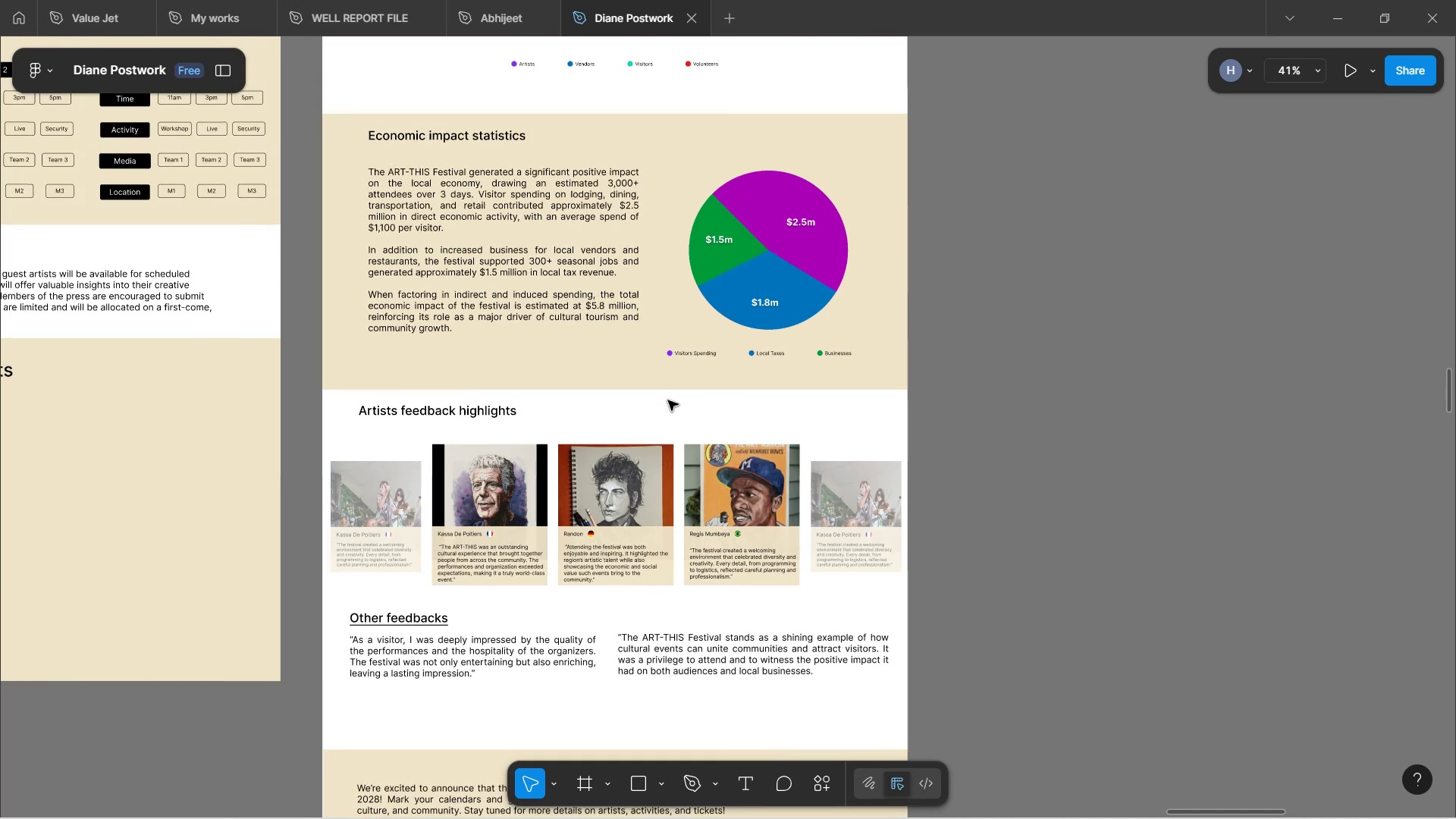 
scroll: coordinate [646, 381], scroll_direction: none, amount: 0.0
 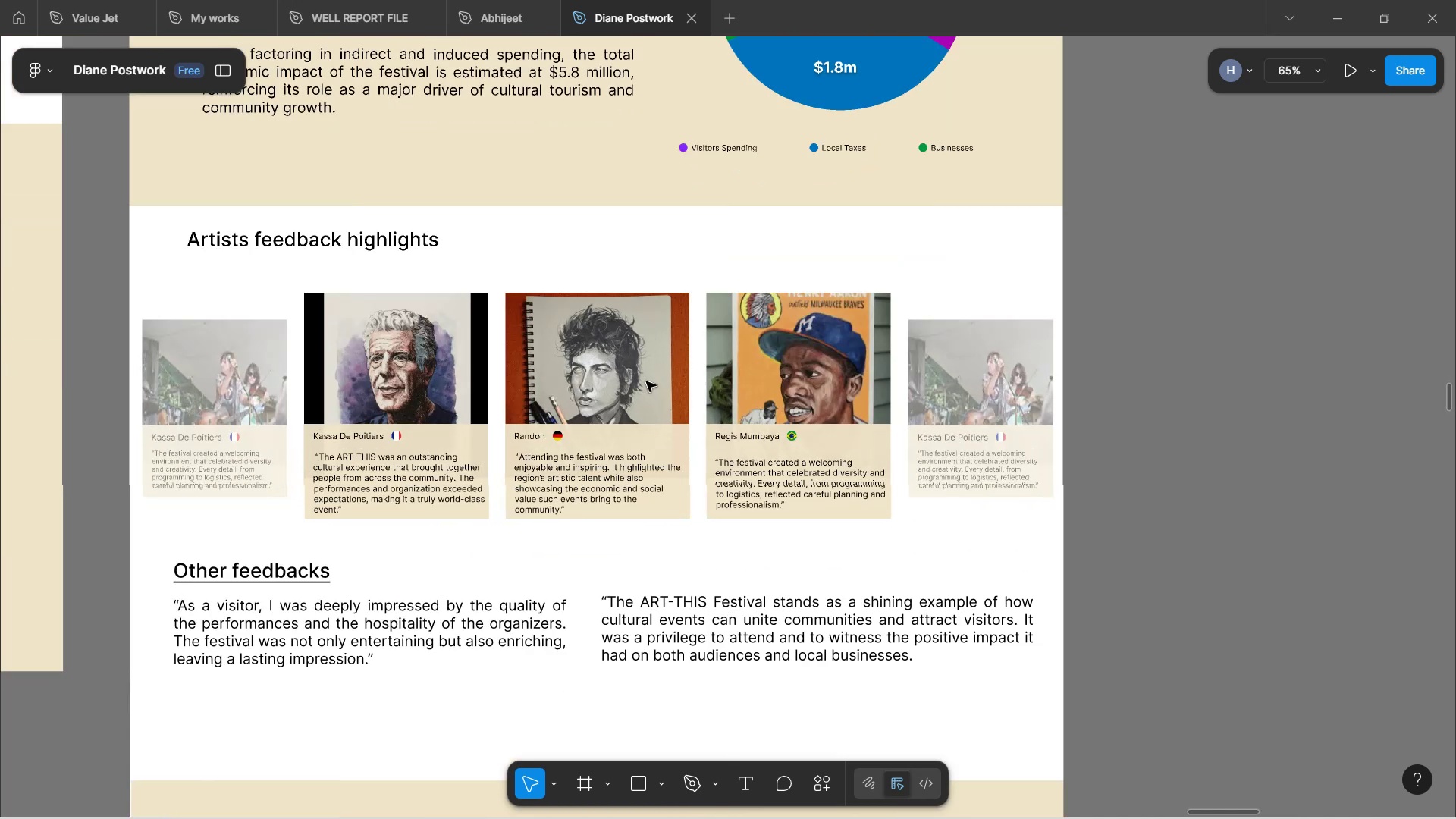 
hold_key(key=ControlLeft, duration=1.18)
 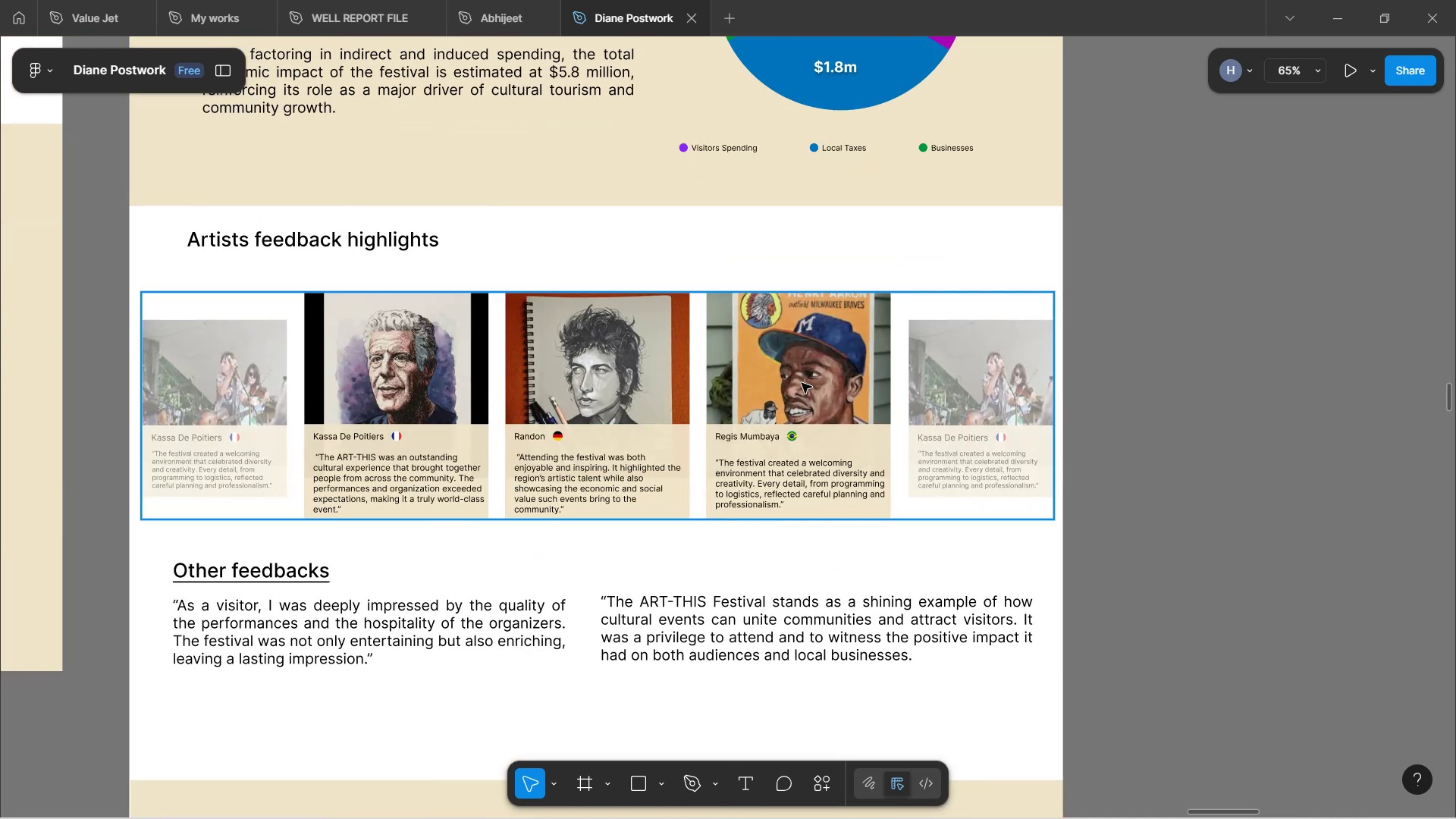 
wait(5.09)
 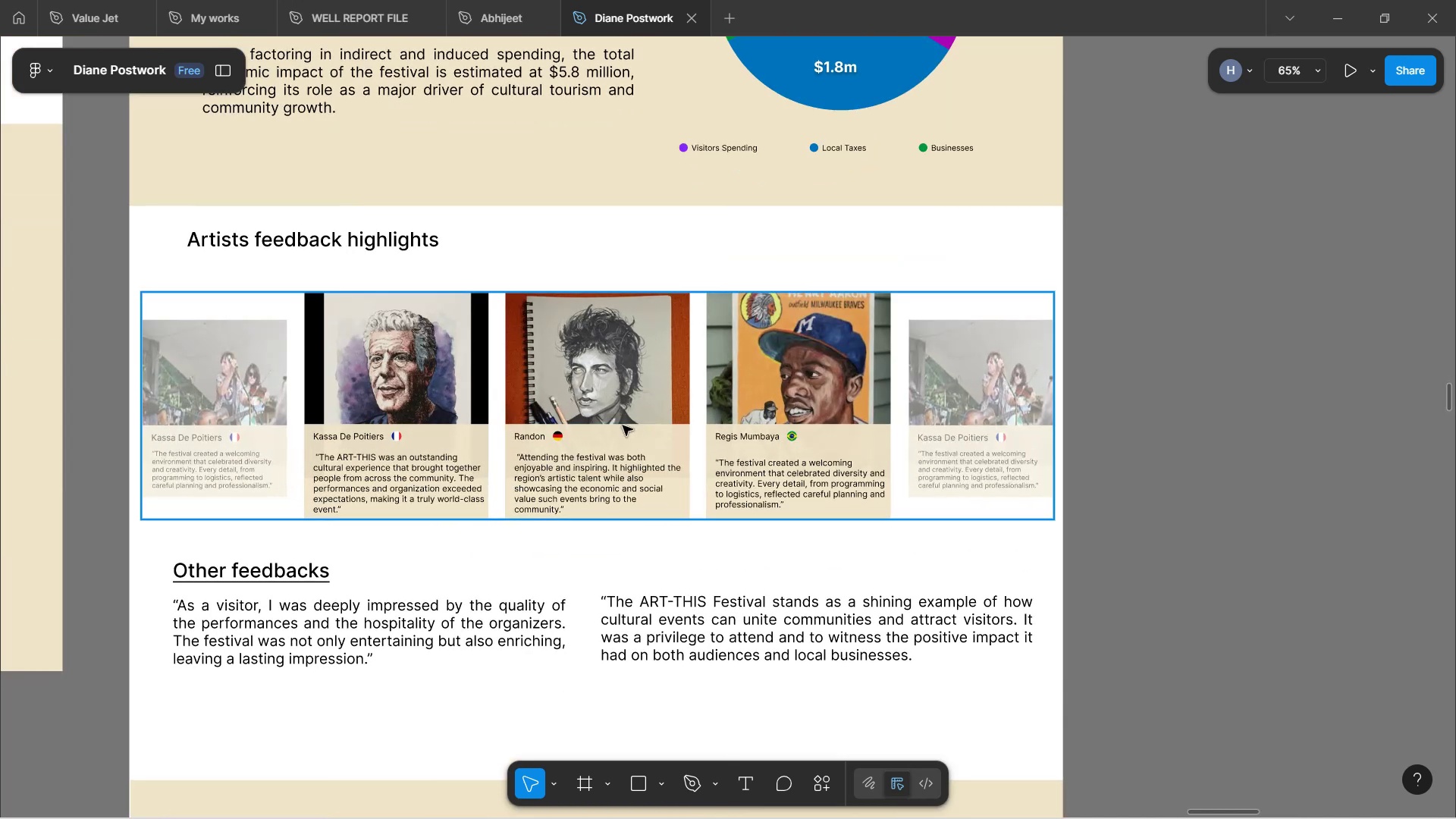 
left_click([1137, 466])
 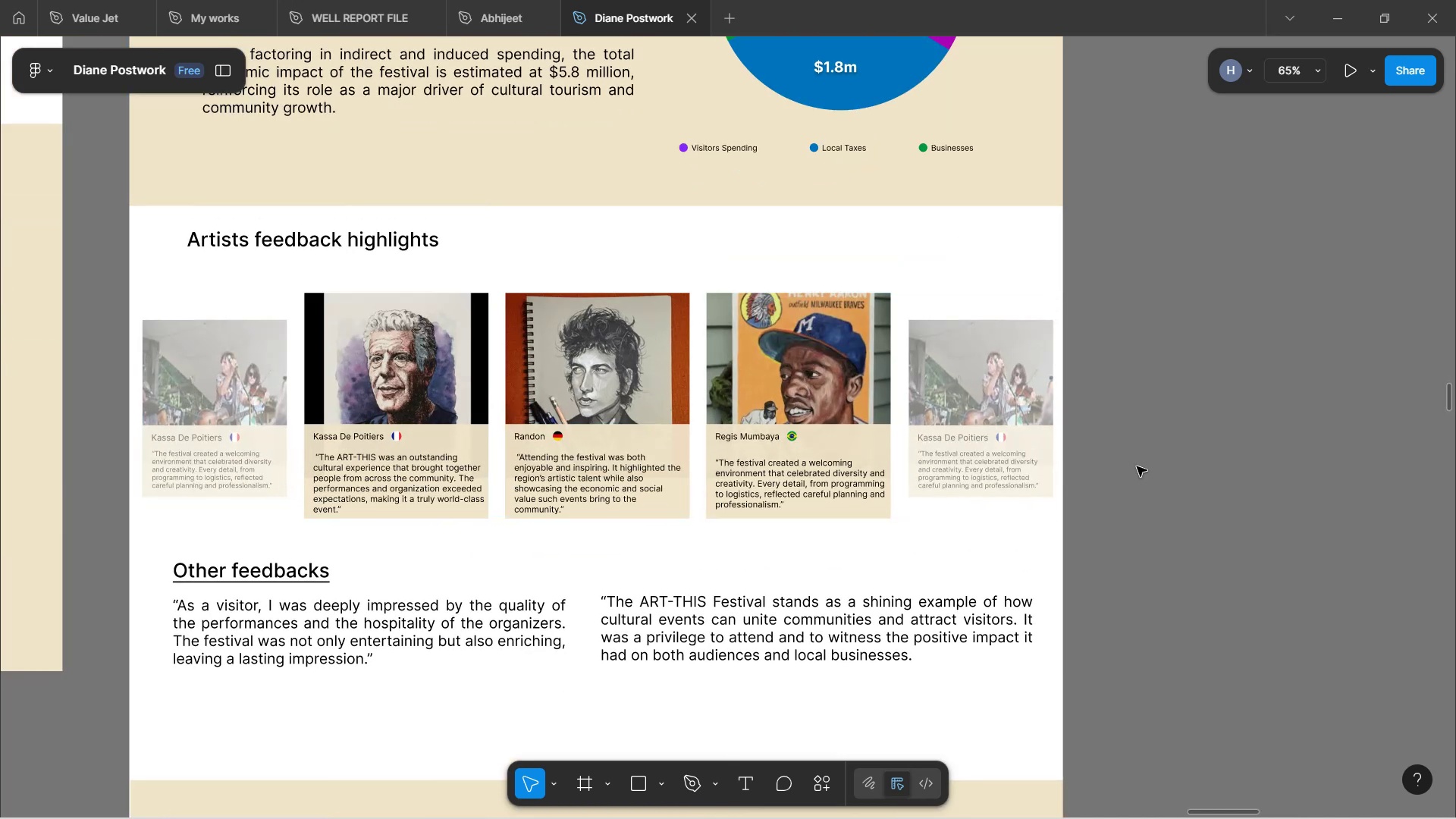 
scroll: coordinate [1141, 465], scroll_direction: up, amount: 11.0
 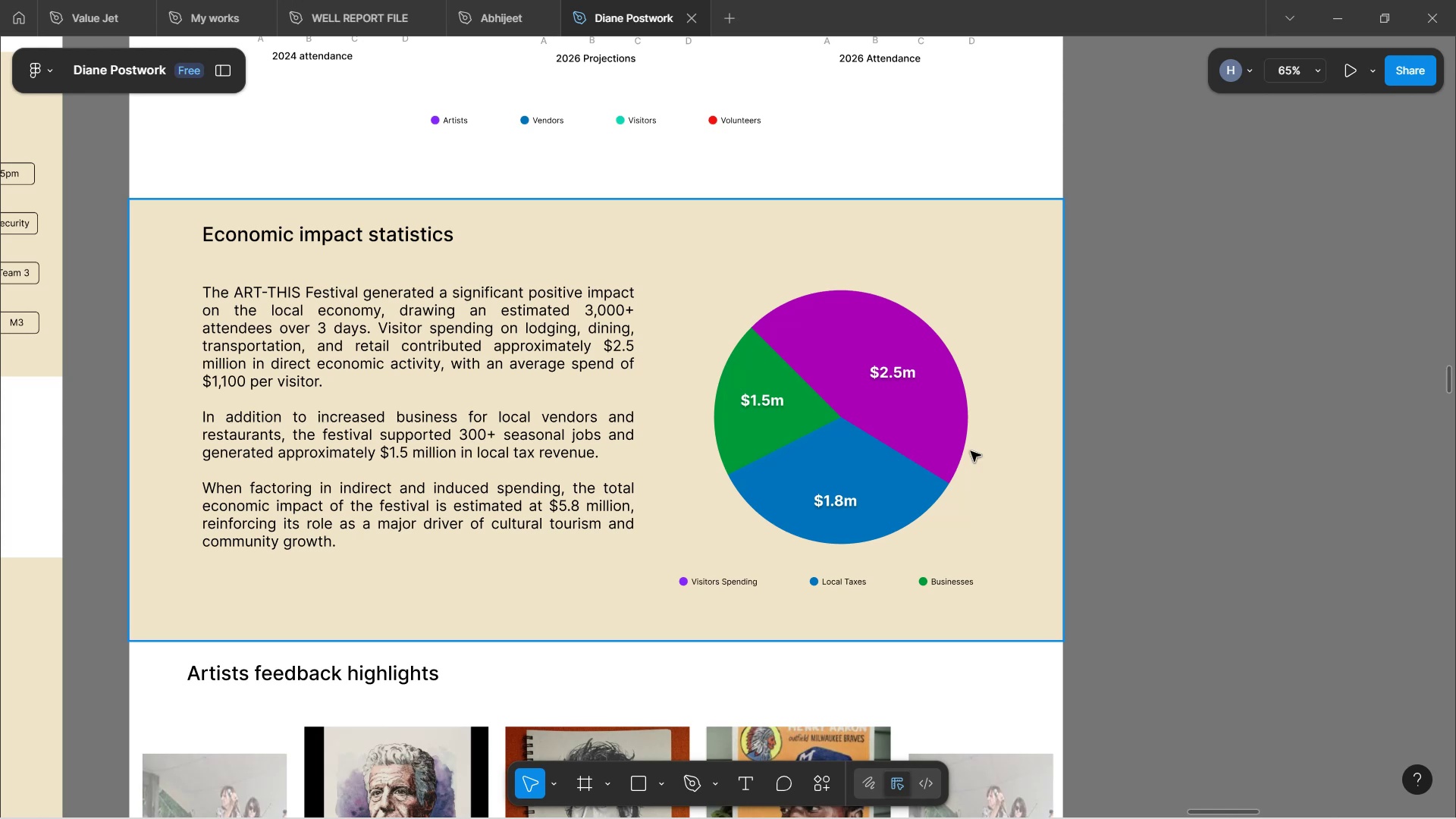 
hold_key(key=ControlLeft, duration=1.54)
scroll: coordinate [927, 428], scroll_direction: down, amount: 4.0
 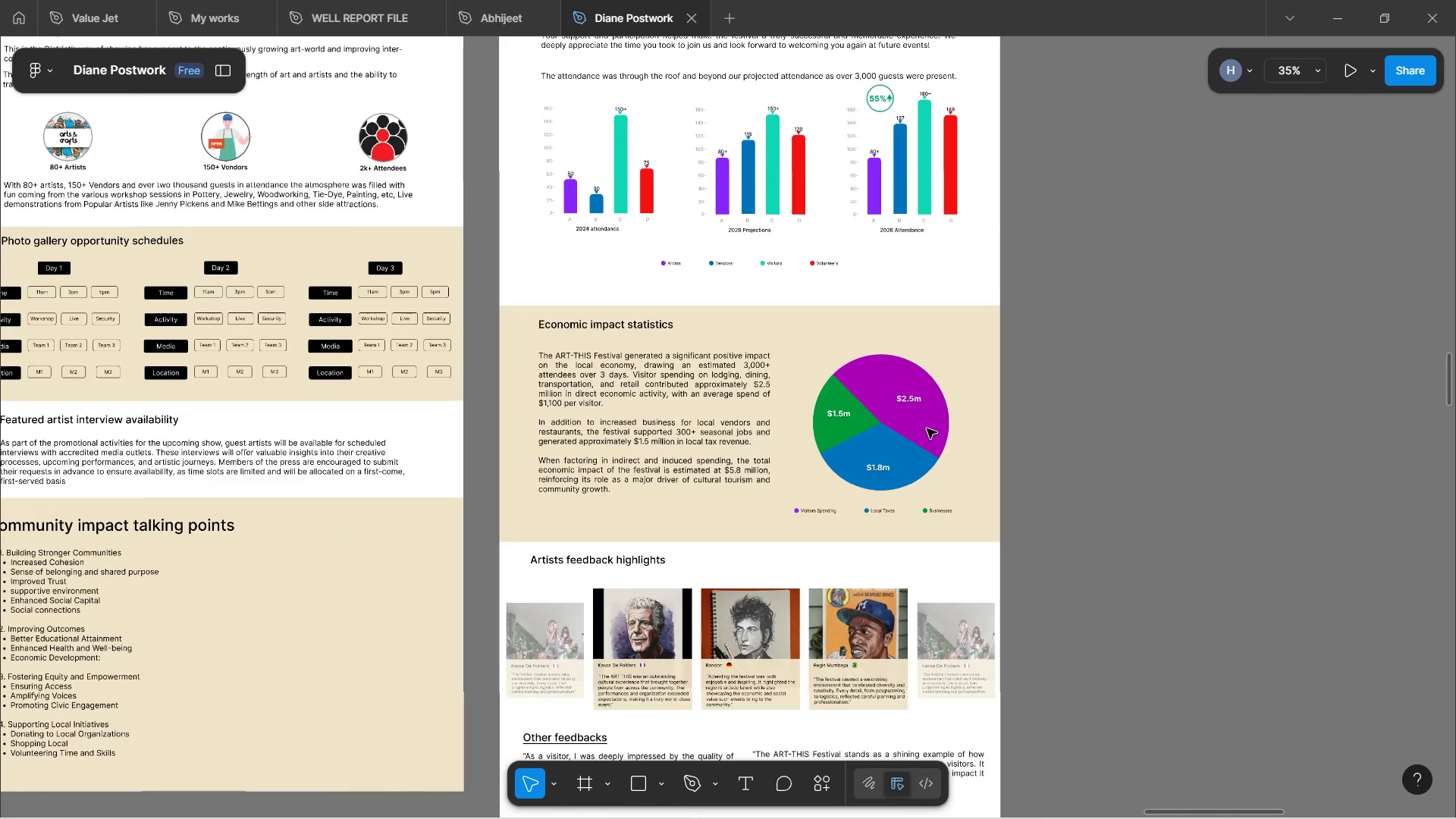 
hold_key(key=ControlLeft, duration=0.35)
 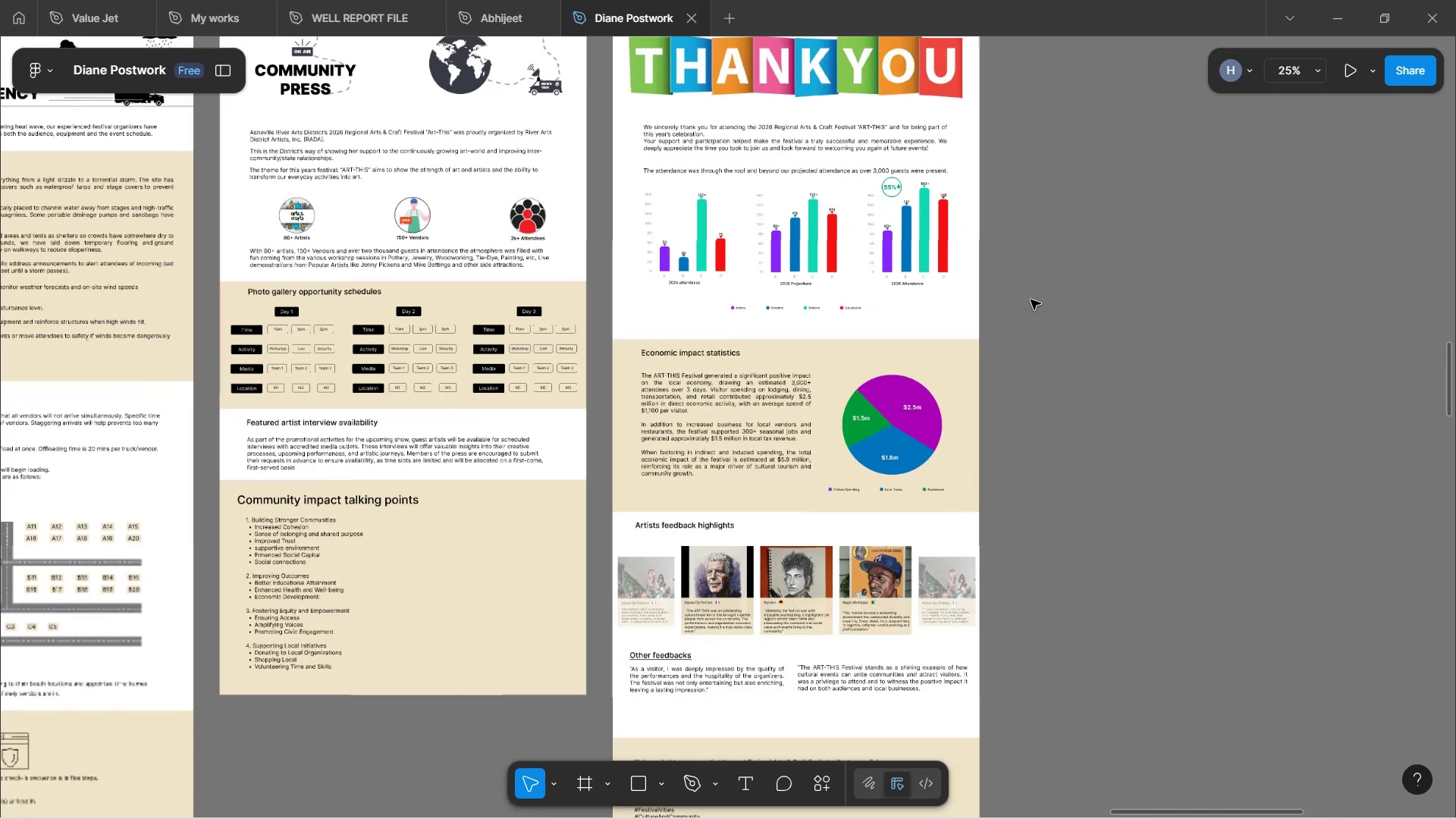 
scroll: coordinate [1041, 300], scroll_direction: up, amount: 5.0
 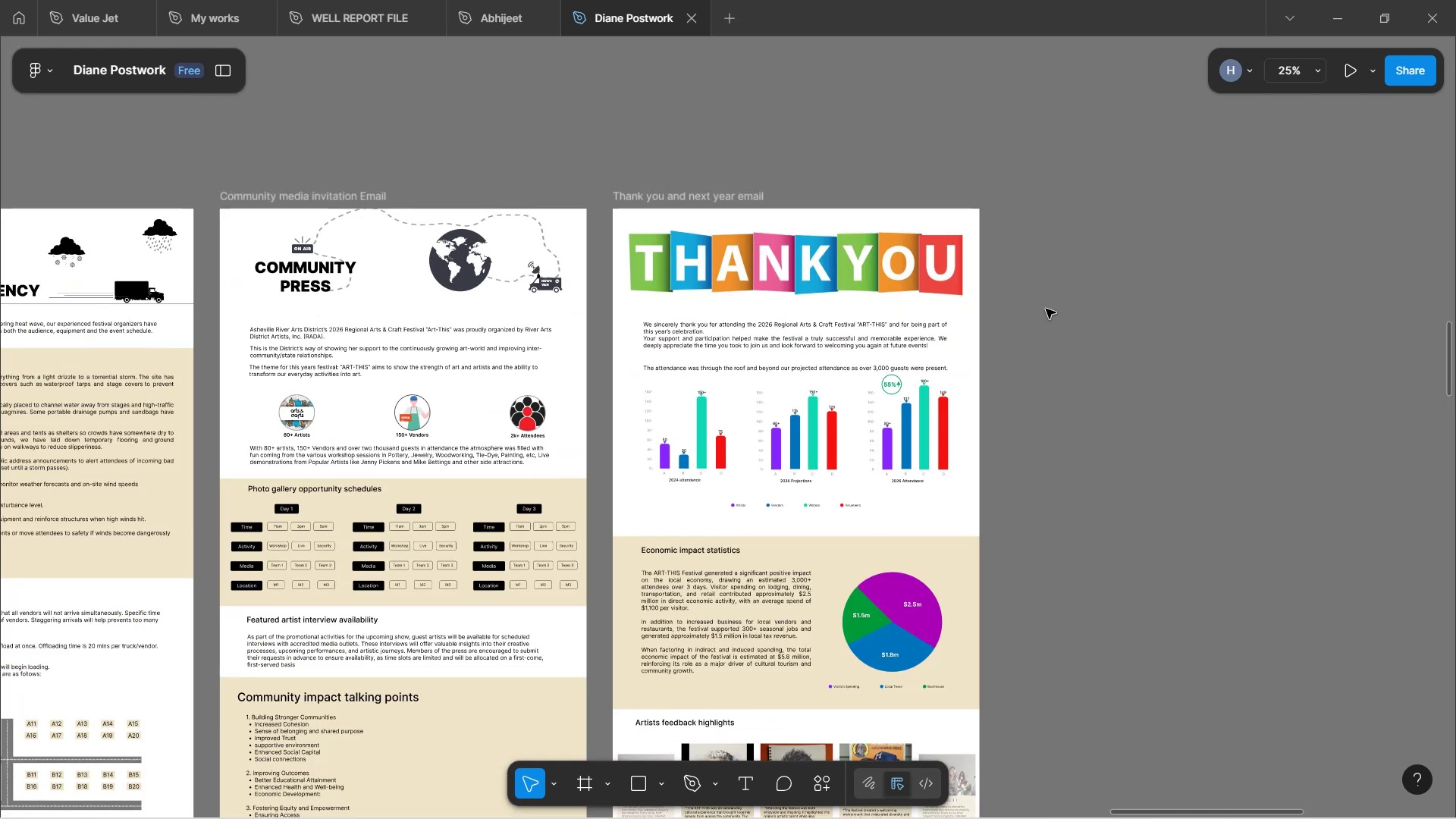 
scroll: coordinate [1044, 275], scroll_direction: down, amount: 3.0
 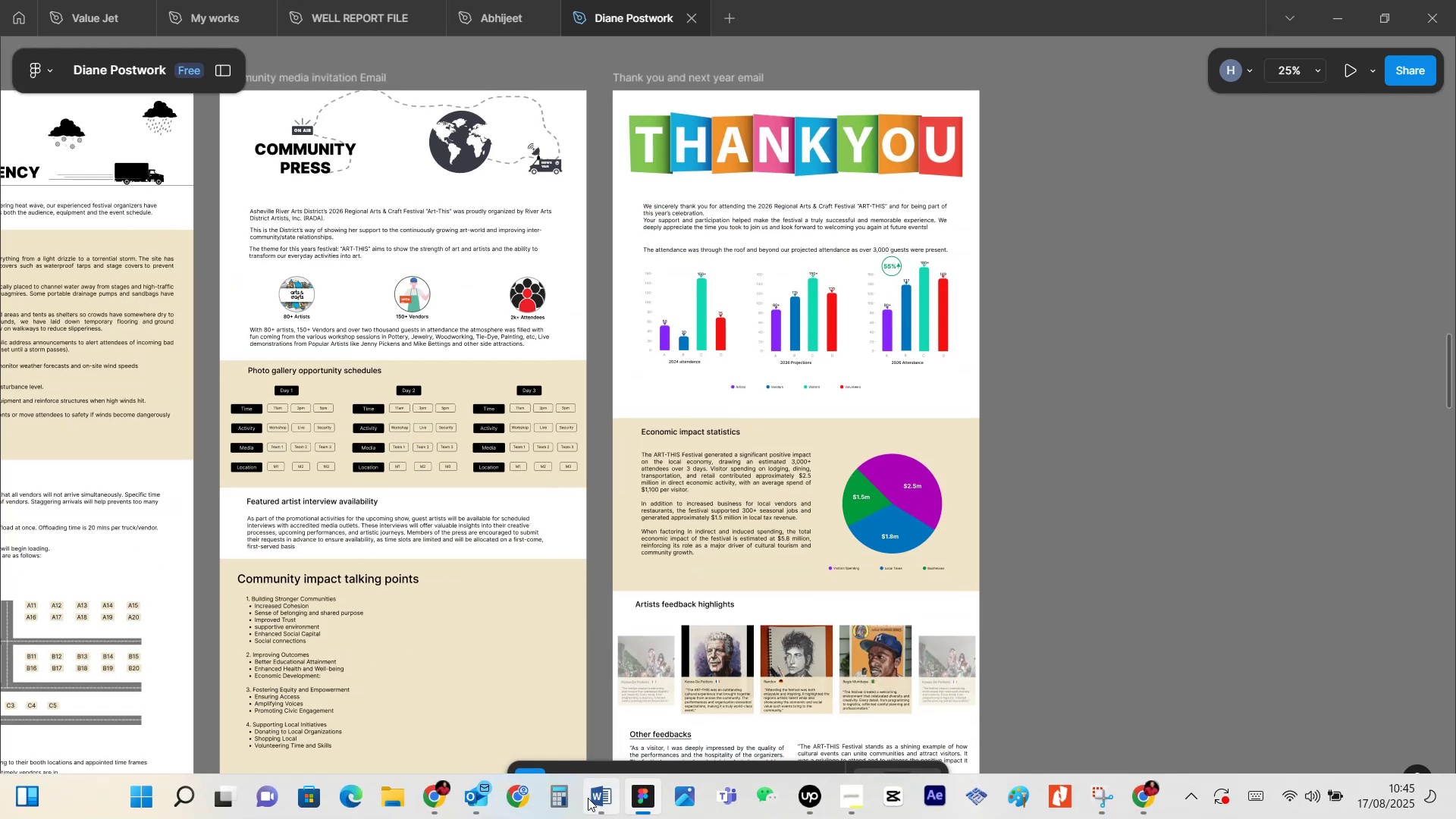 
left_click([595, 718])
 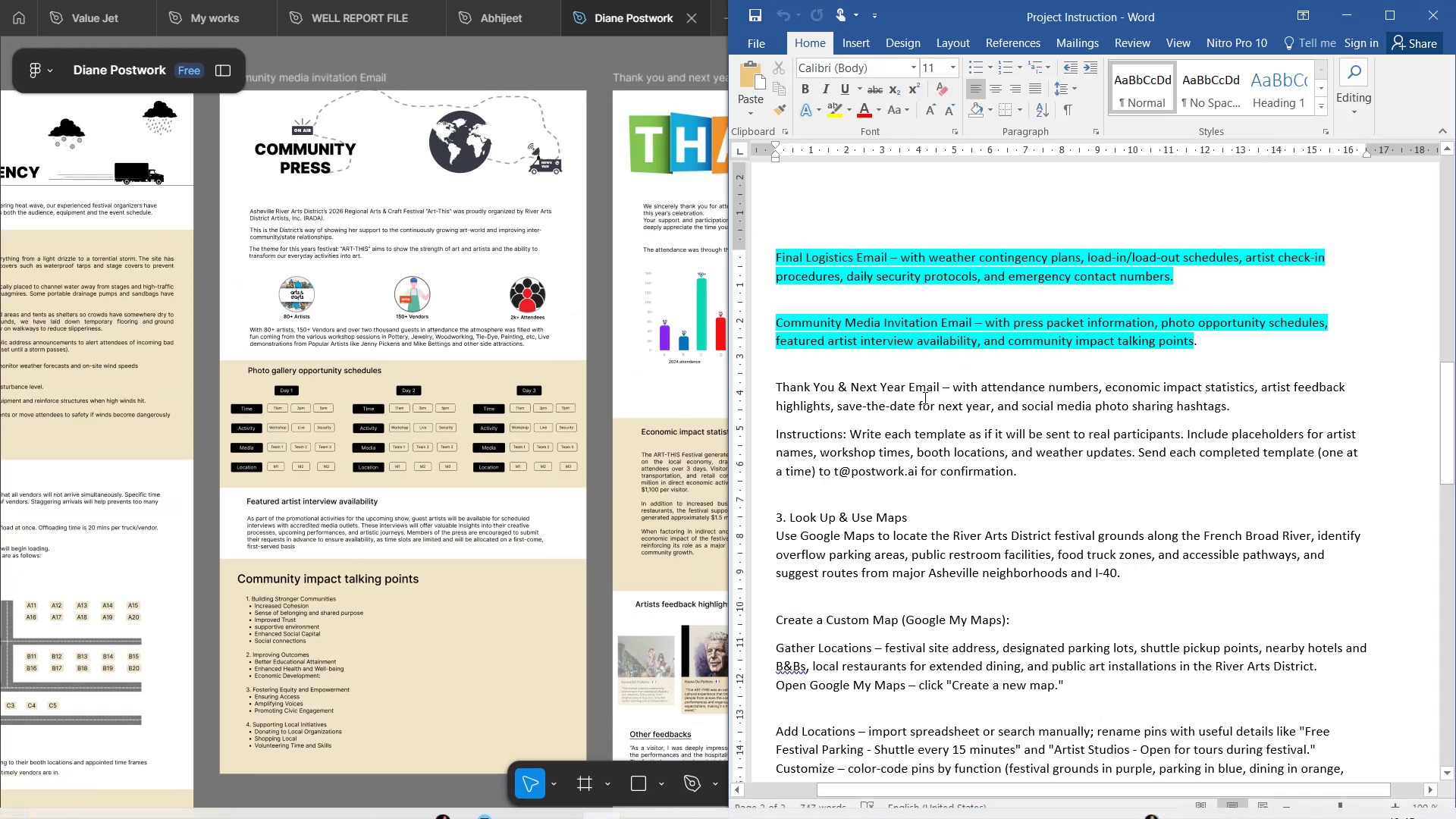 
left_click([924, 397])
 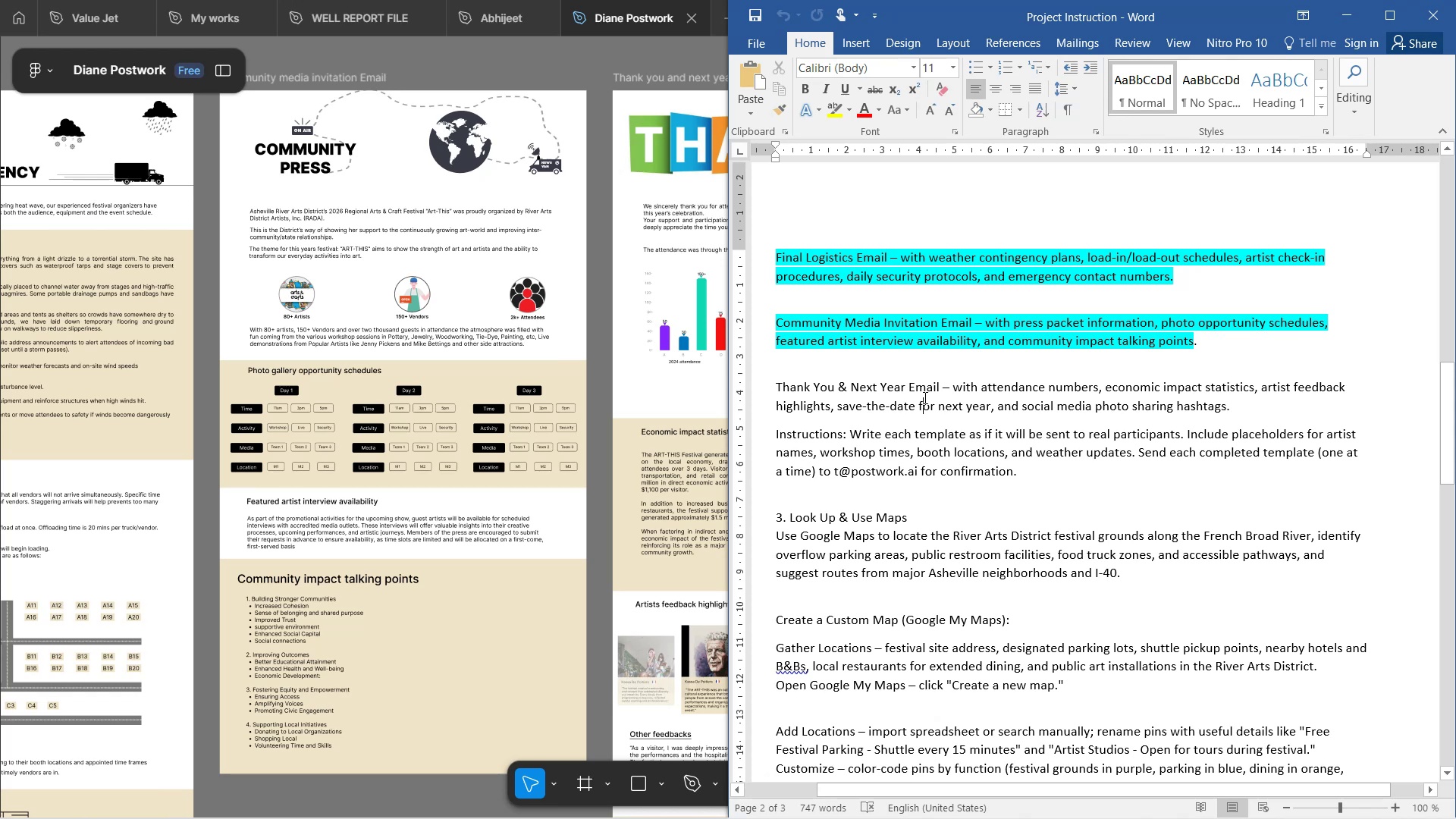 
scroll: coordinate [958, 487], scroll_direction: down, amount: 52.0
 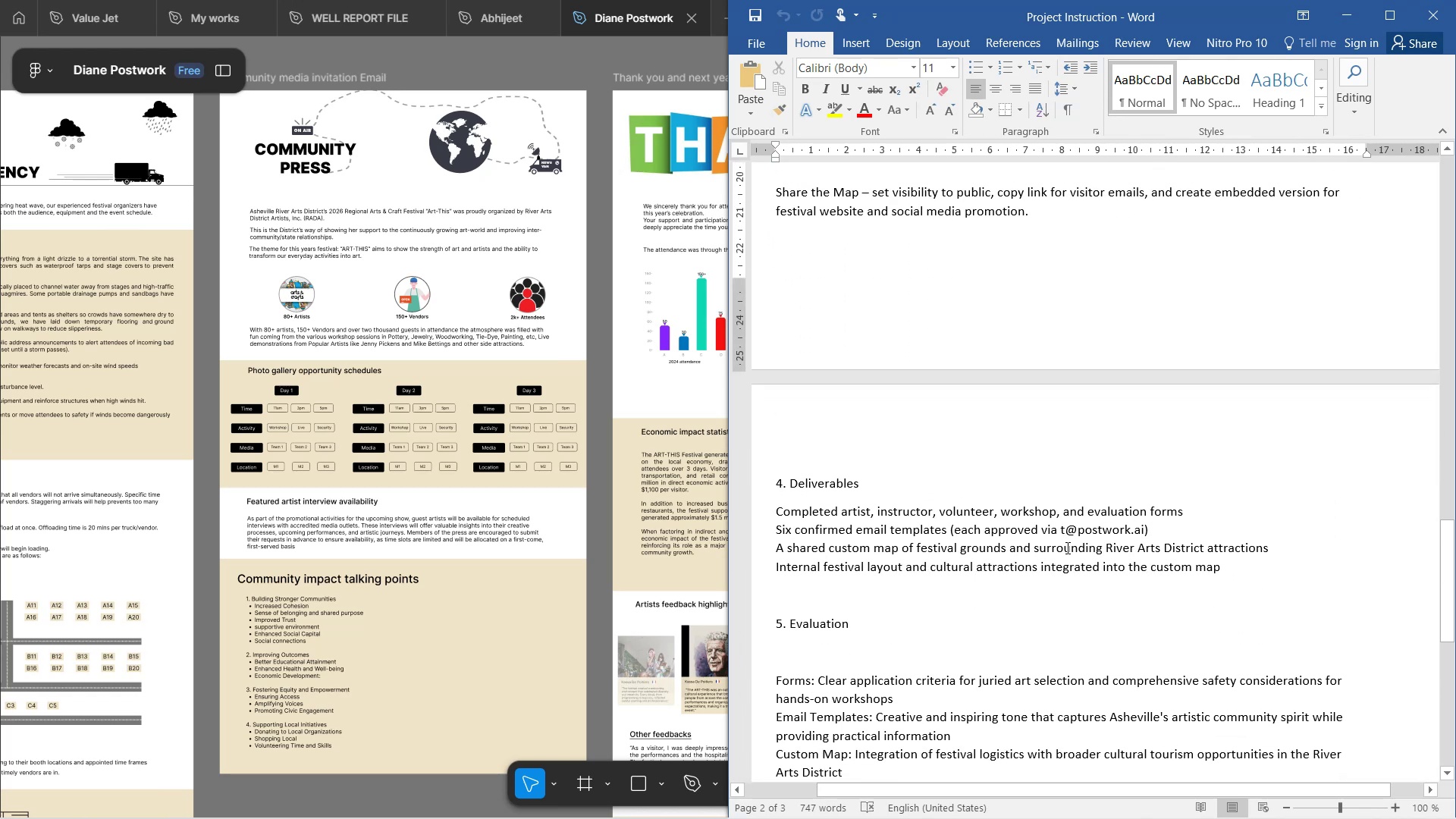 
wait(6.27)
 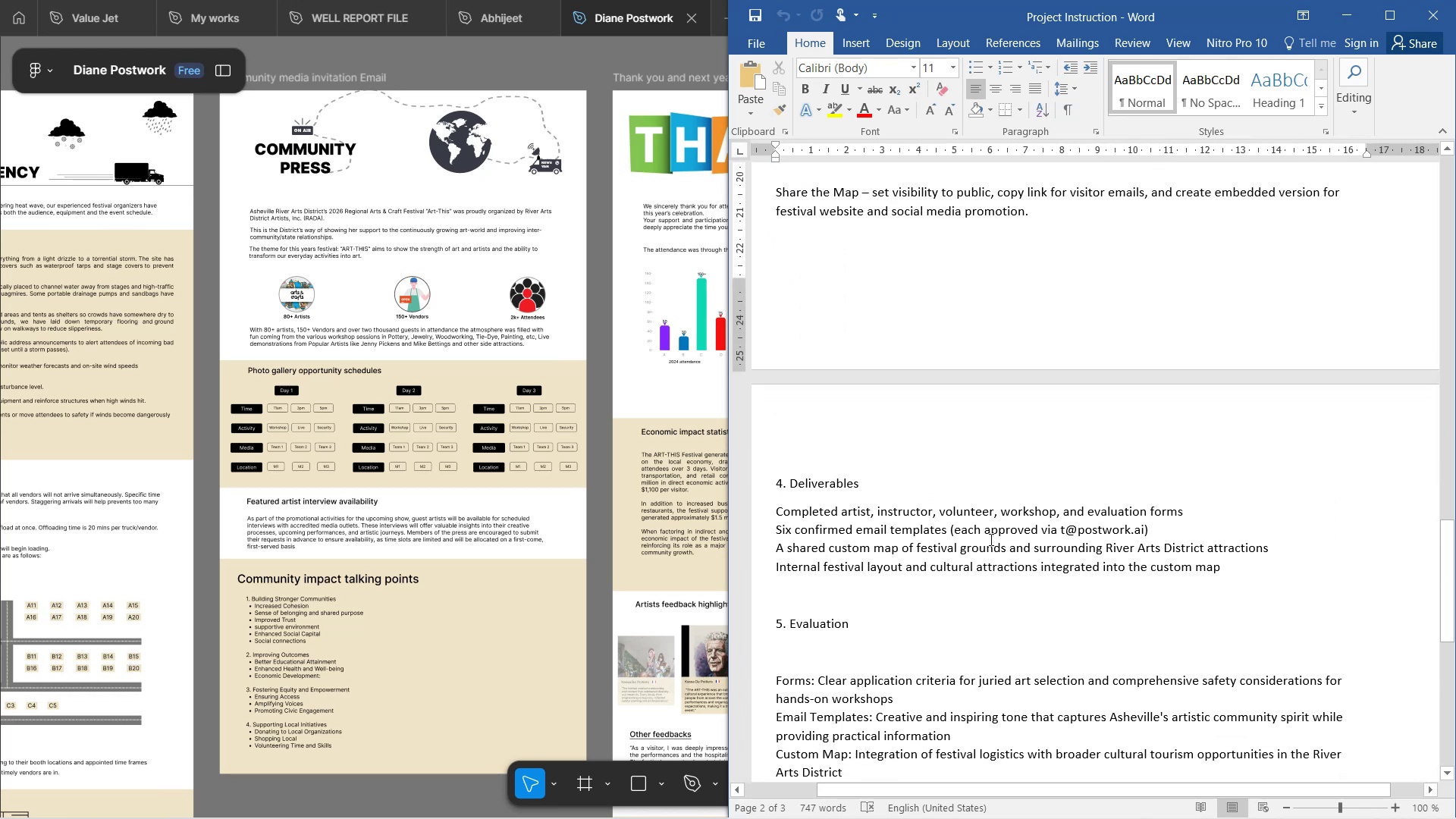 
scroll: coordinate [1070, 540], scroll_direction: down, amount: 12.0
 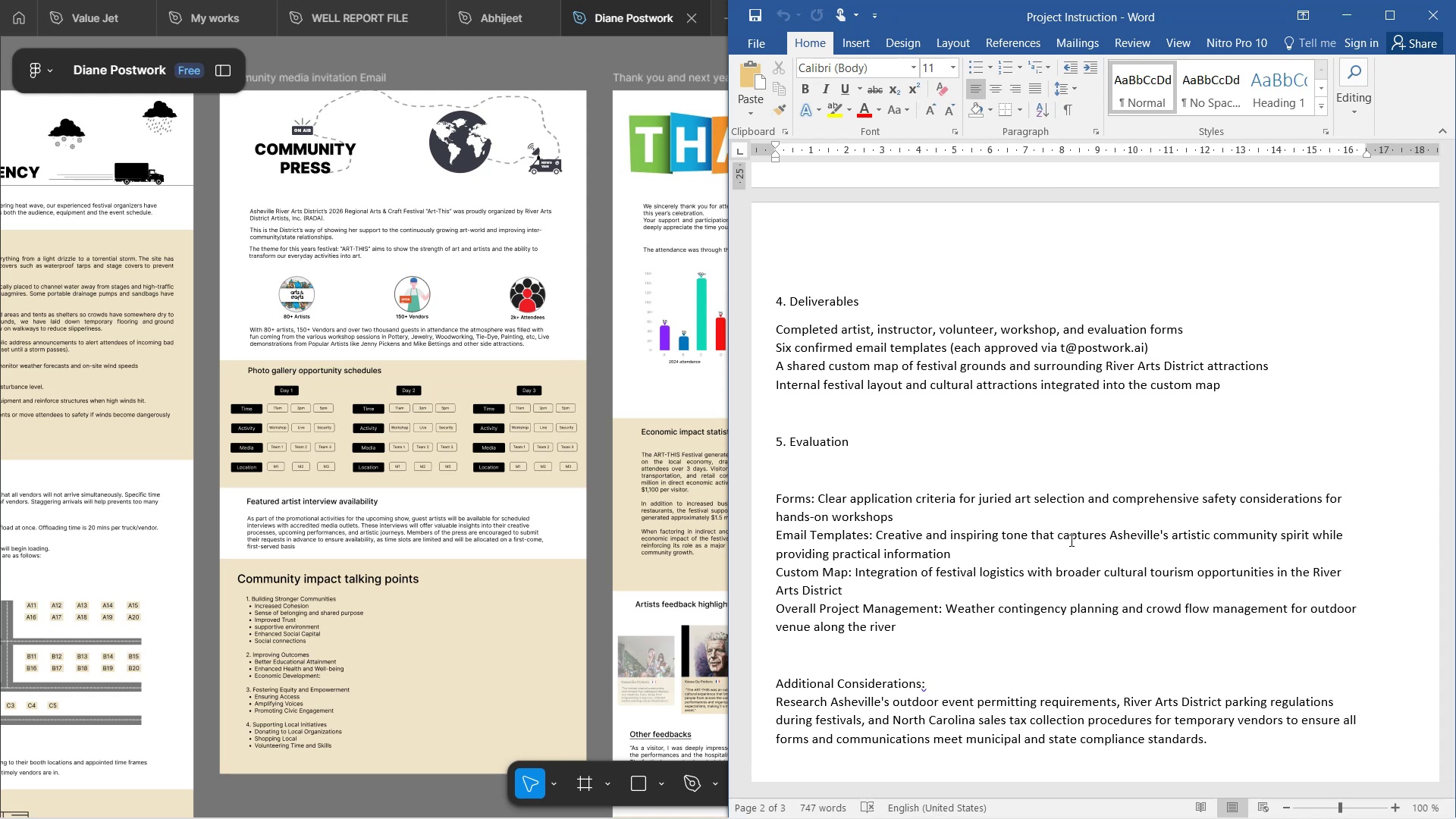 
wait(32.07)
 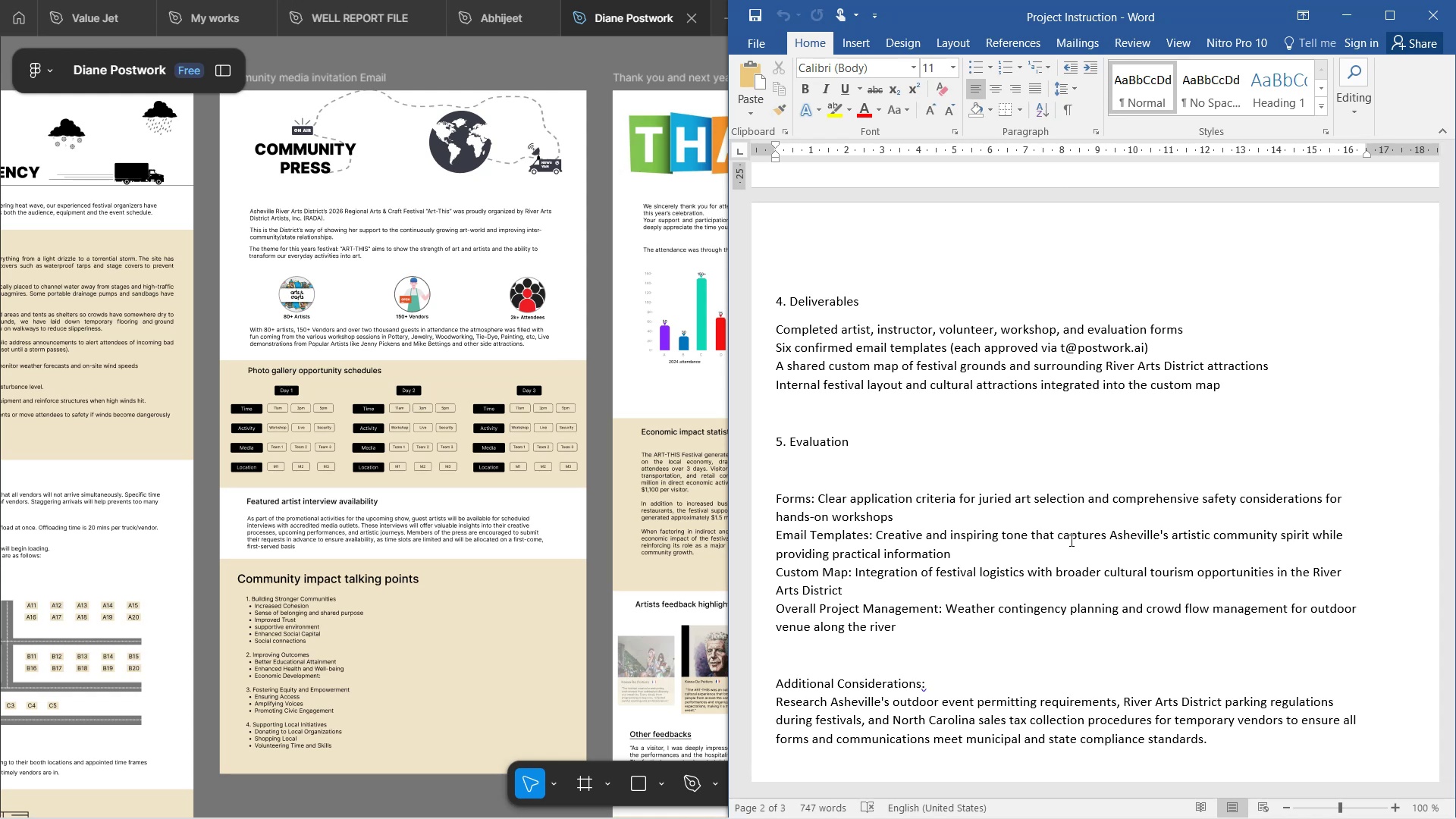 
scroll: coordinate [954, 392], scroll_direction: down, amount: 5.0
 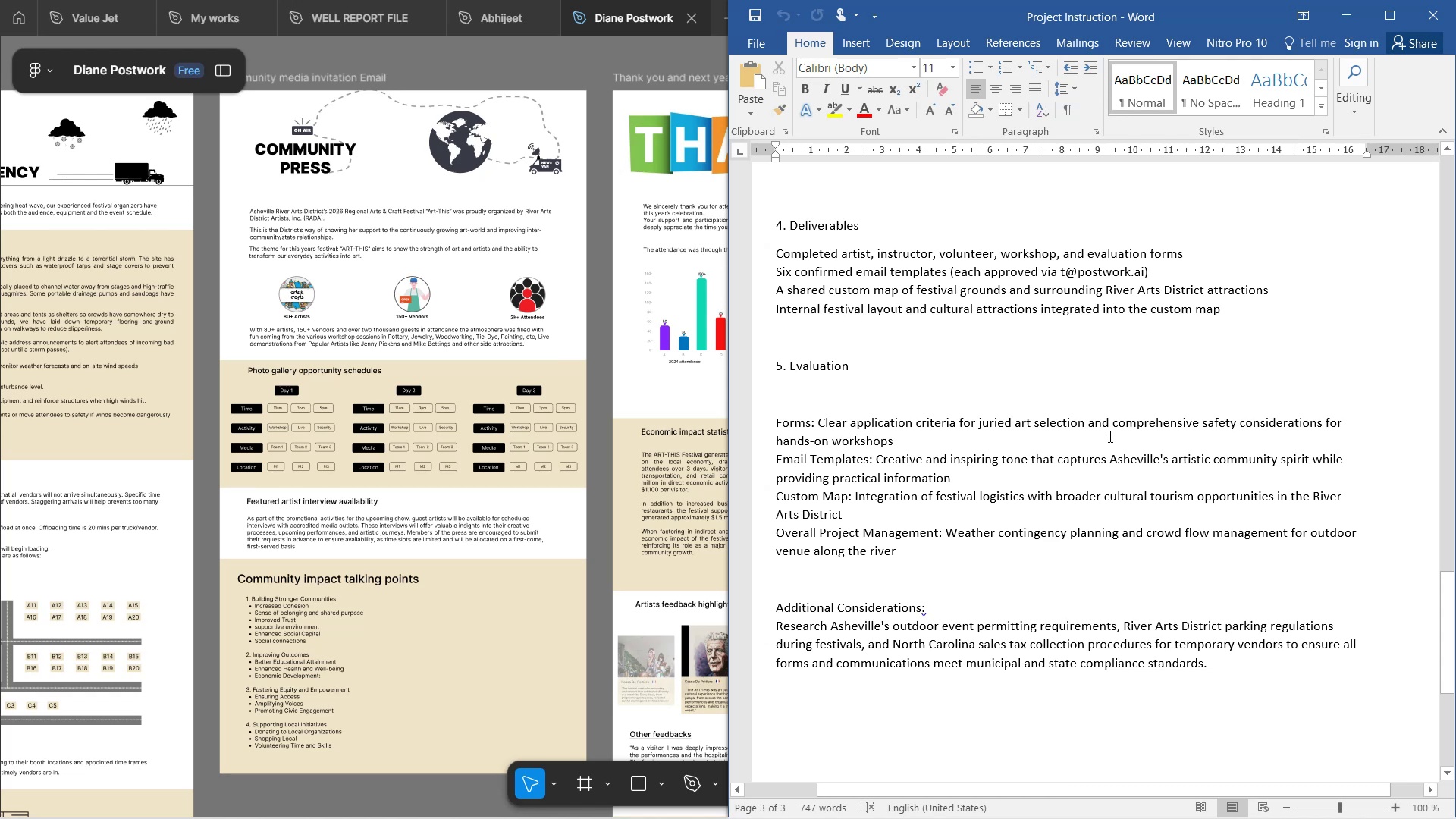 
wait(33.39)
 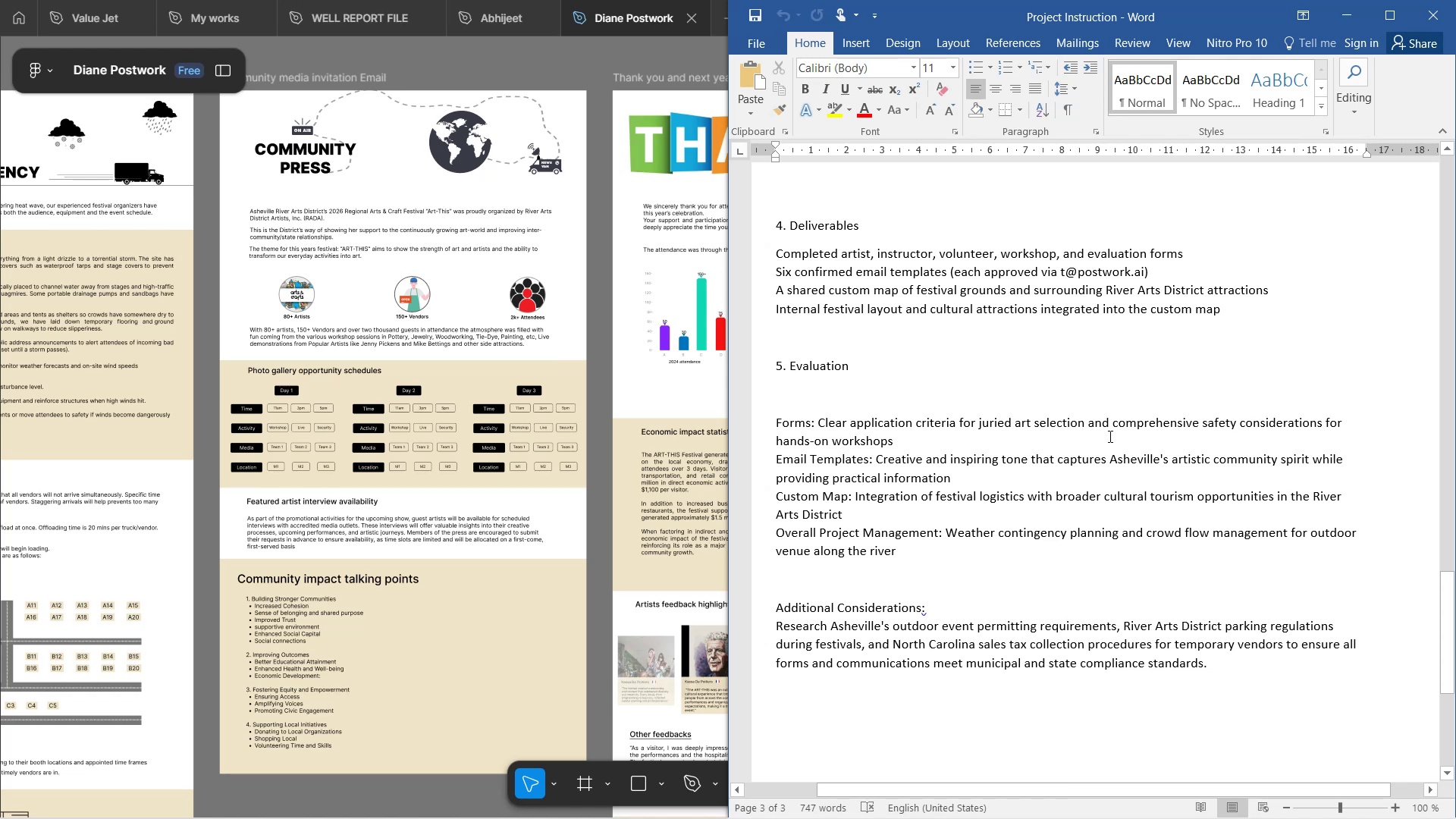 
scroll: coordinate [1111, 438], scroll_direction: up, amount: 1.0
 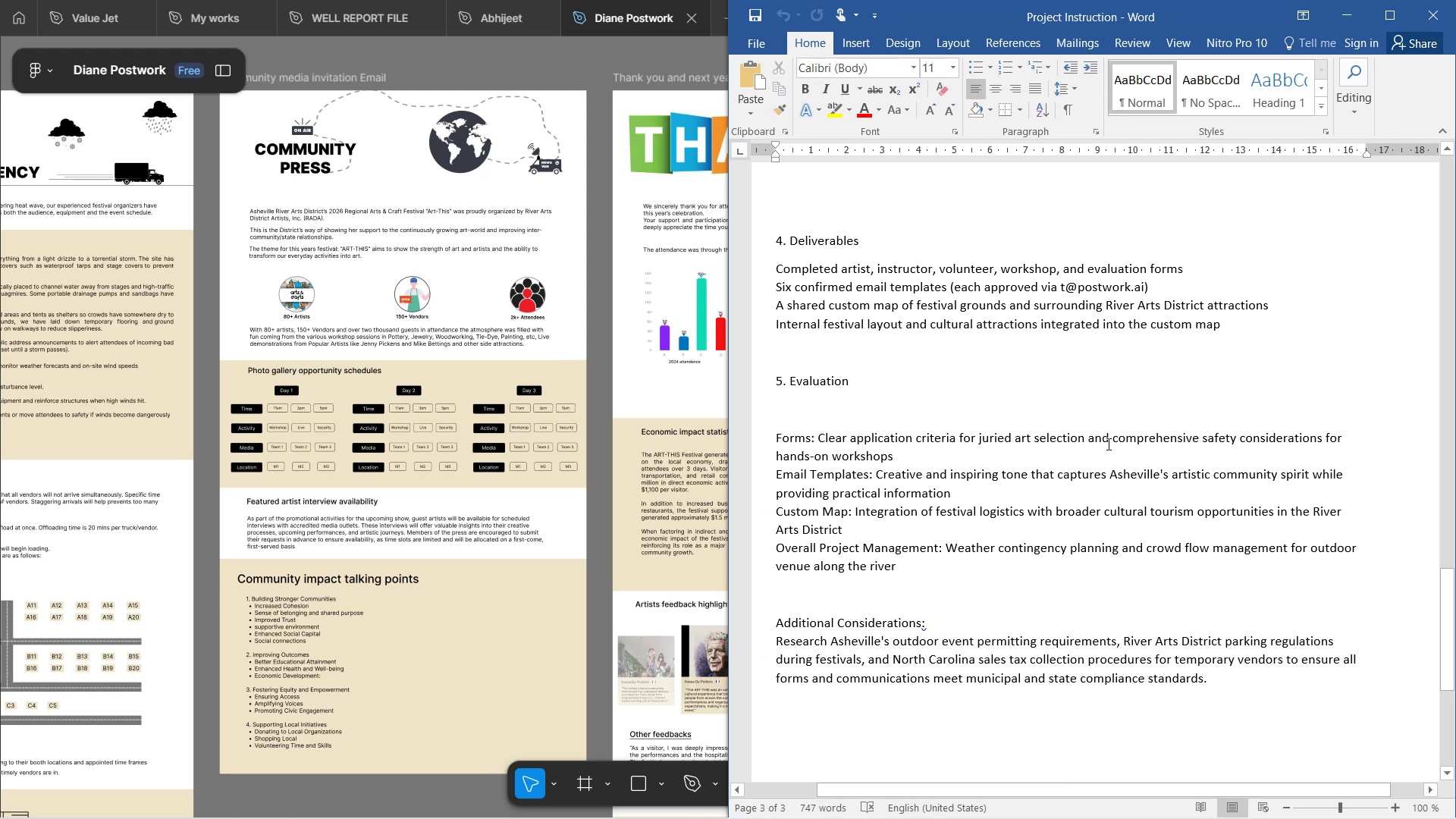 
wait(18.84)
 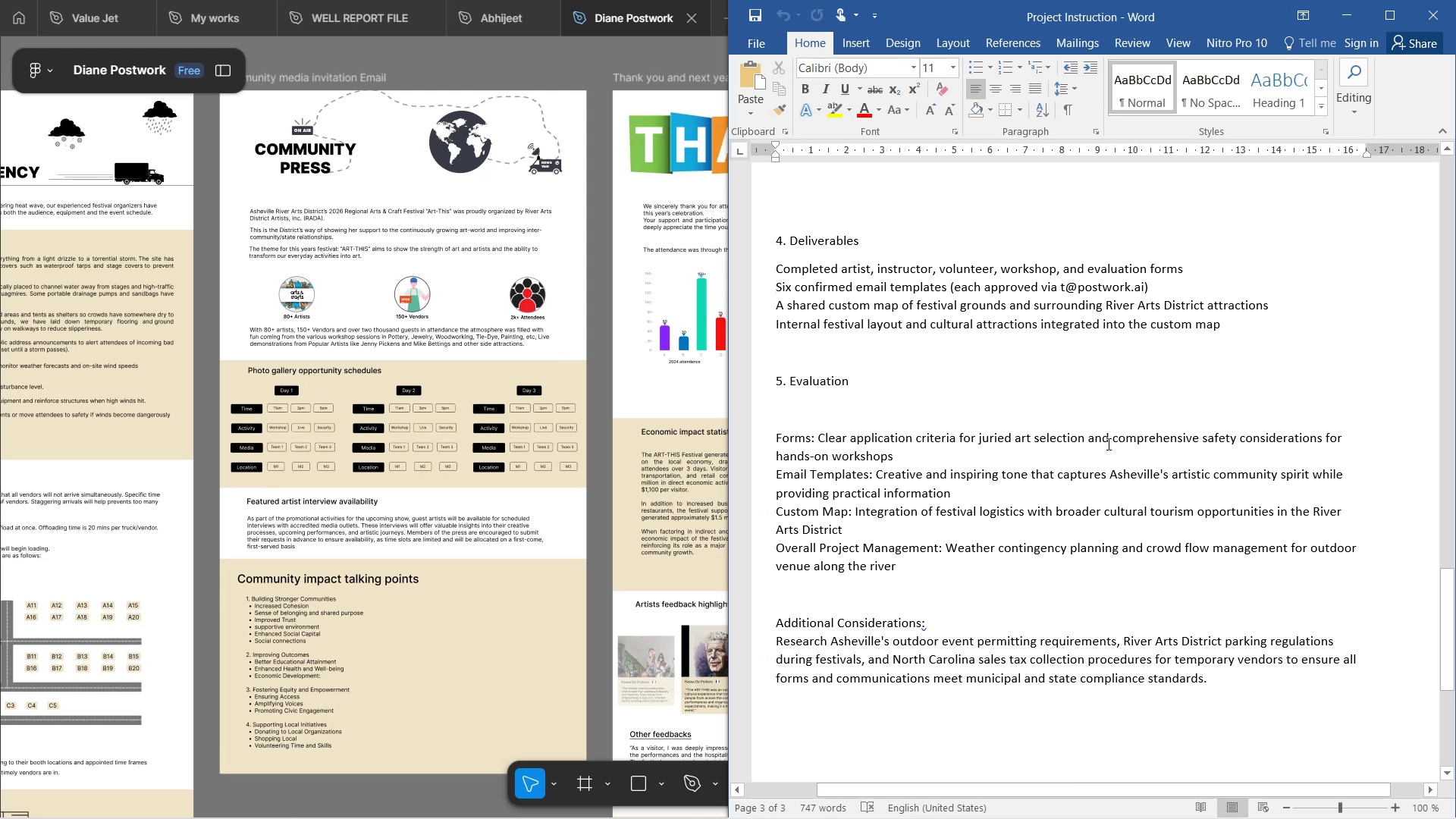 
scroll: coordinate [1080, 464], scroll_direction: down, amount: 1.0
 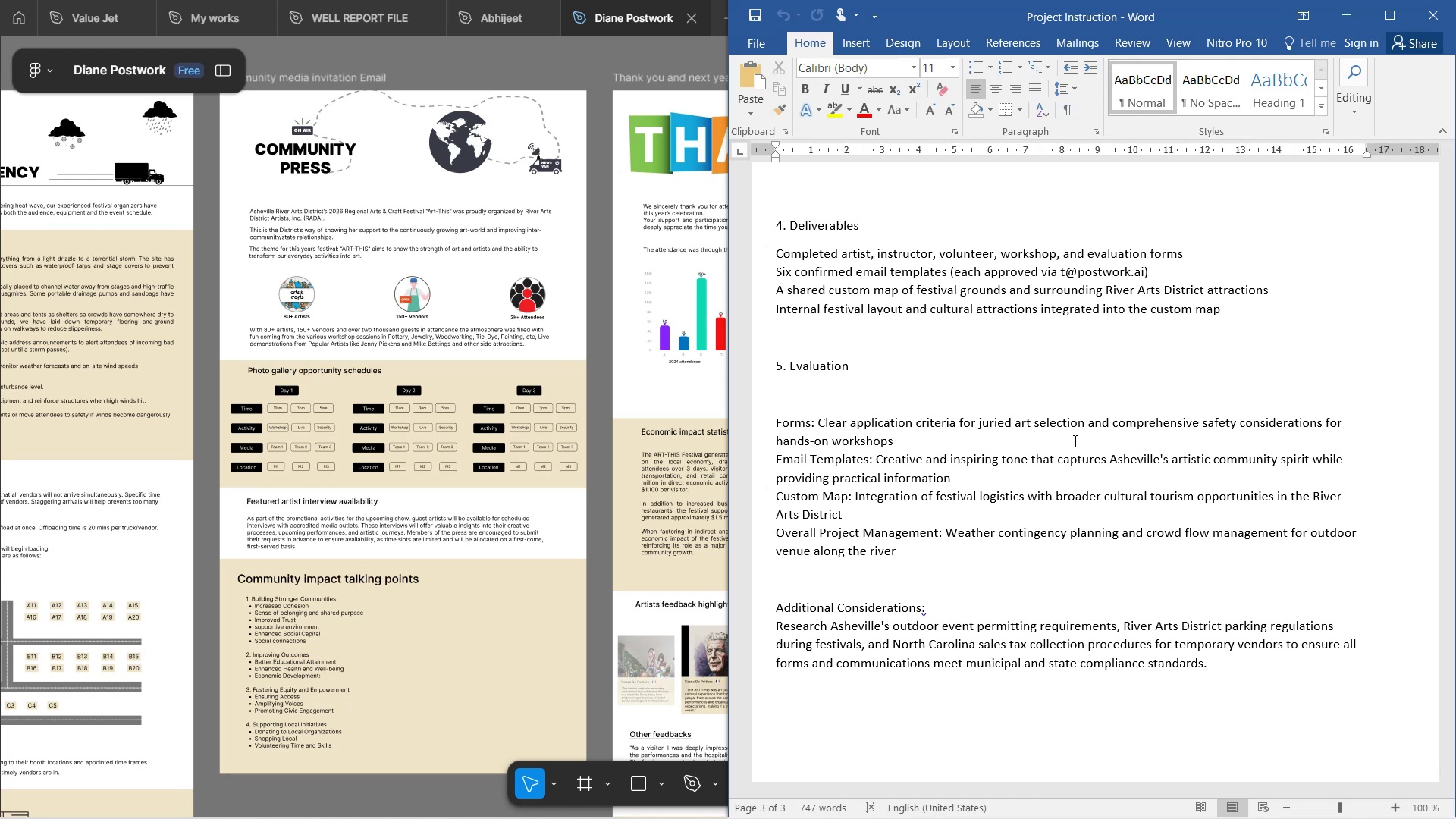 
wait(31.77)
 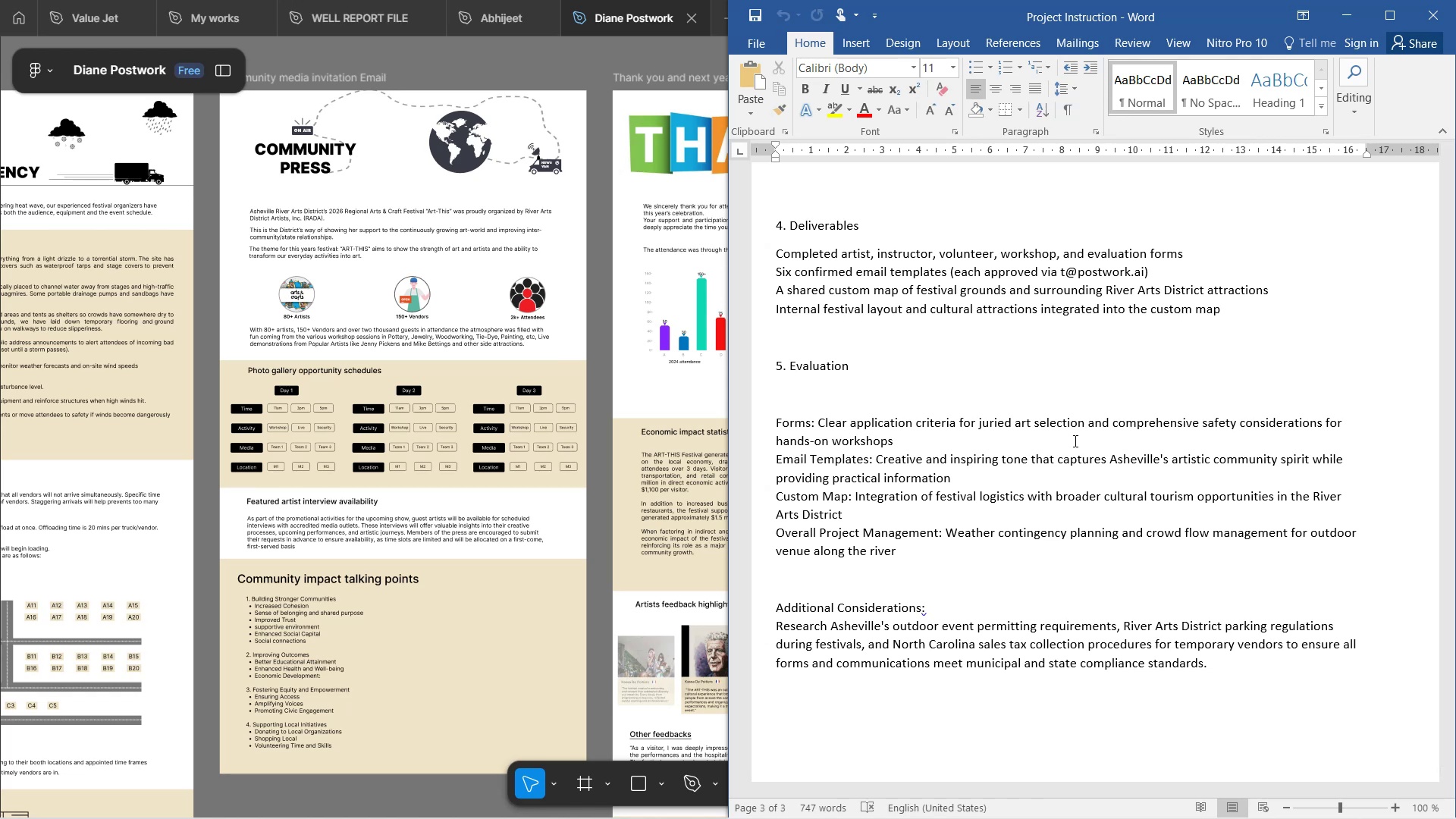 
left_click([1048, 673])
 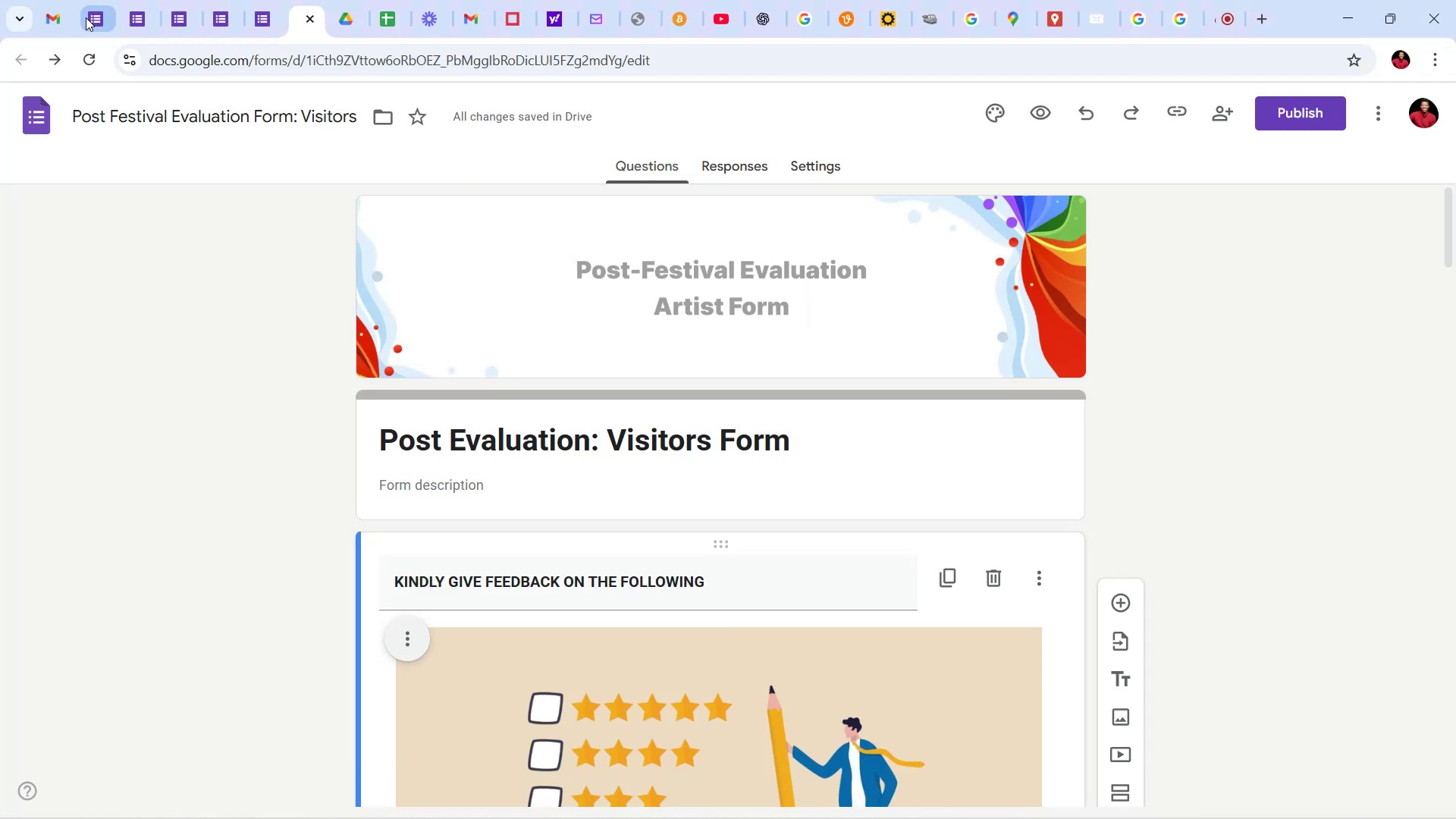 
left_click([99, 11])
 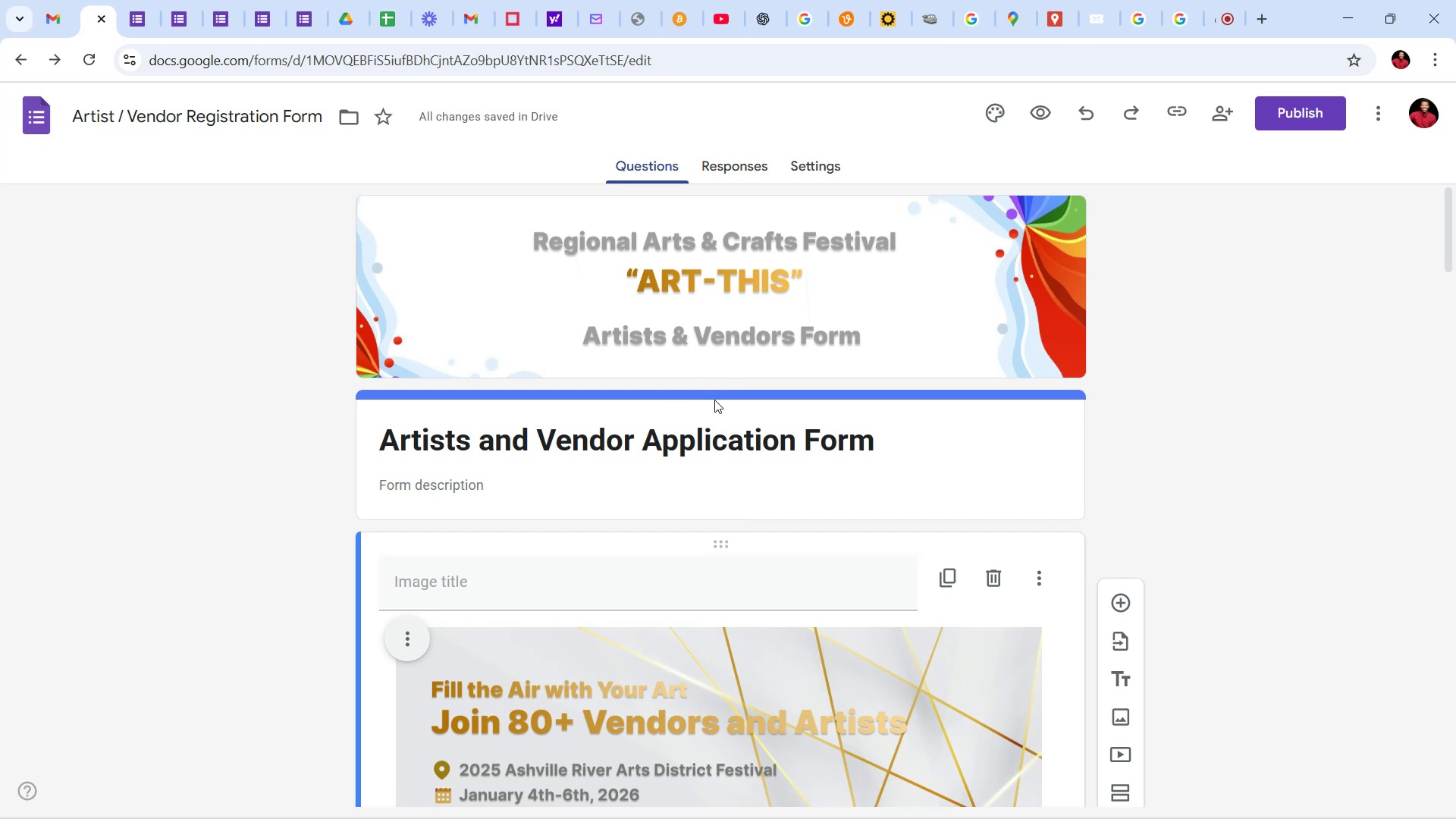 
left_click_drag(start_coordinate=[1450, 237], to_coordinate=[1455, 453])
 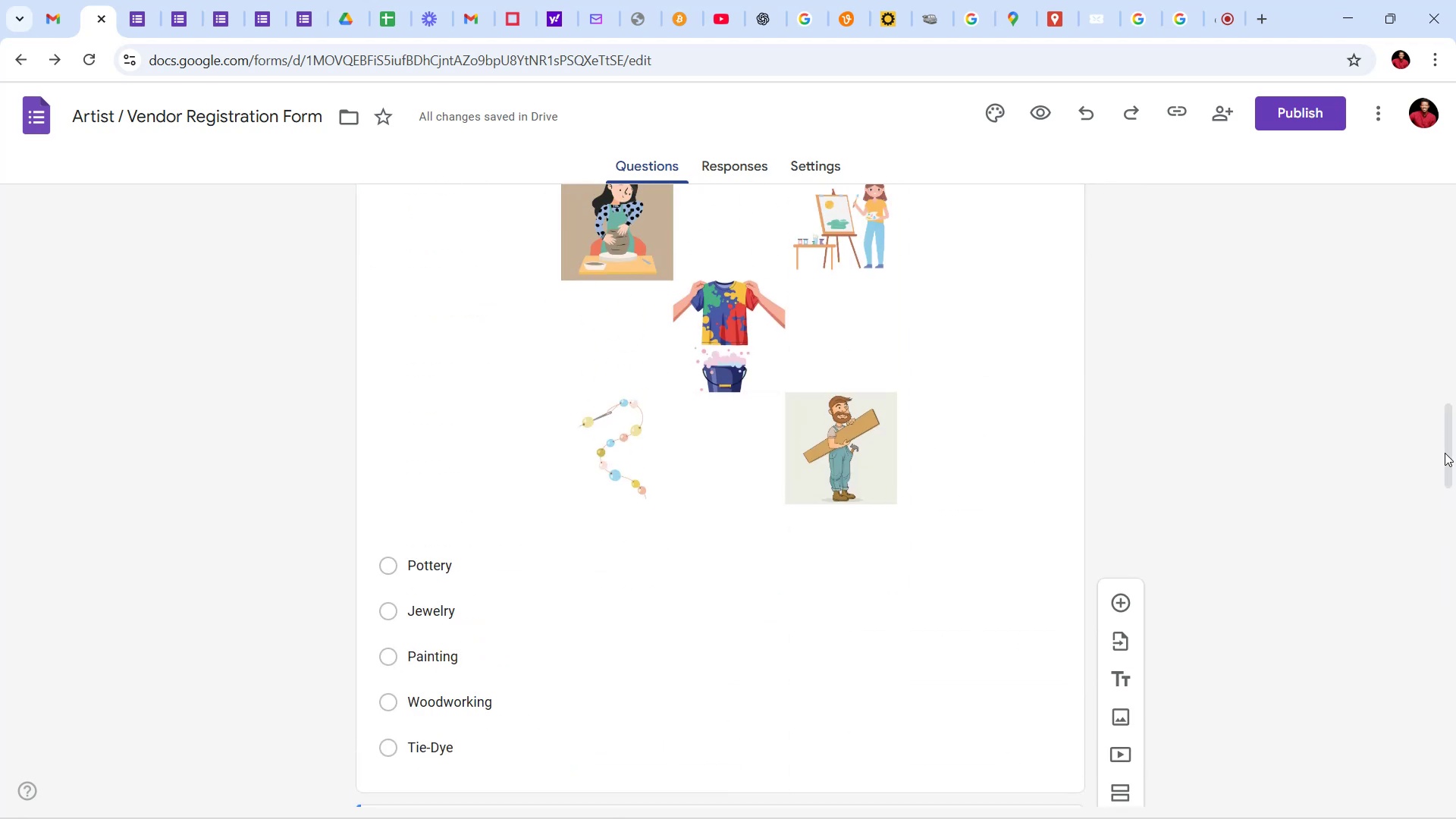 
left_click_drag(start_coordinate=[1455, 457], to_coordinate=[1455, 216])
 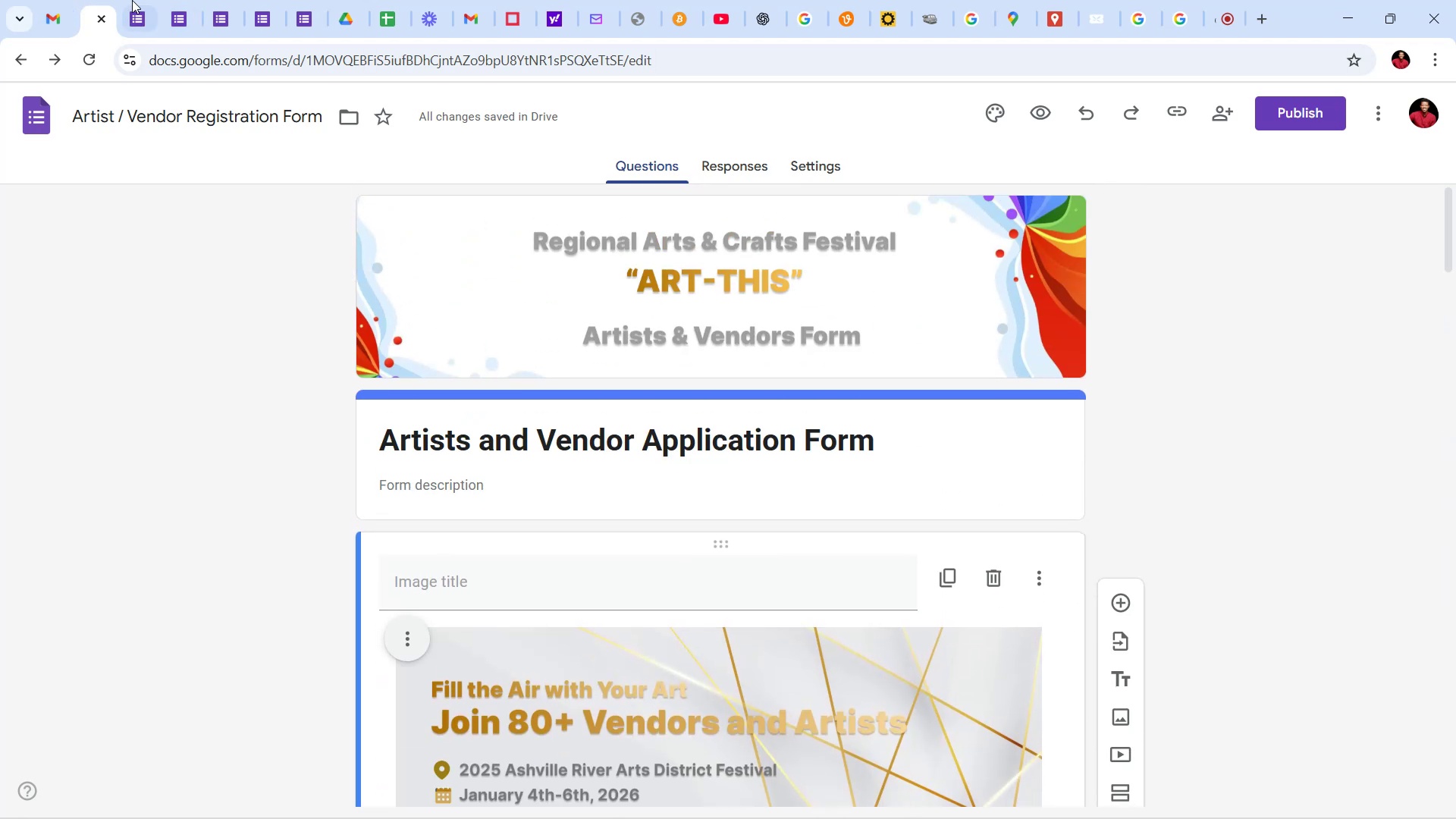 
left_click([141, 0])
 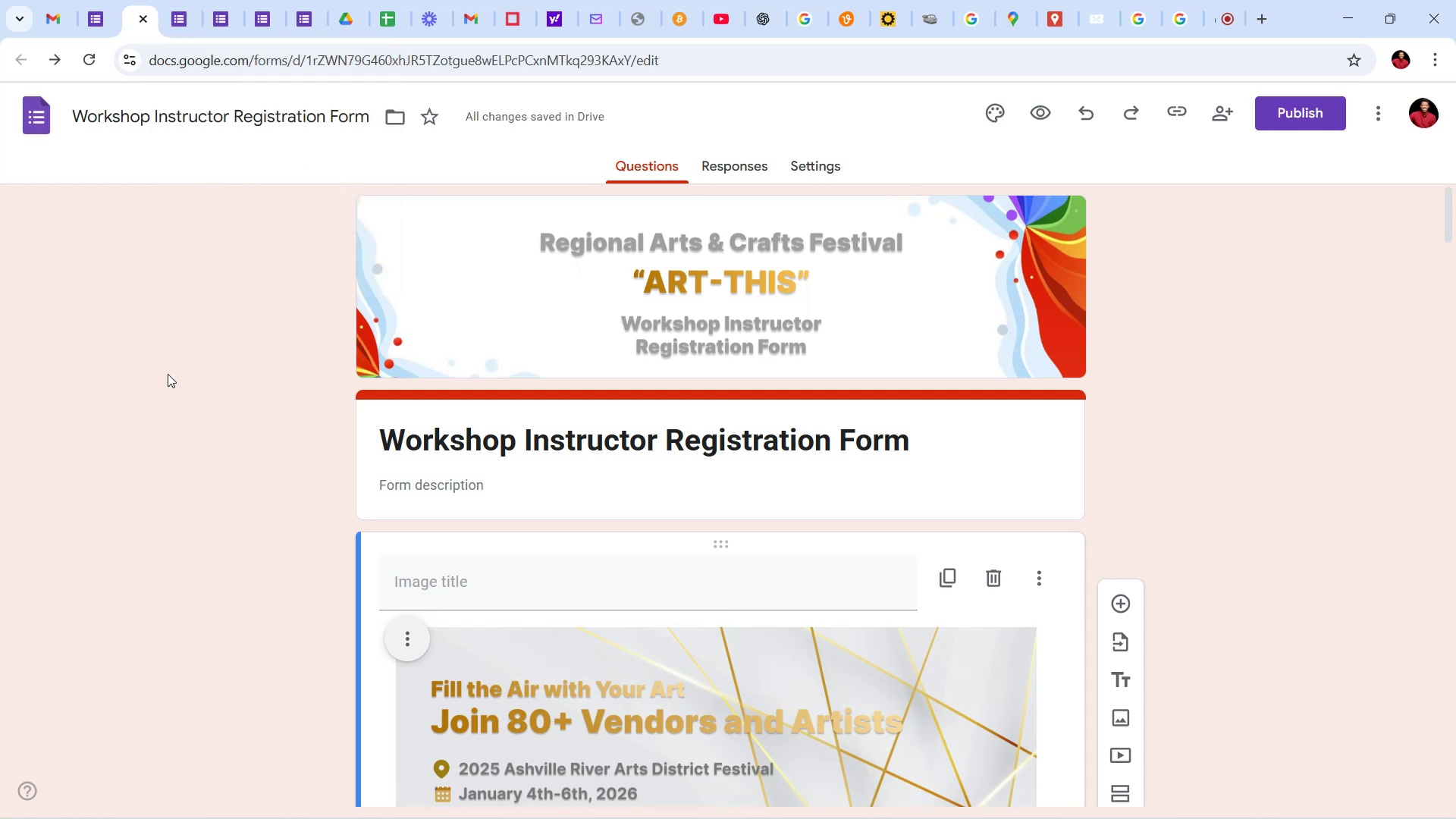 
left_click([159, 429])
 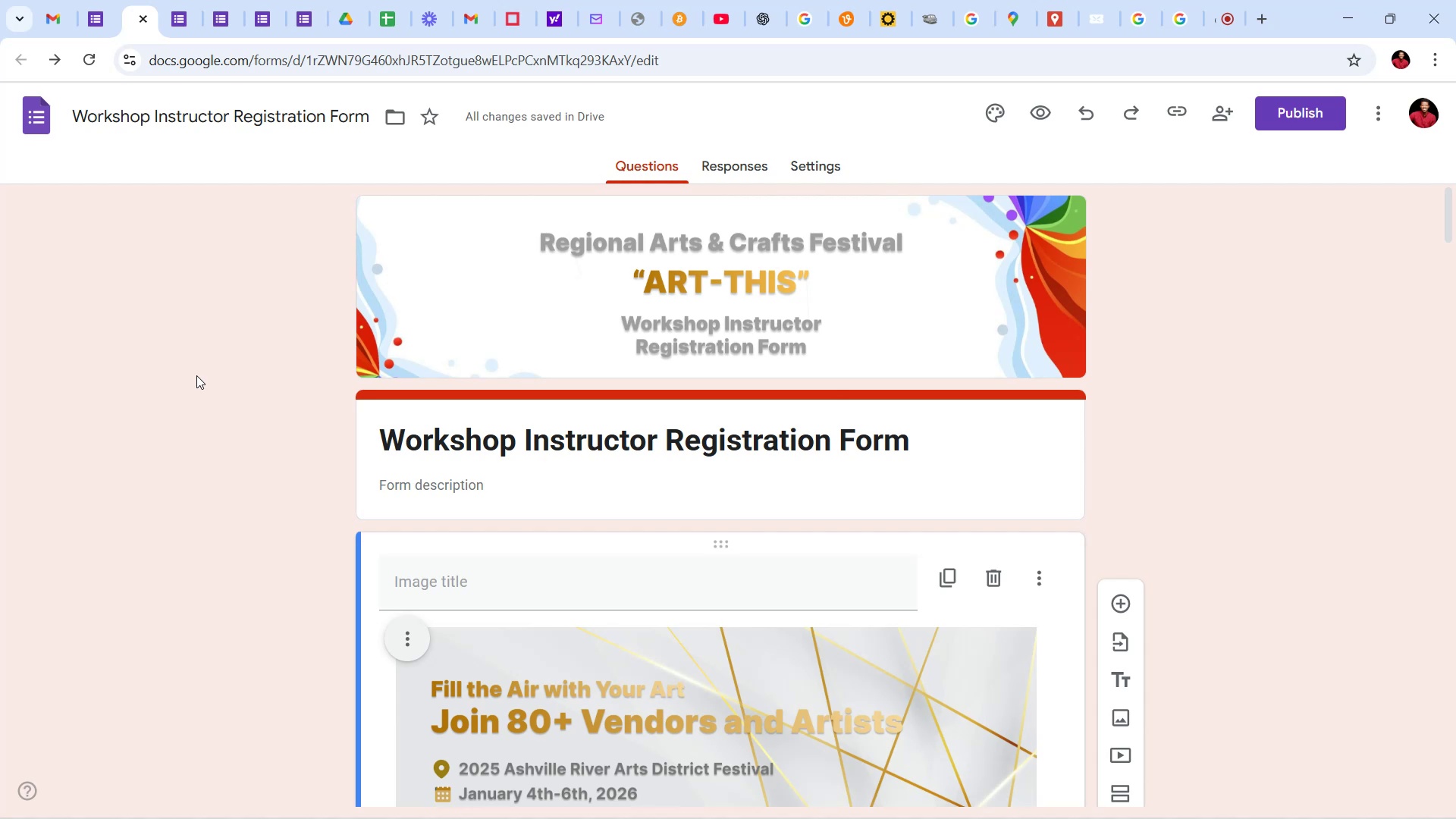 
wait(73.98)
 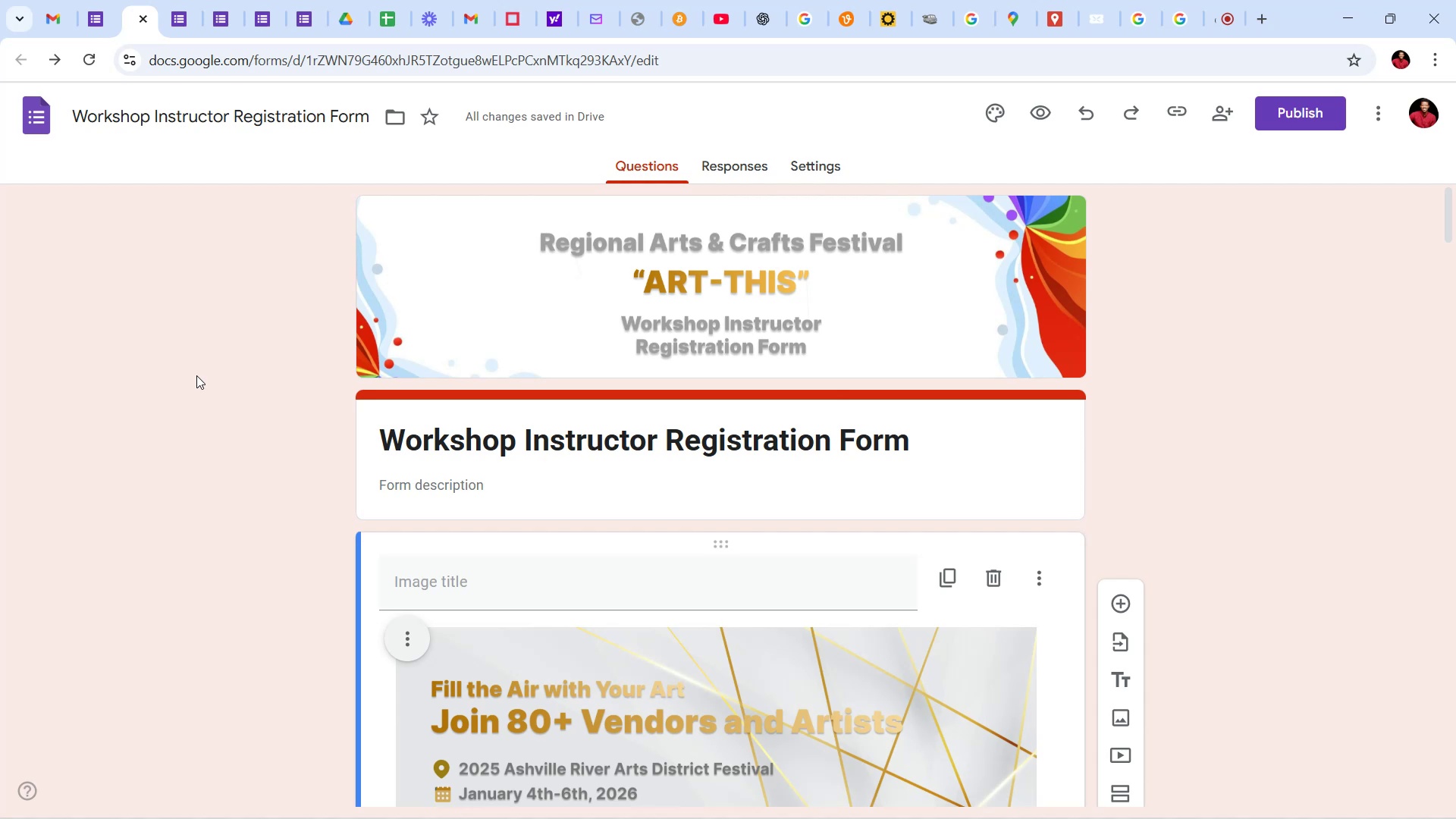 
scroll: coordinate [853, 437], scroll_direction: none, amount: 0.0
 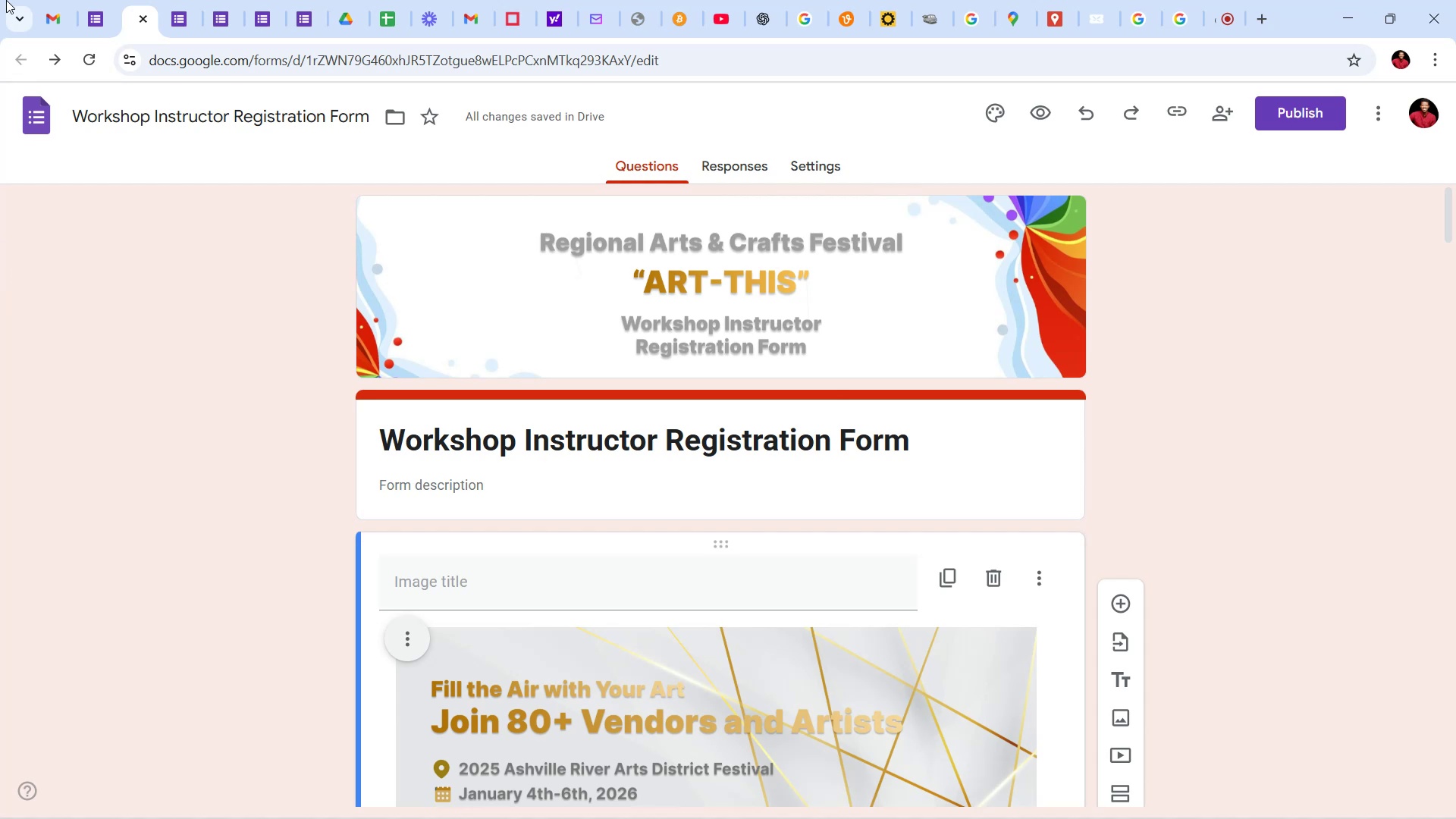 
wait(5.03)
 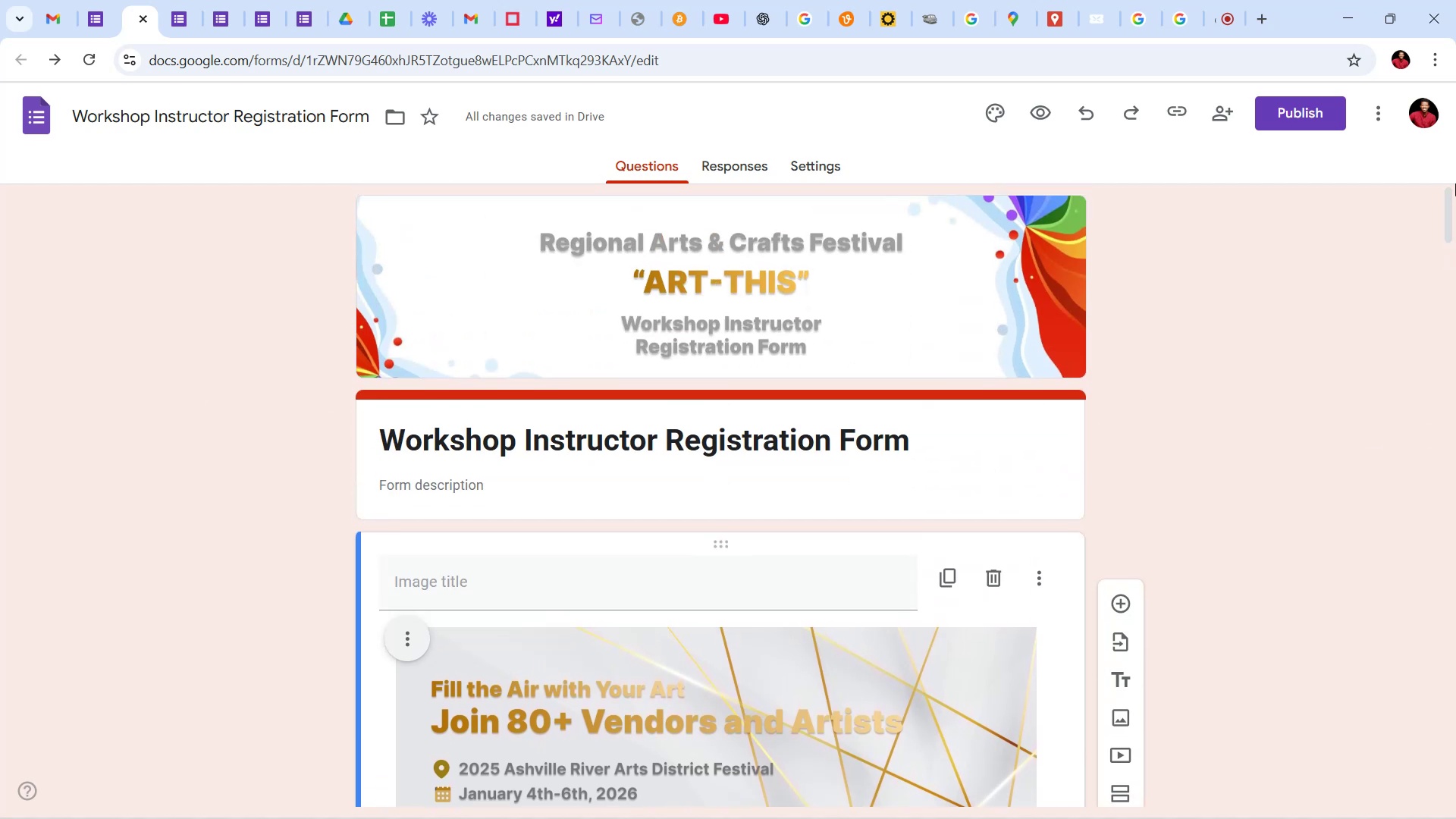 
left_click([117, 5])
 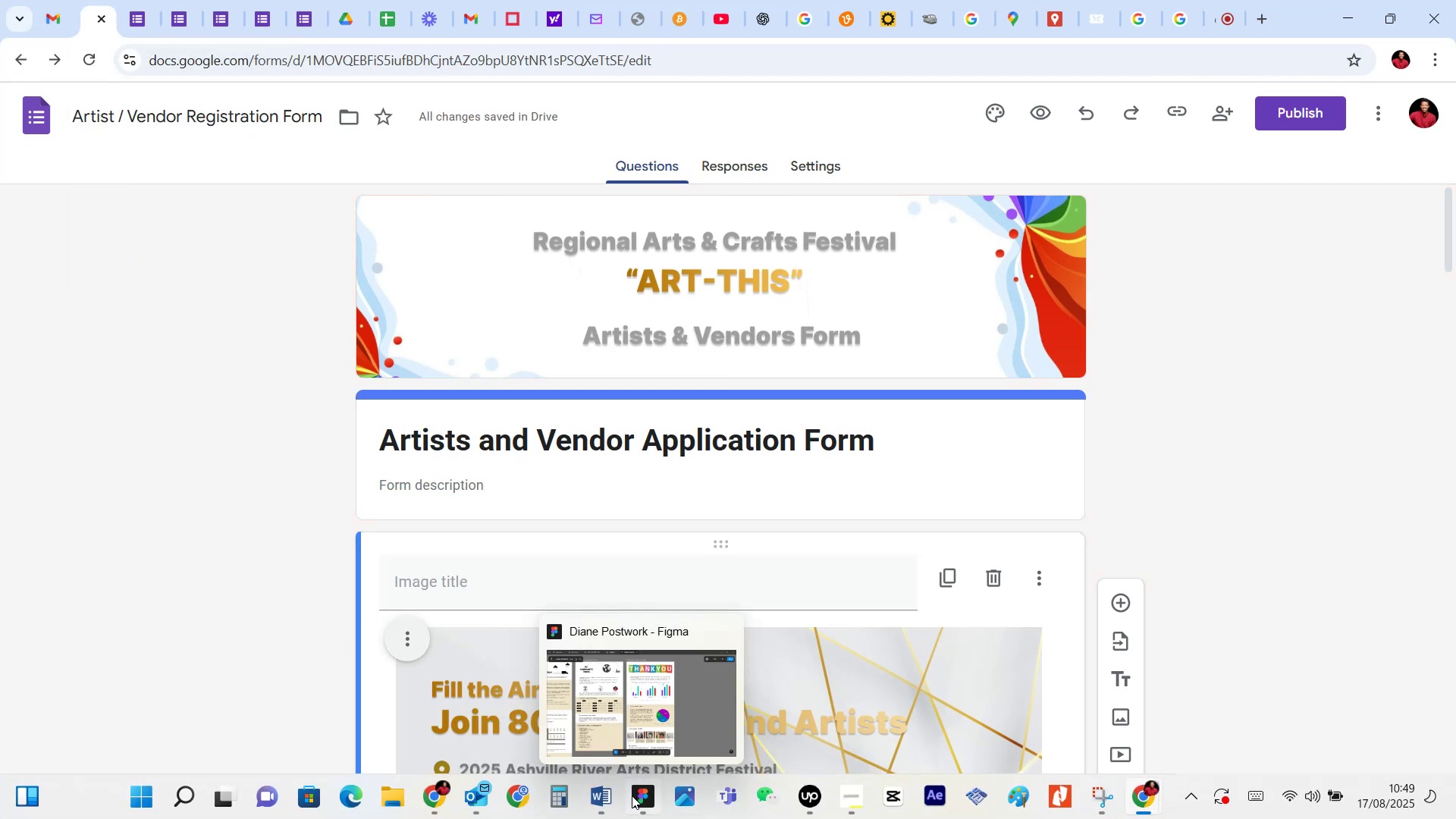 
left_click([587, 718])
 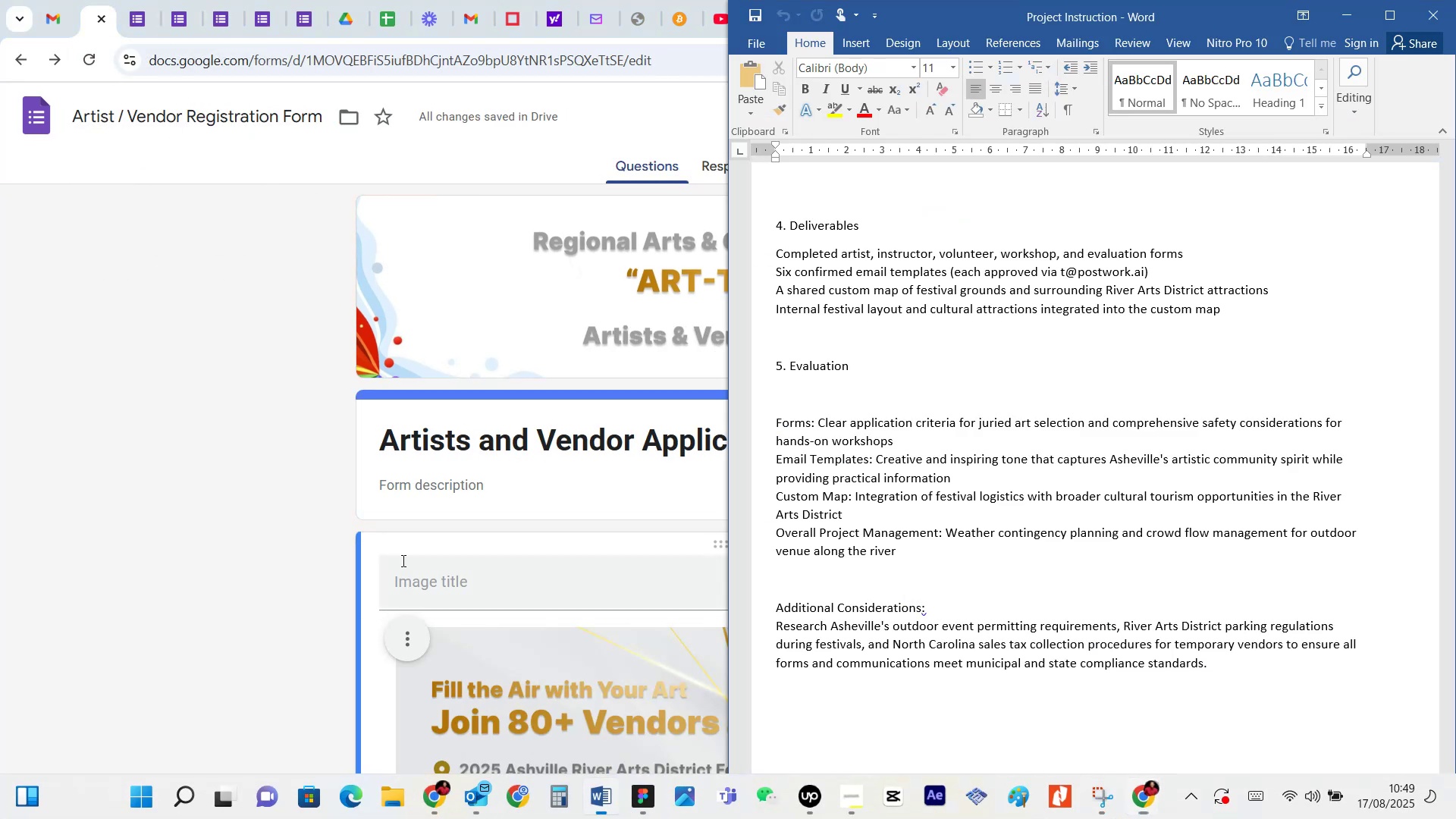 
scroll: coordinate [440, 457], scroll_direction: down, amount: 102.0
 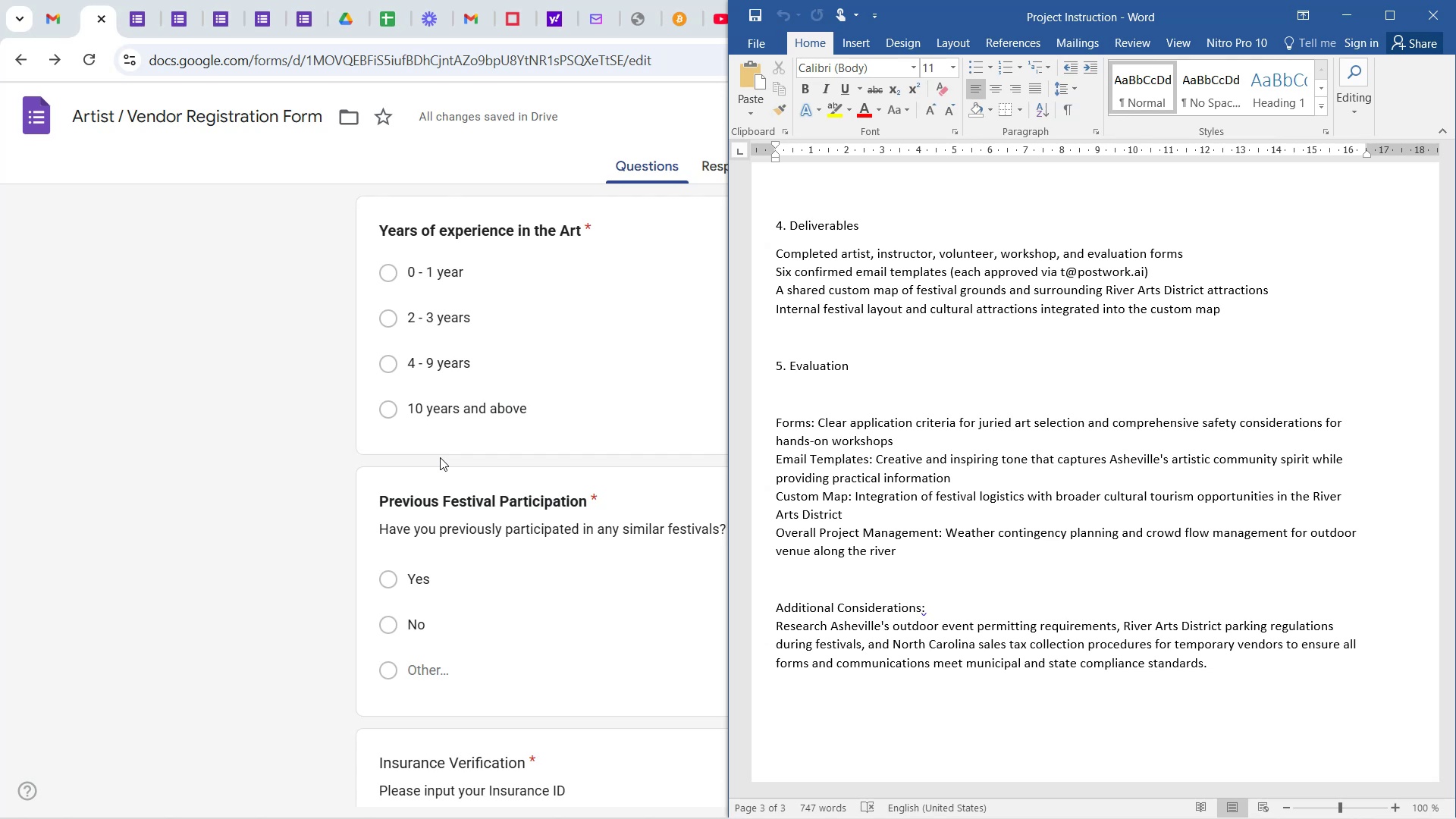 
wait(89.74)
 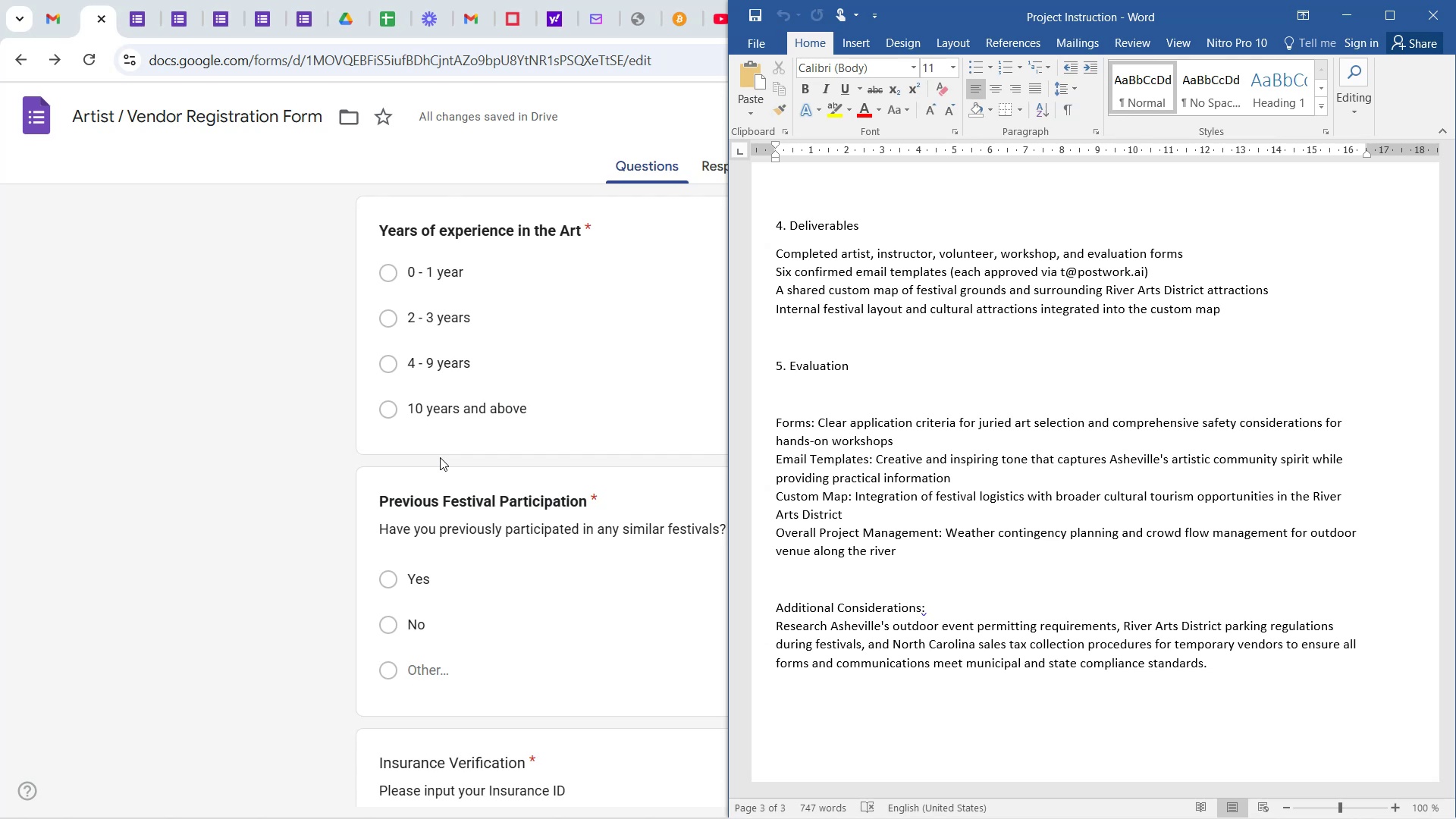 
scroll: coordinate [440, 458], scroll_direction: down, amount: 7.0
 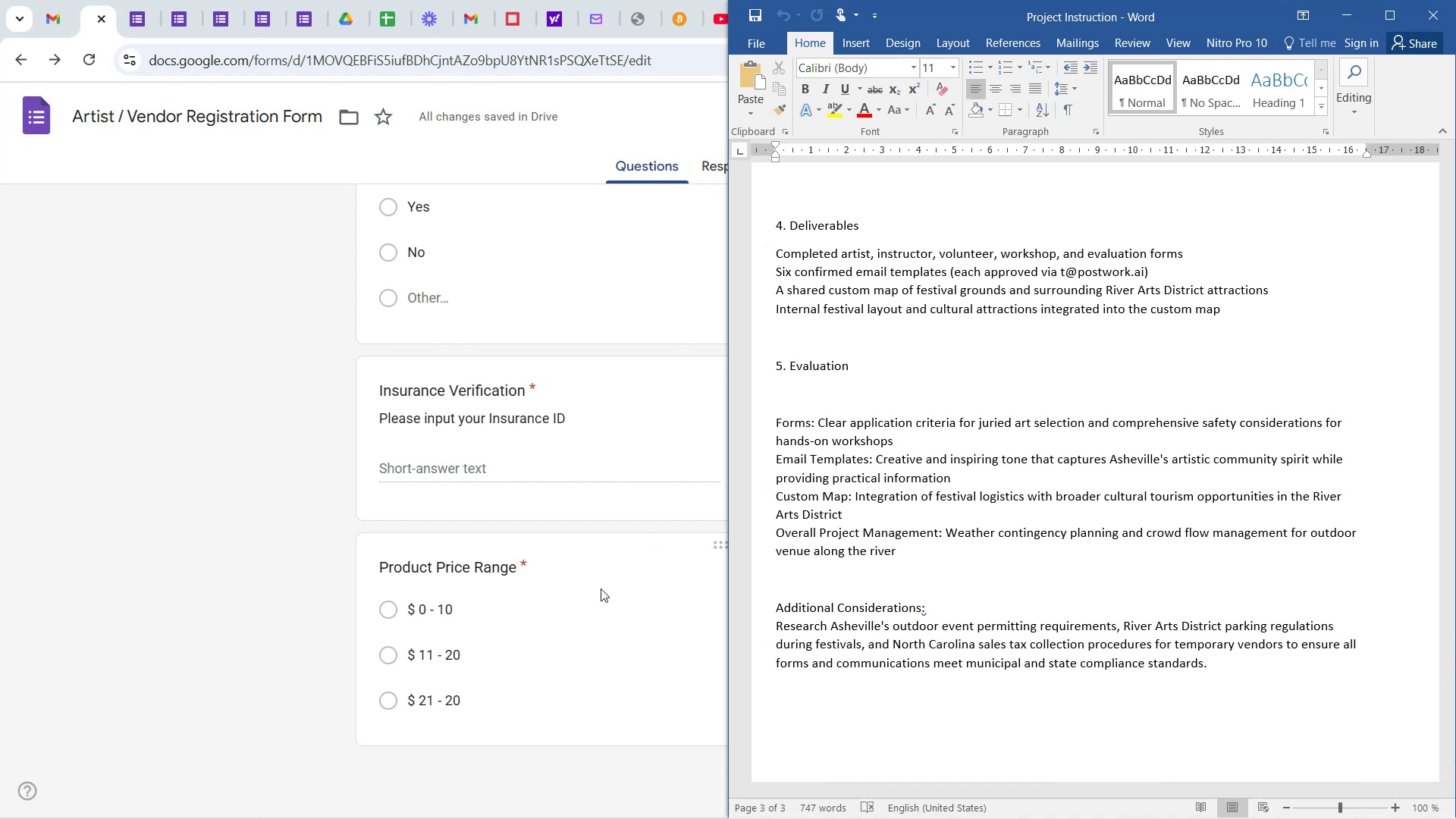 
wait(28.3)
 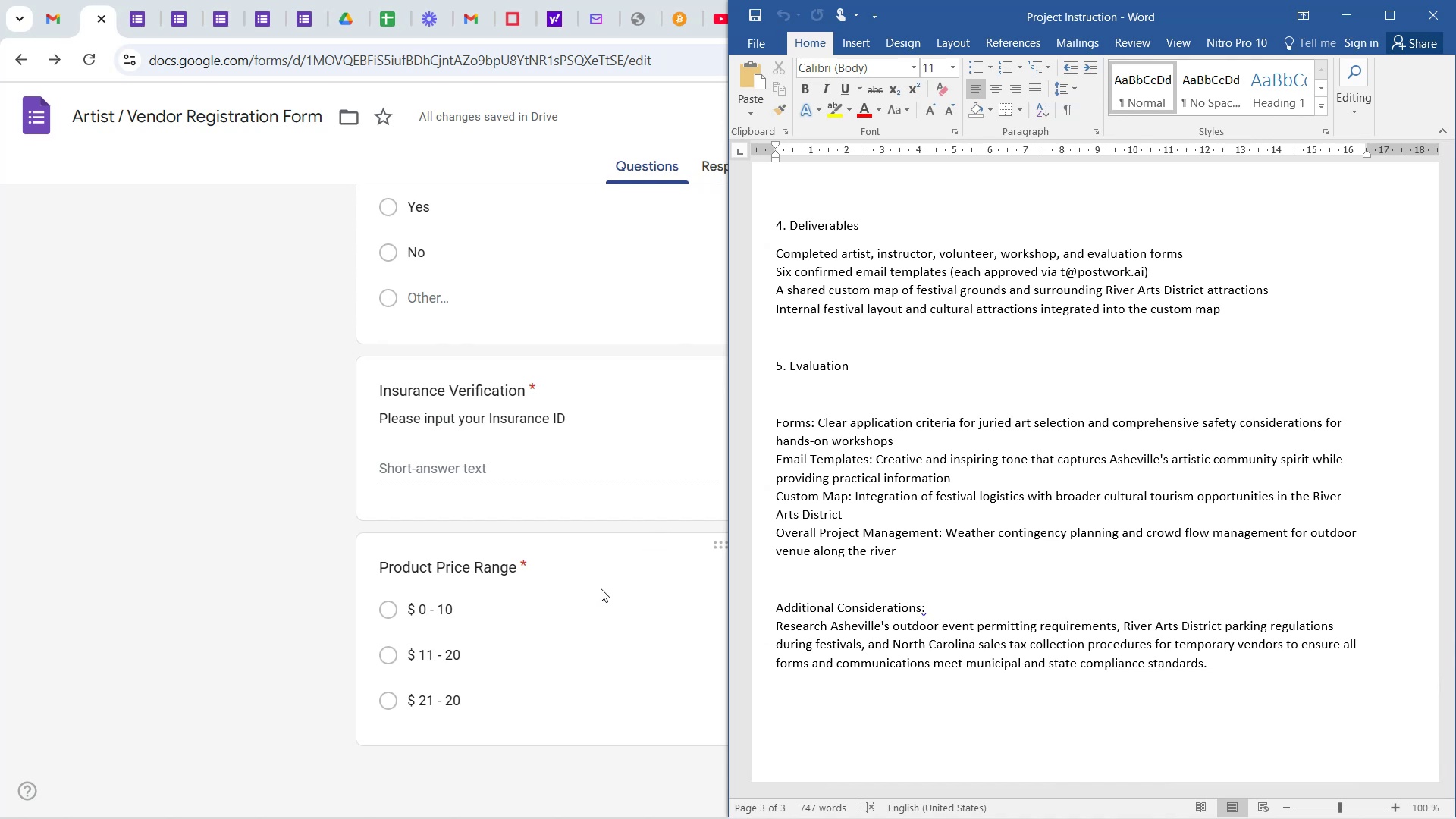 
scroll: coordinate [1222, 504], scroll_direction: up, amount: 96.0
 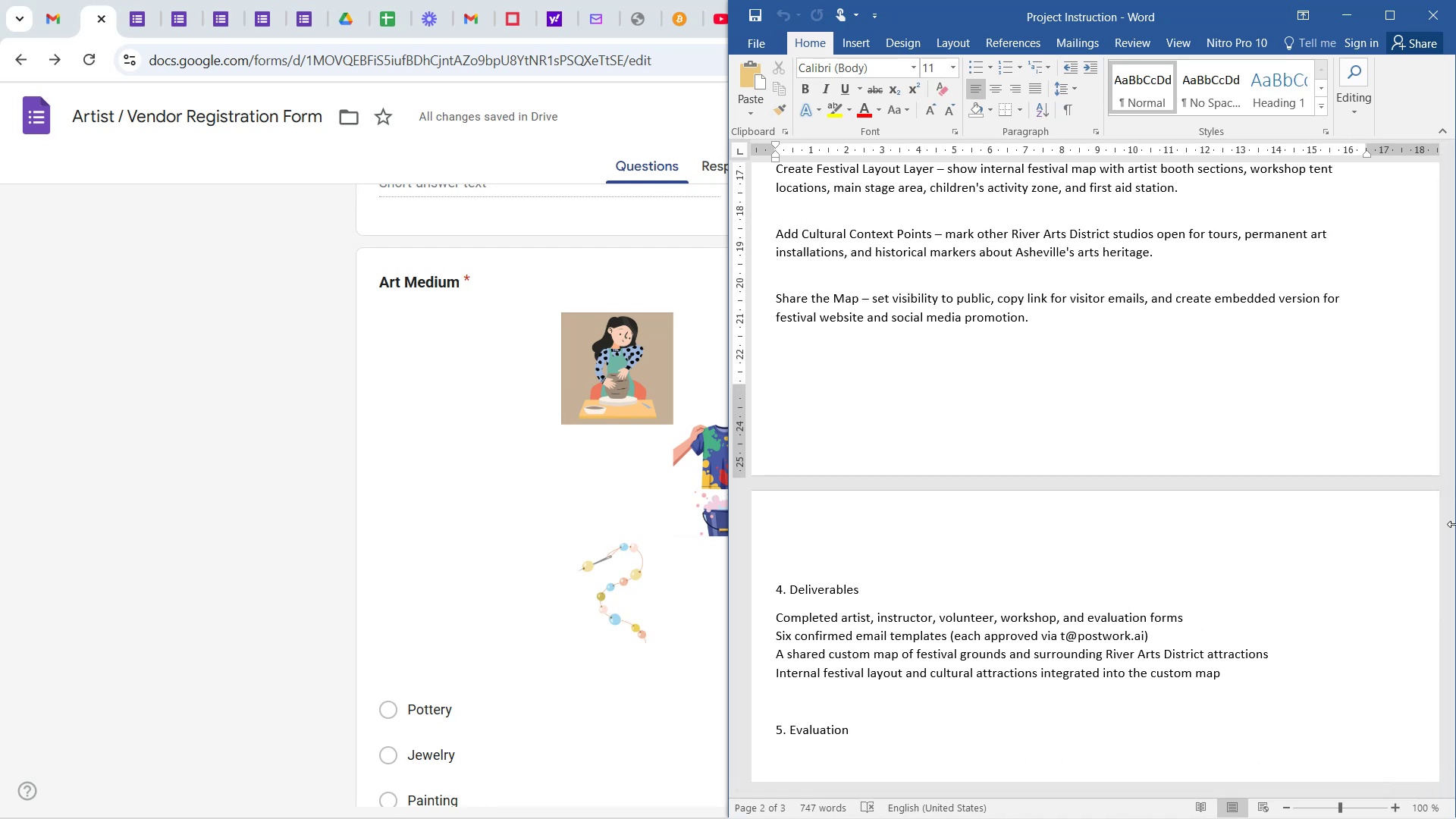 
left_click_drag(start_coordinate=[1455, 536], to_coordinate=[1433, 453])
 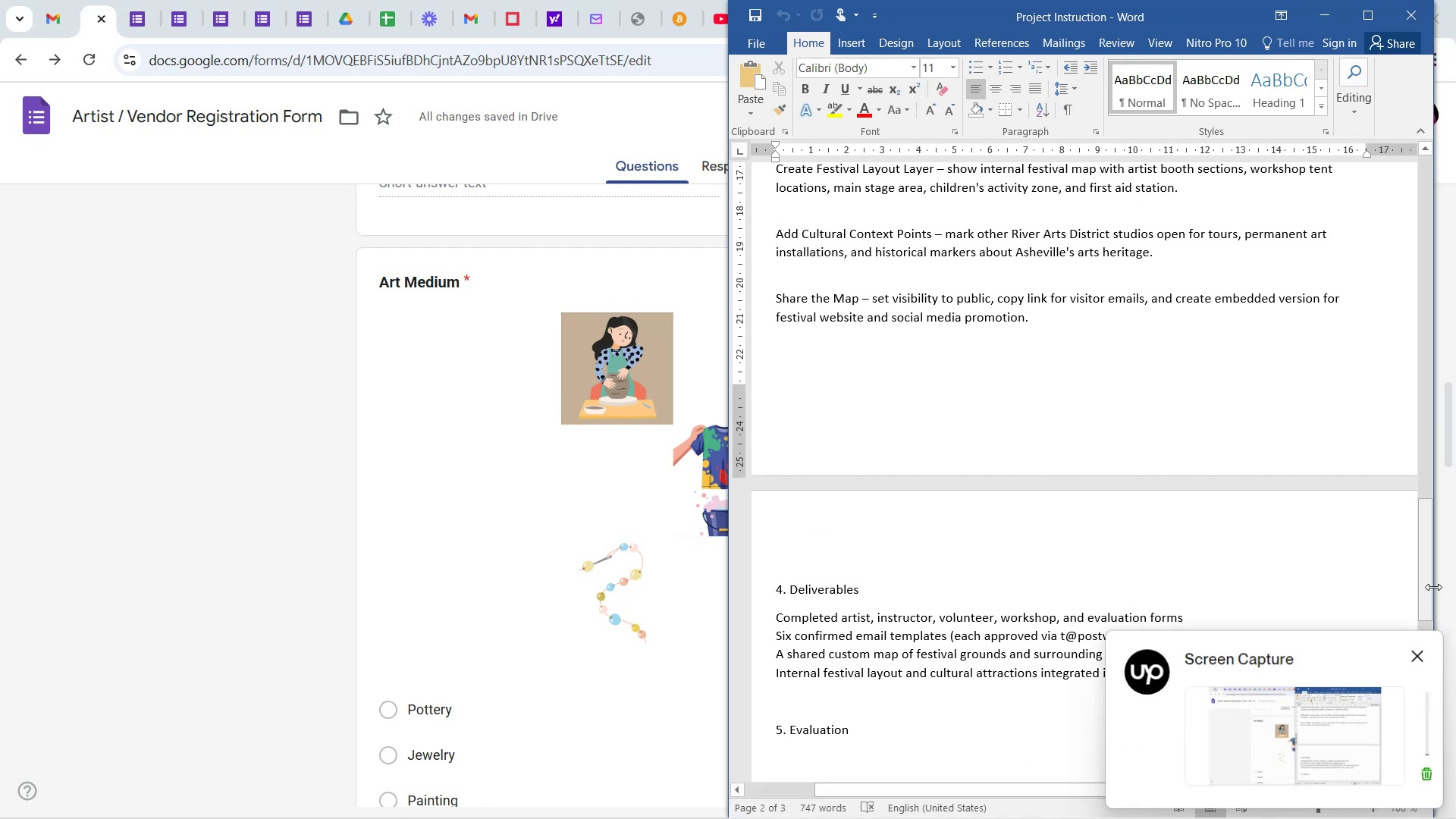 
left_click_drag(start_coordinate=[1436, 585], to_coordinate=[1453, 584])
 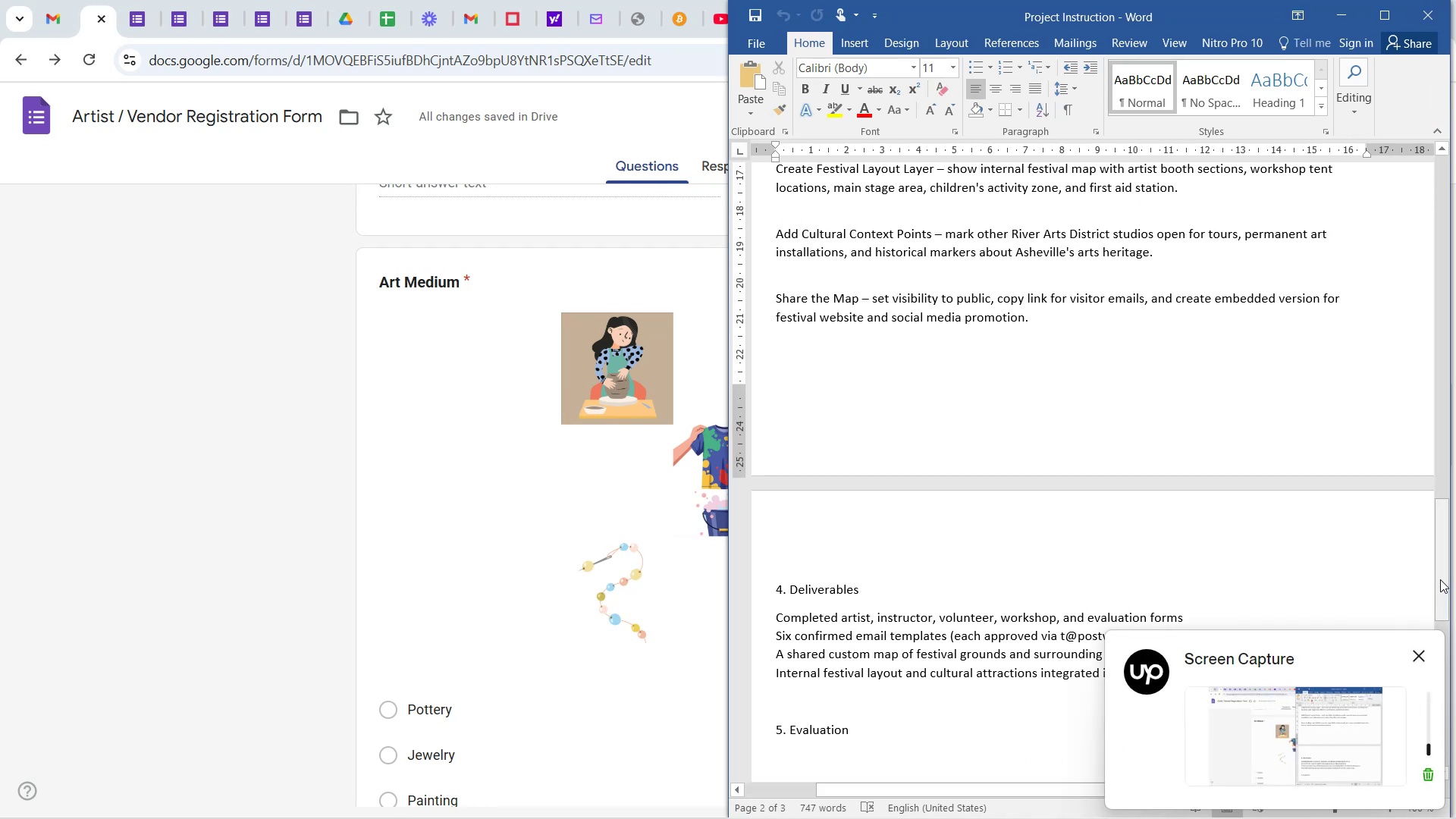 
left_click_drag(start_coordinate=[1440, 579], to_coordinate=[1422, 266])
 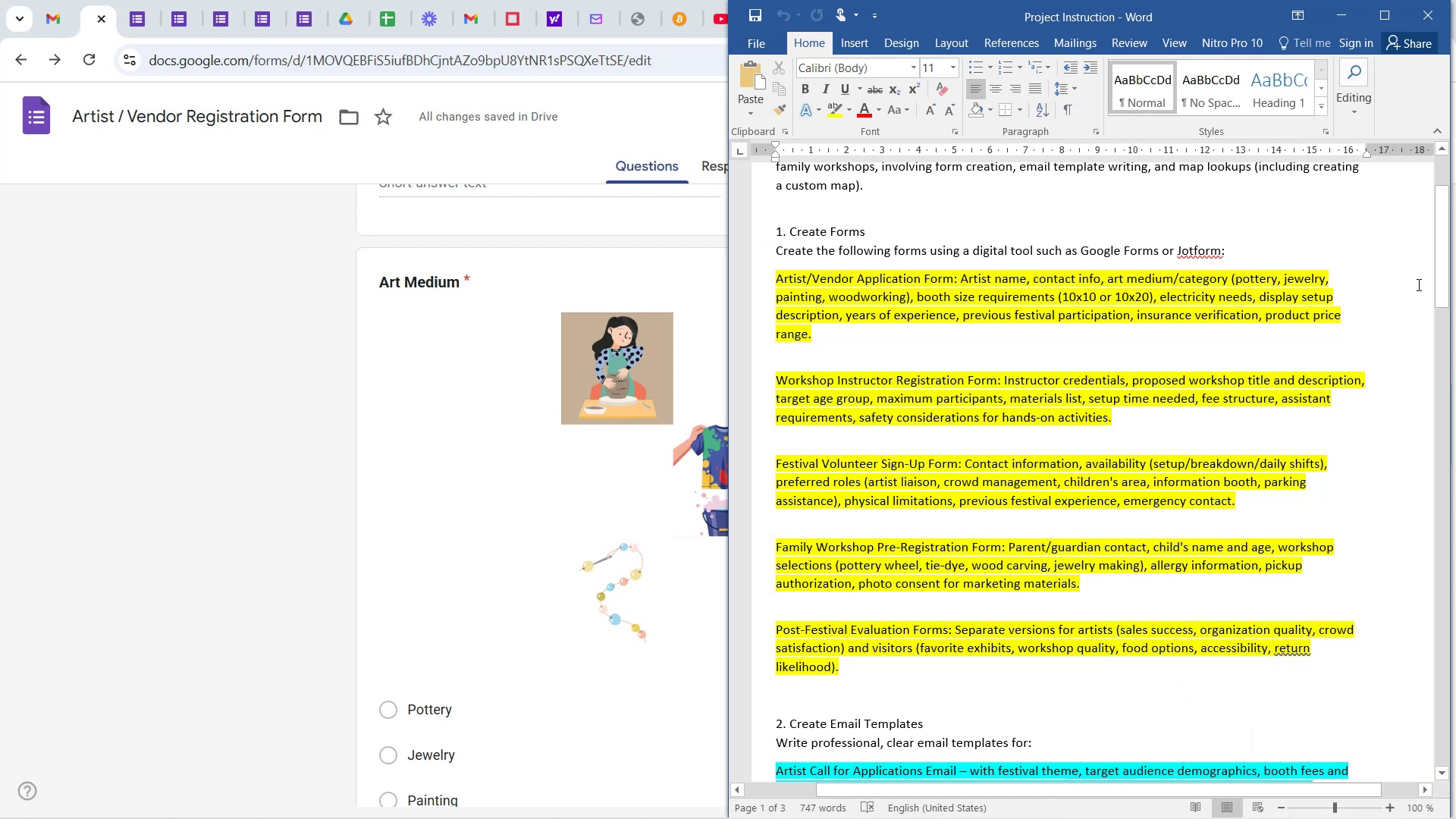 
wait(10.94)
 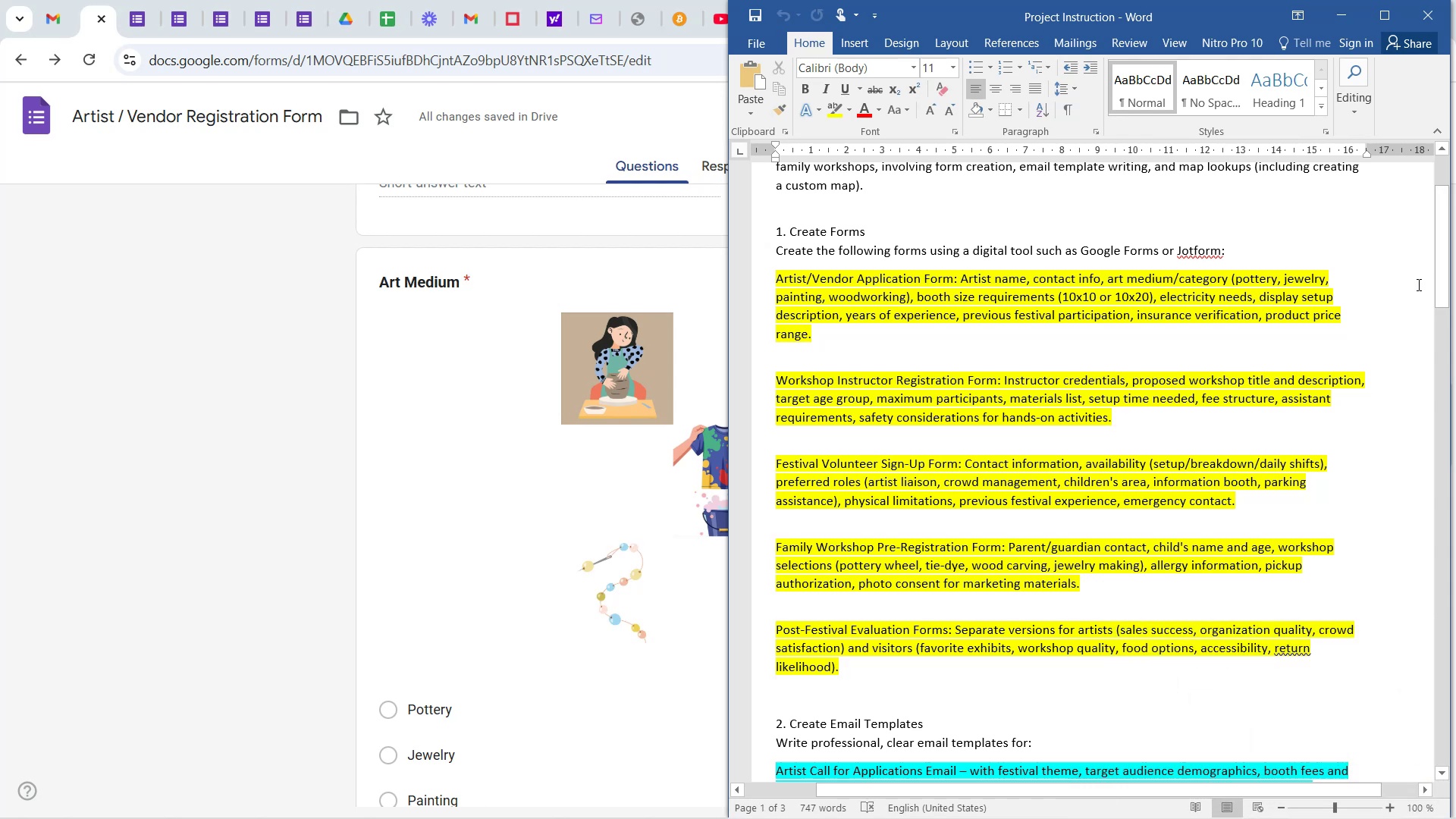 
left_click_drag(start_coordinate=[1442, 264], to_coordinate=[1448, 338])
 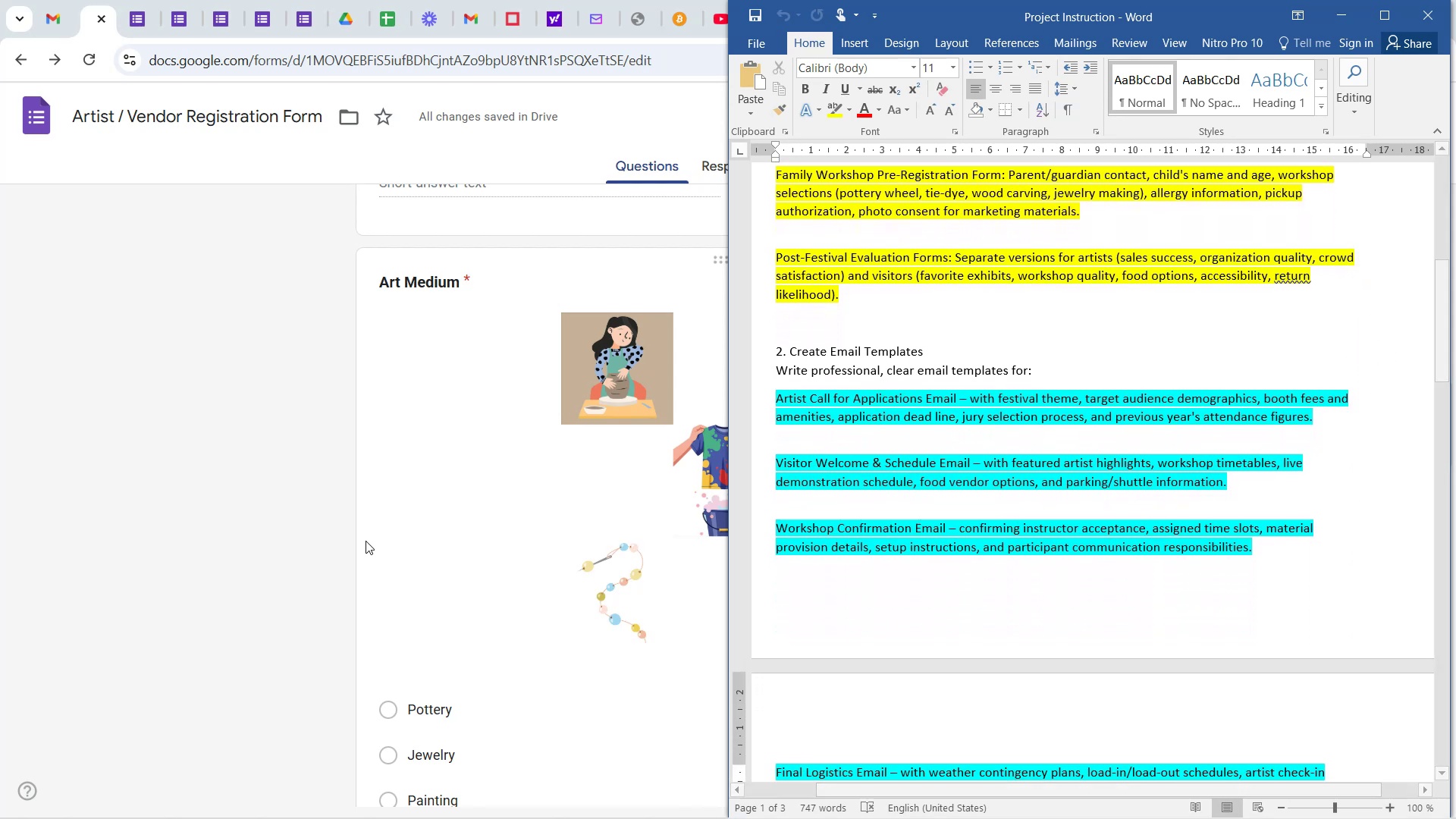 
scroll: coordinate [334, 528], scroll_direction: down, amount: 6.0
 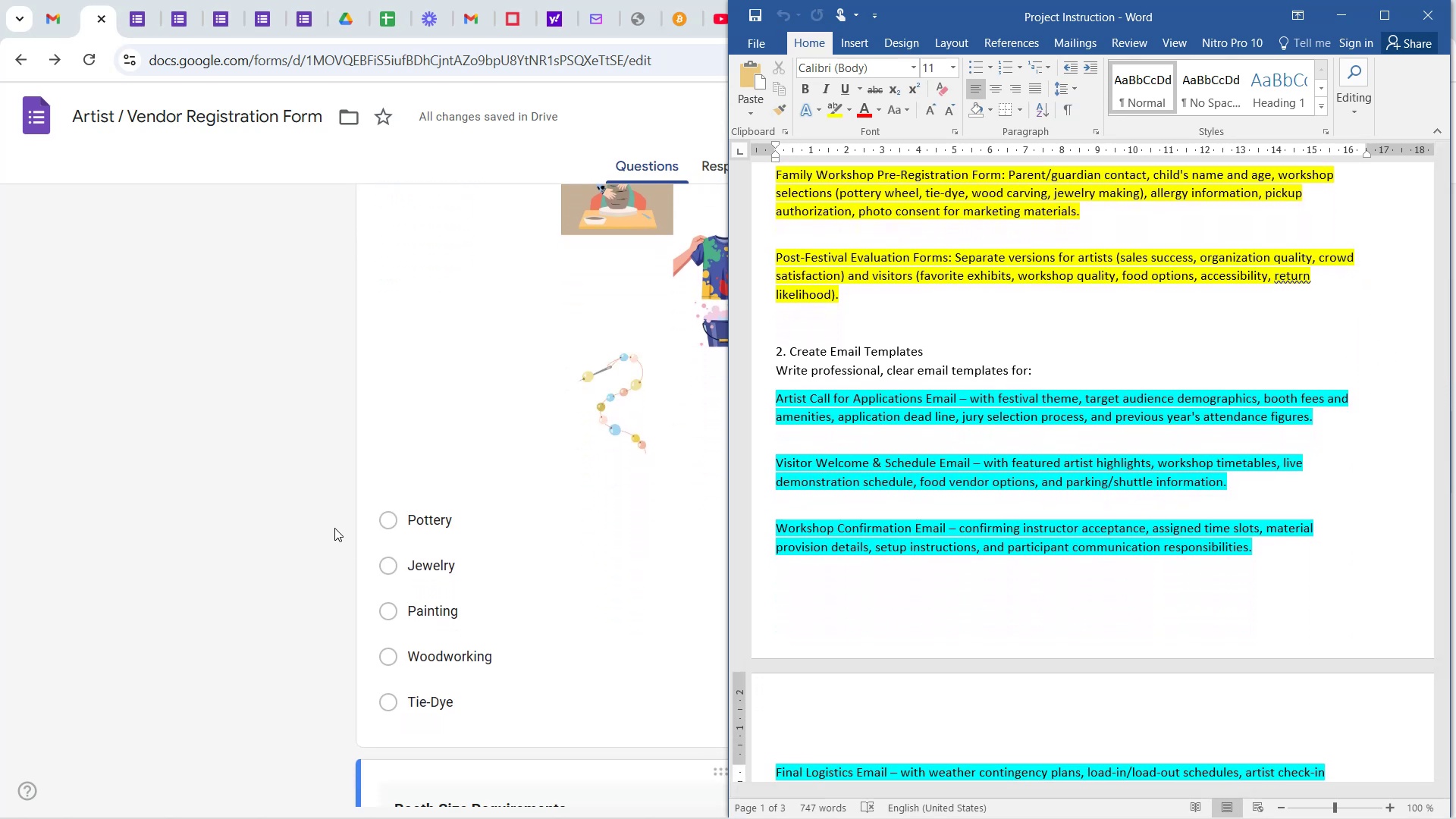 
scroll: coordinate [336, 526], scroll_direction: up, amount: 4.0
 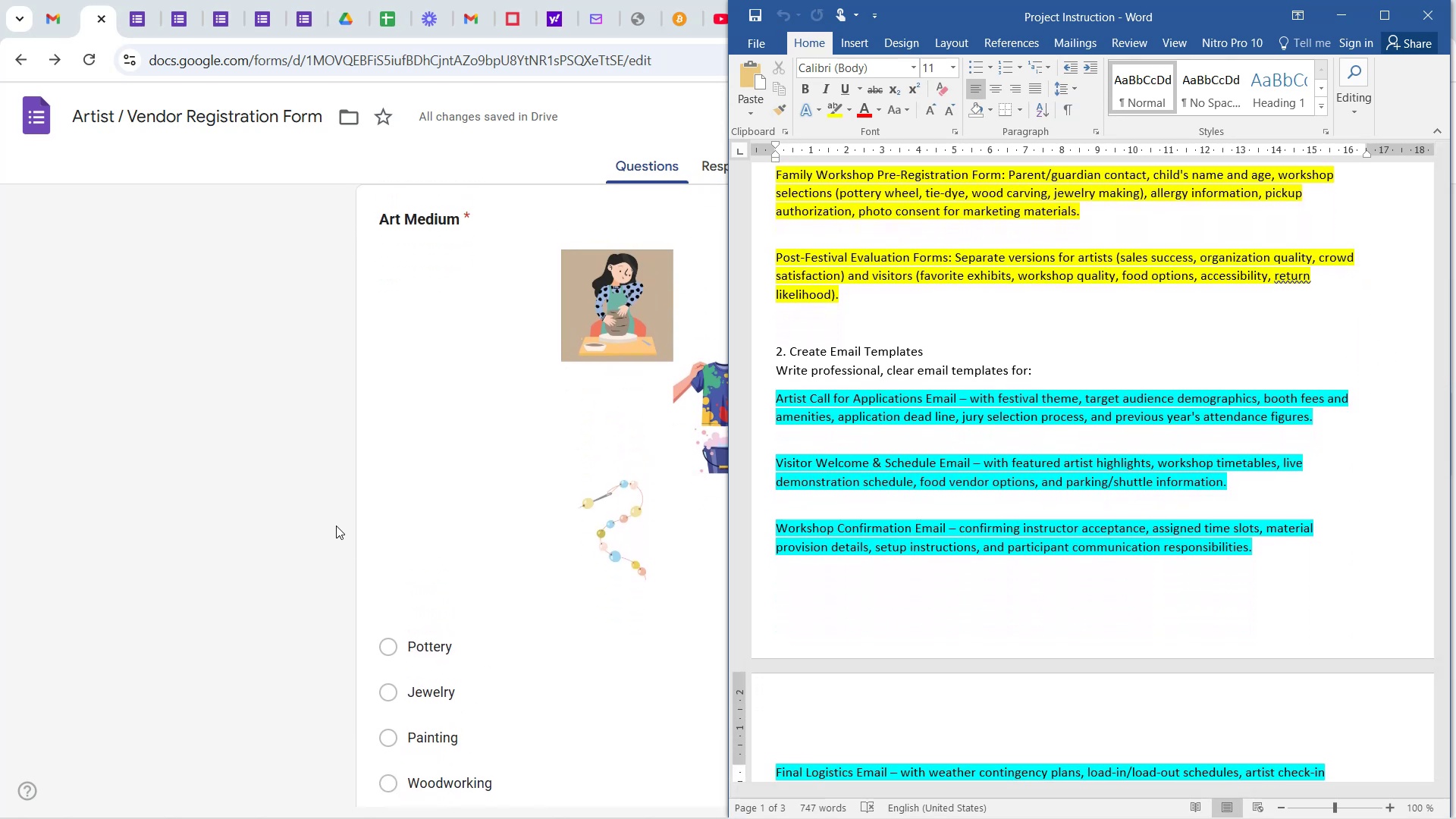 
scroll: coordinate [294, 372], scroll_direction: down, amount: 8.0
 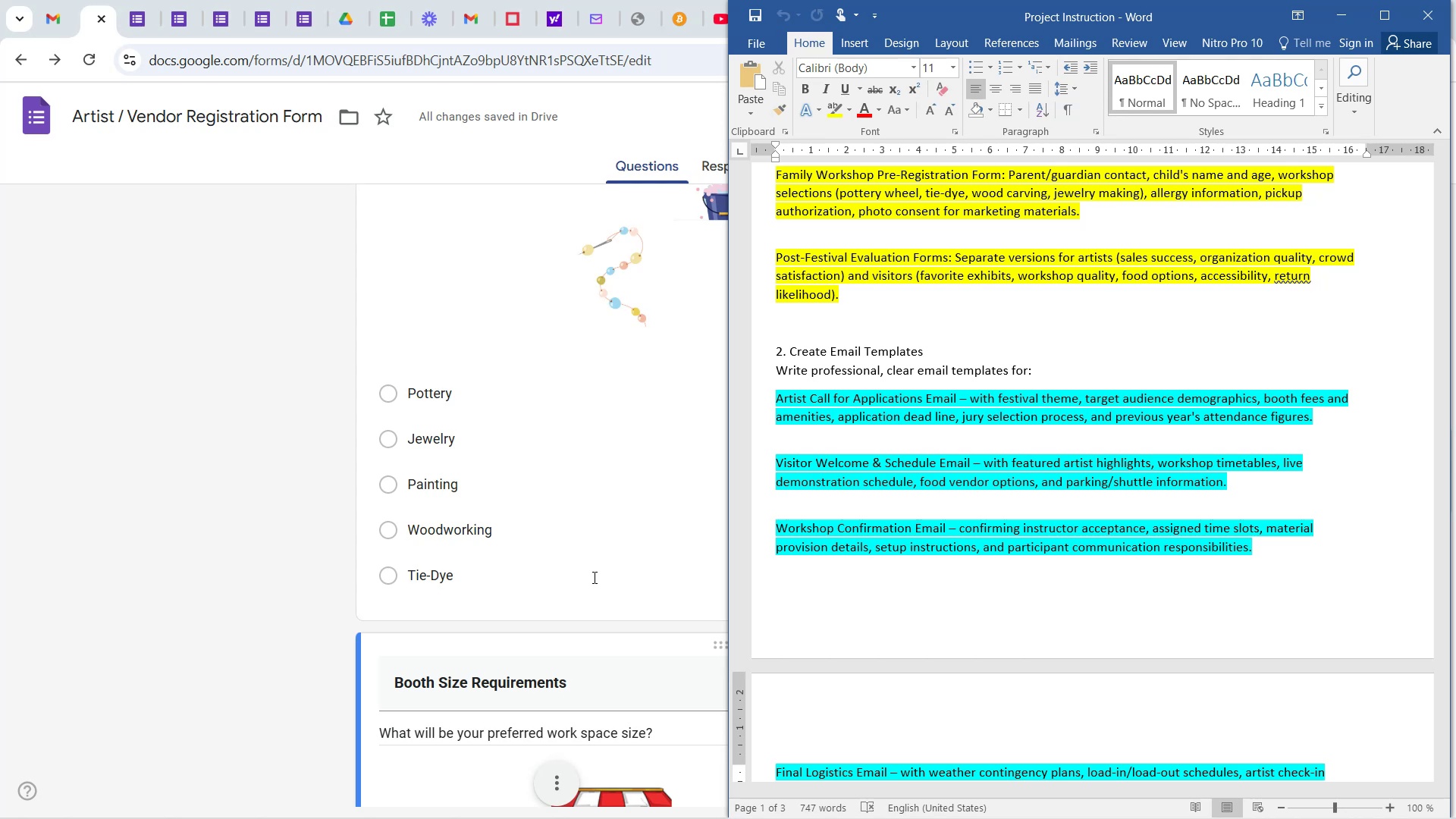 
wait(96.26)
 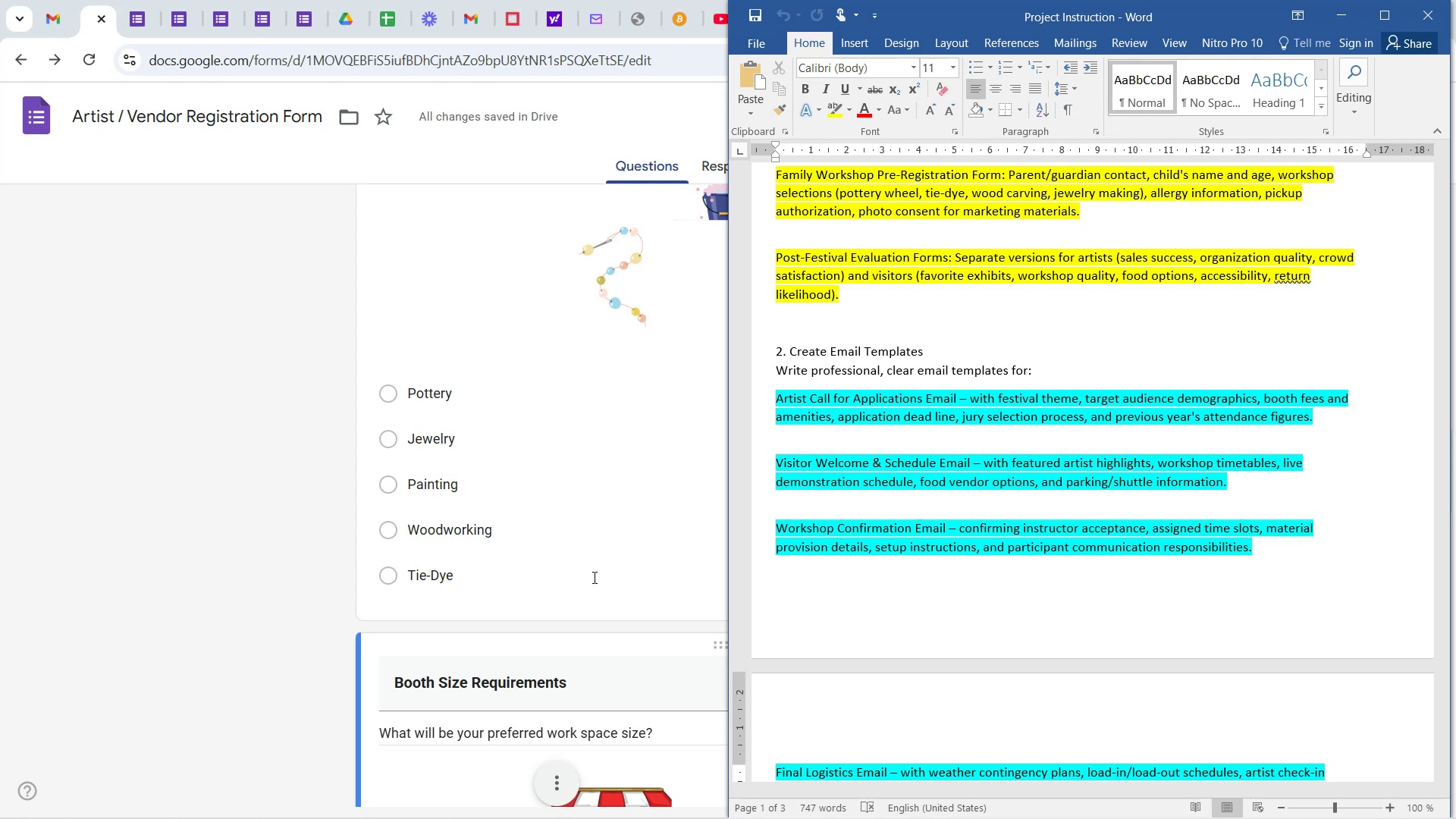 
scroll: coordinate [984, 372], scroll_direction: down, amount: 11.0
 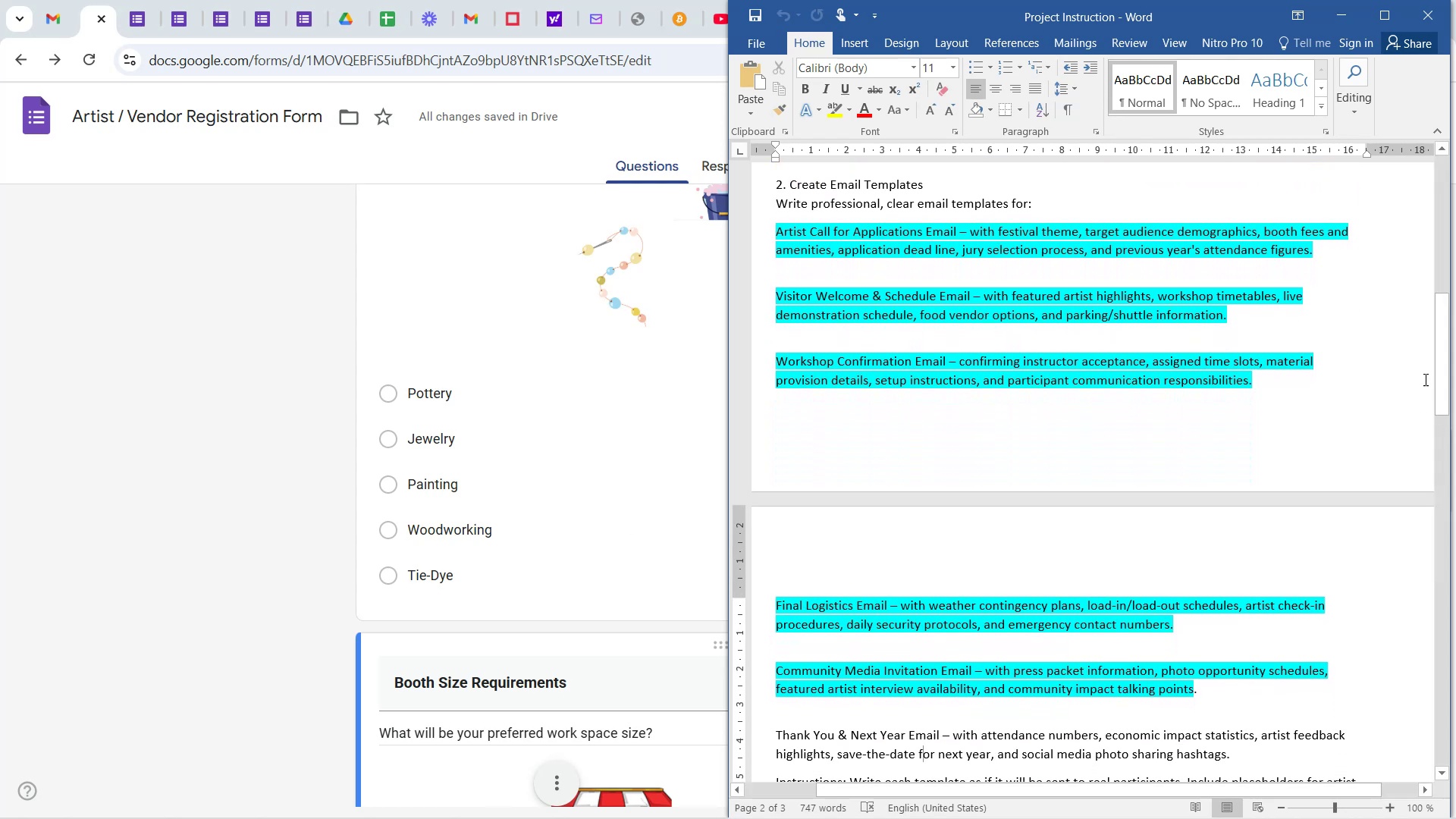 
left_click_drag(start_coordinate=[1439, 377], to_coordinate=[1432, 526])
 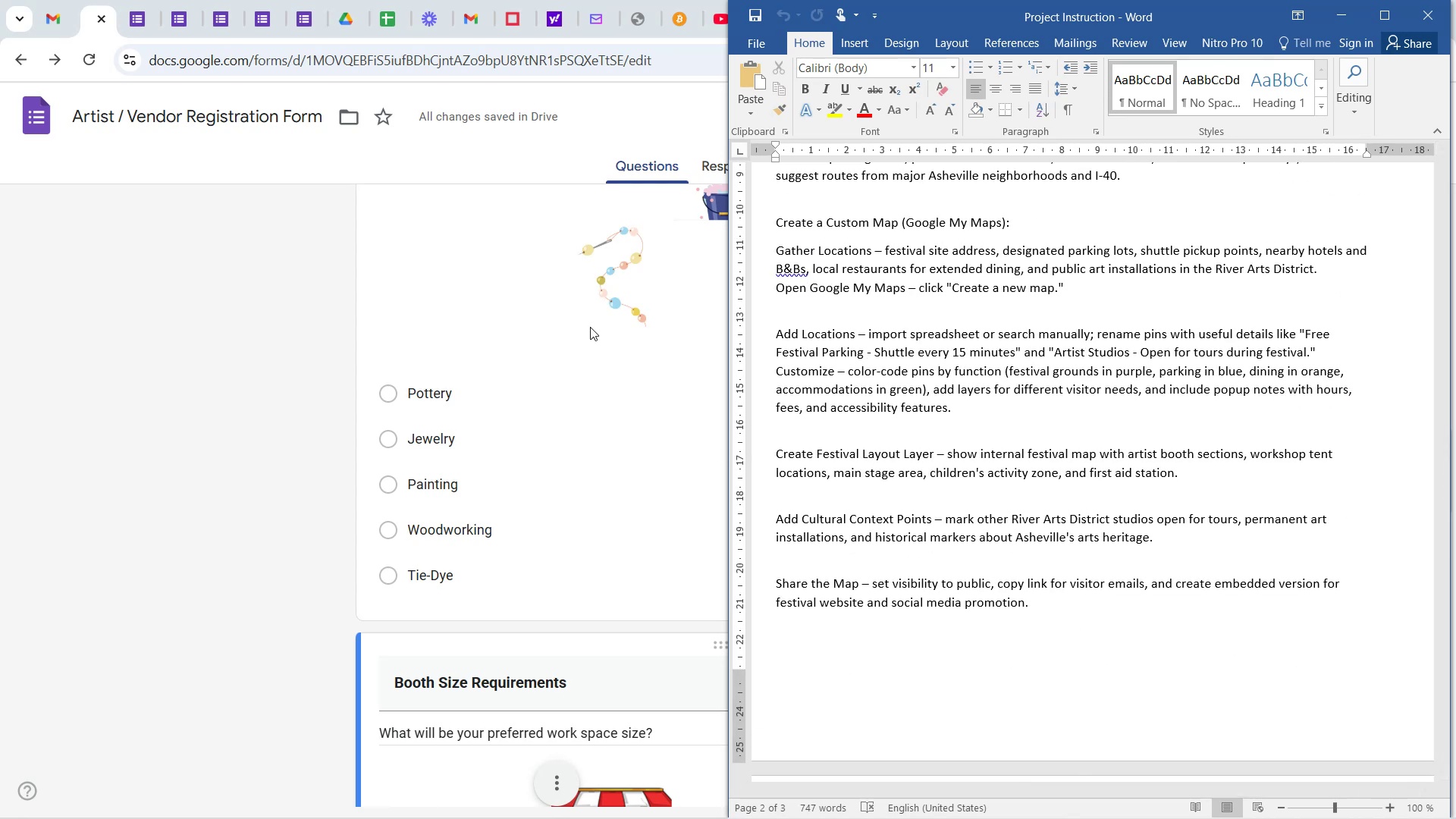 
left_click([590, 327])
 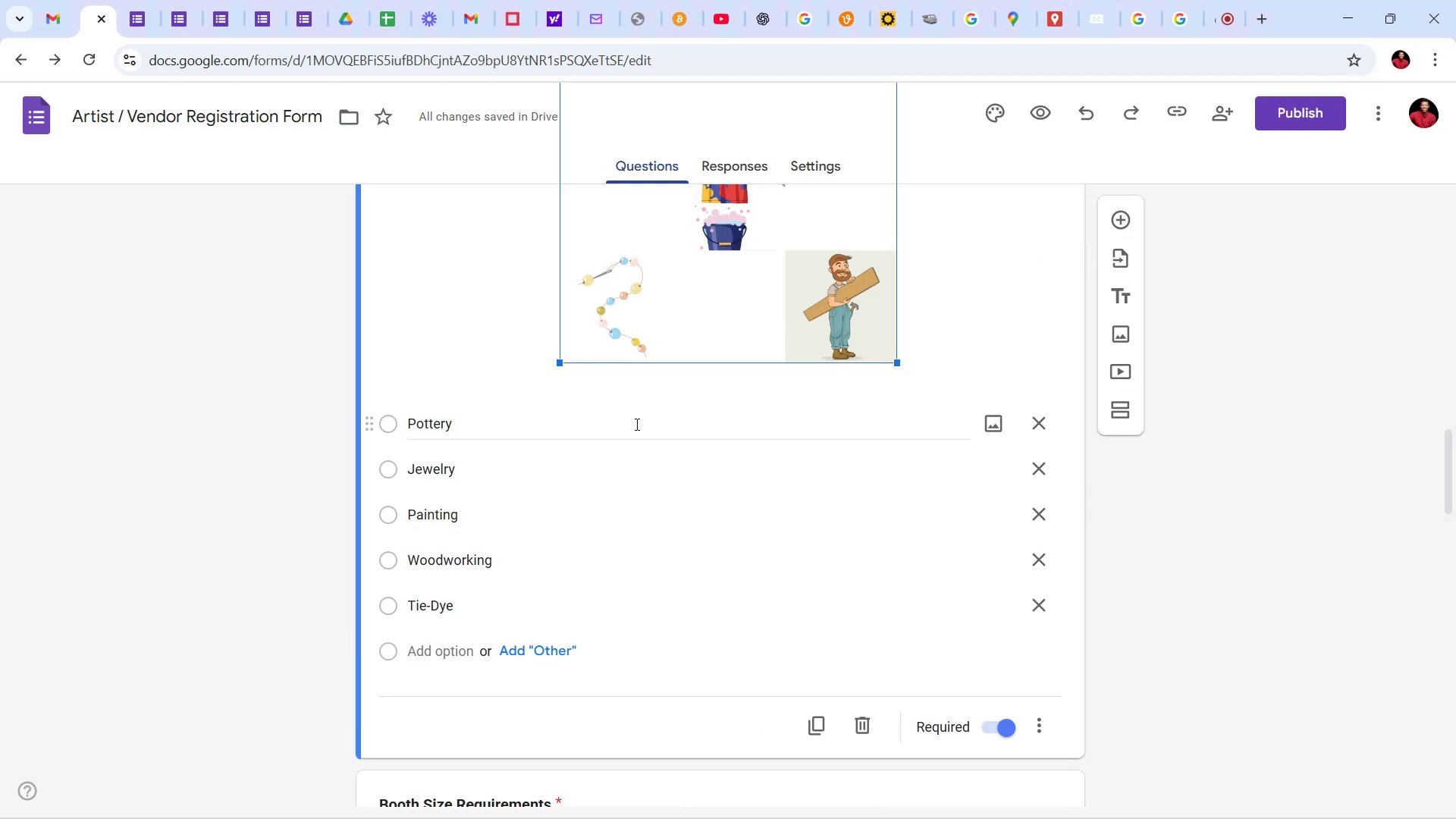 
left_click([635, 424])
 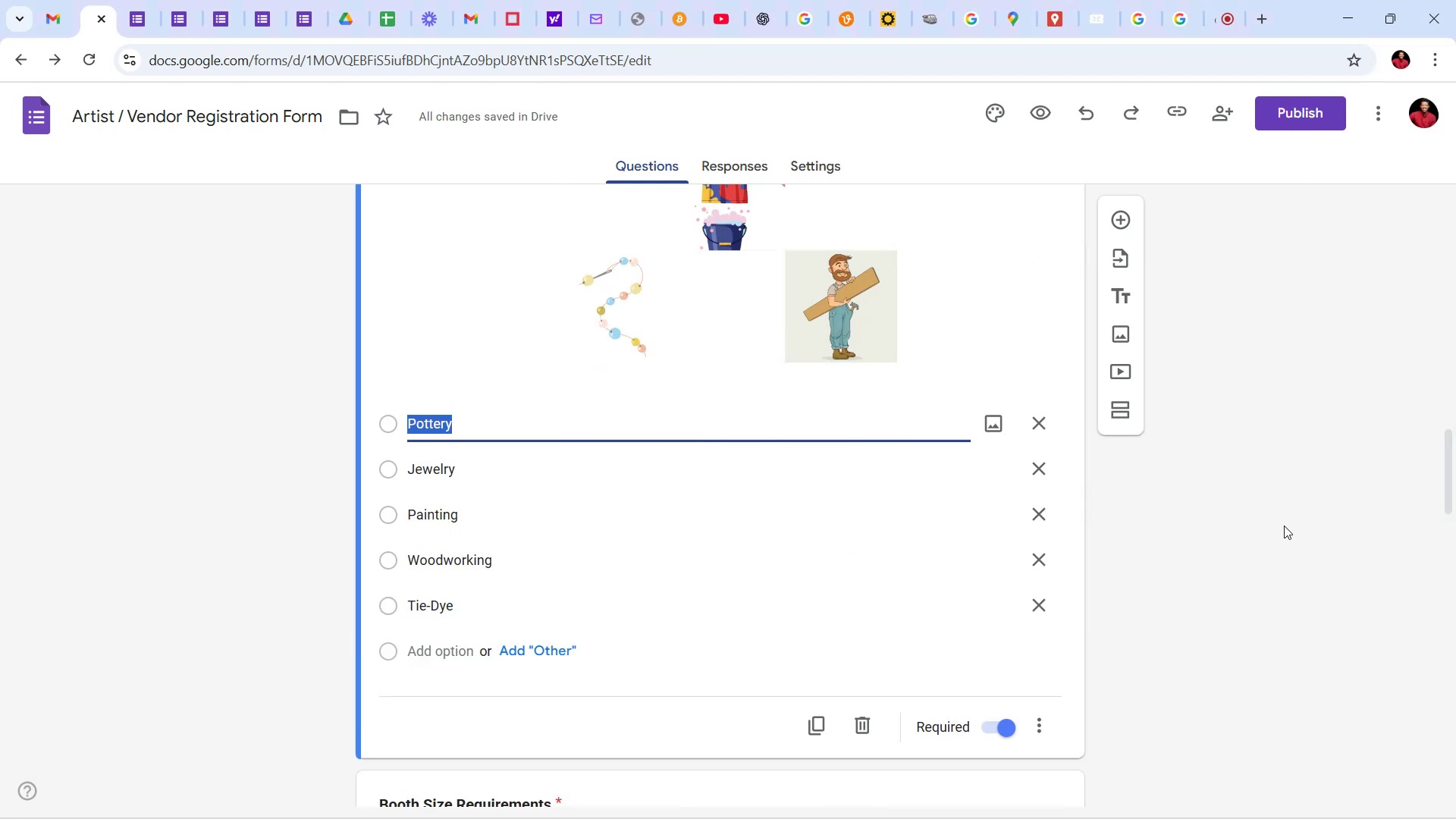 
left_click([1286, 527])
 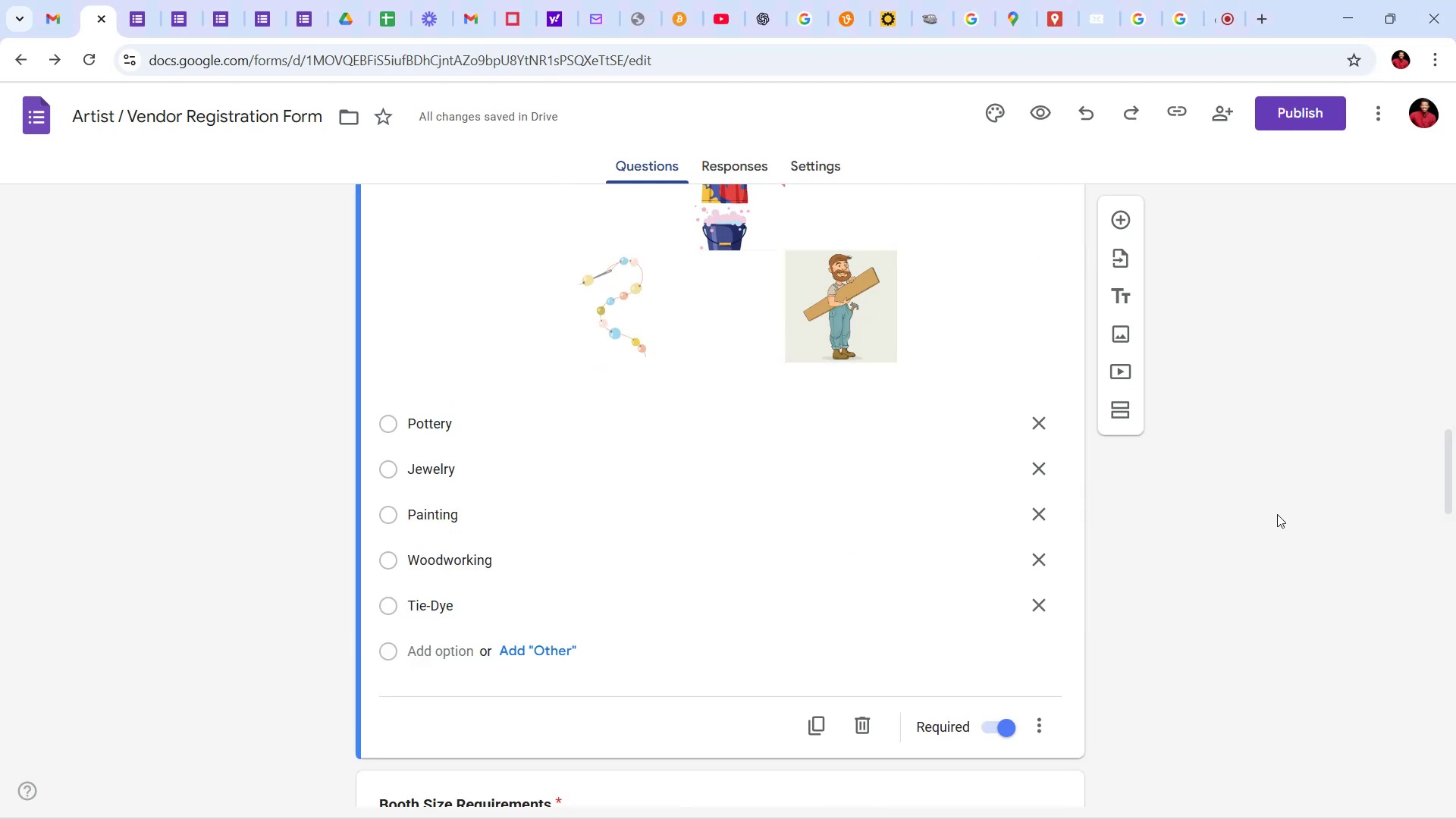 
scroll: coordinate [1241, 488], scroll_direction: up, amount: 10.0
 